 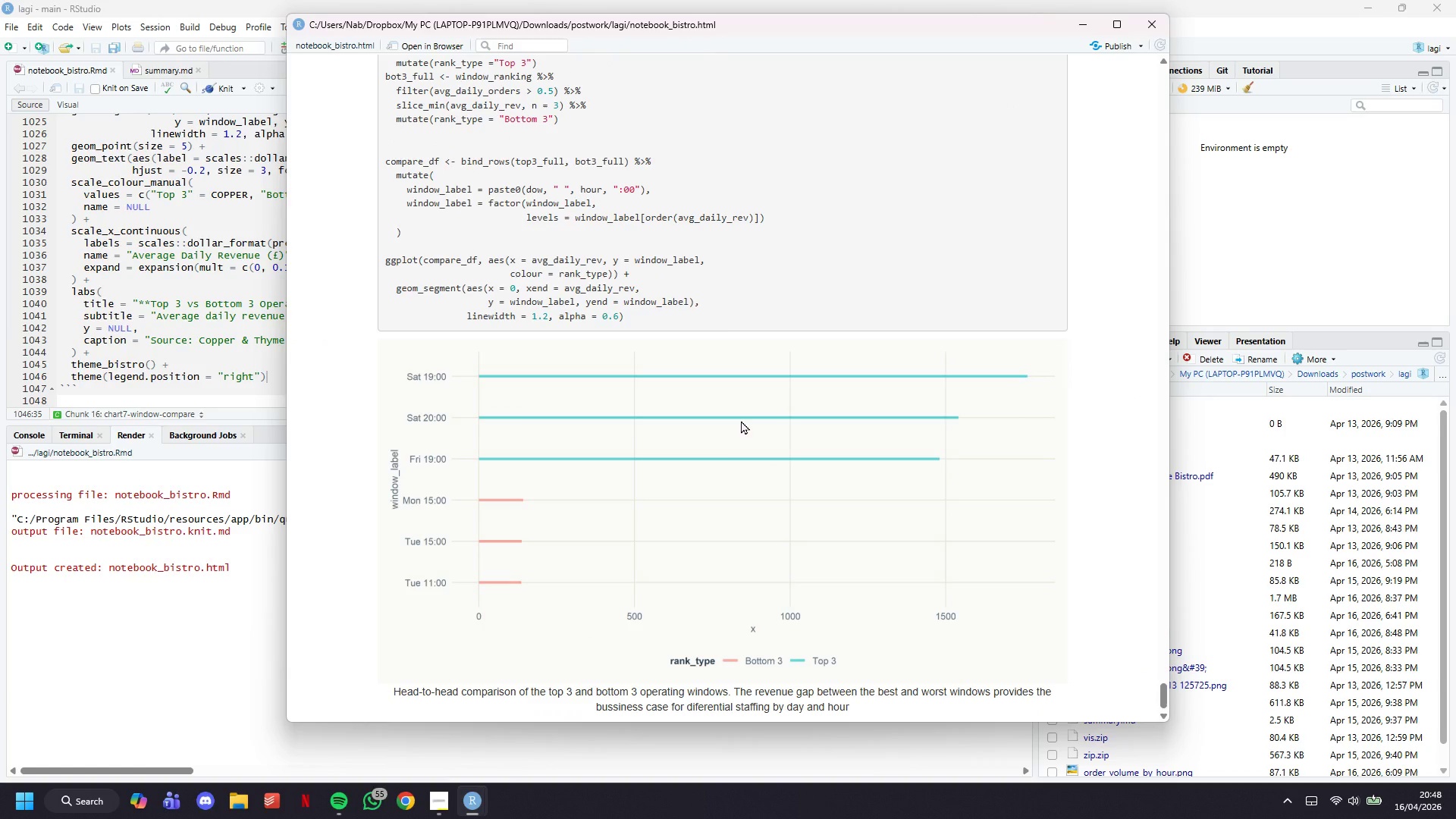 
left_click([741, 420])
 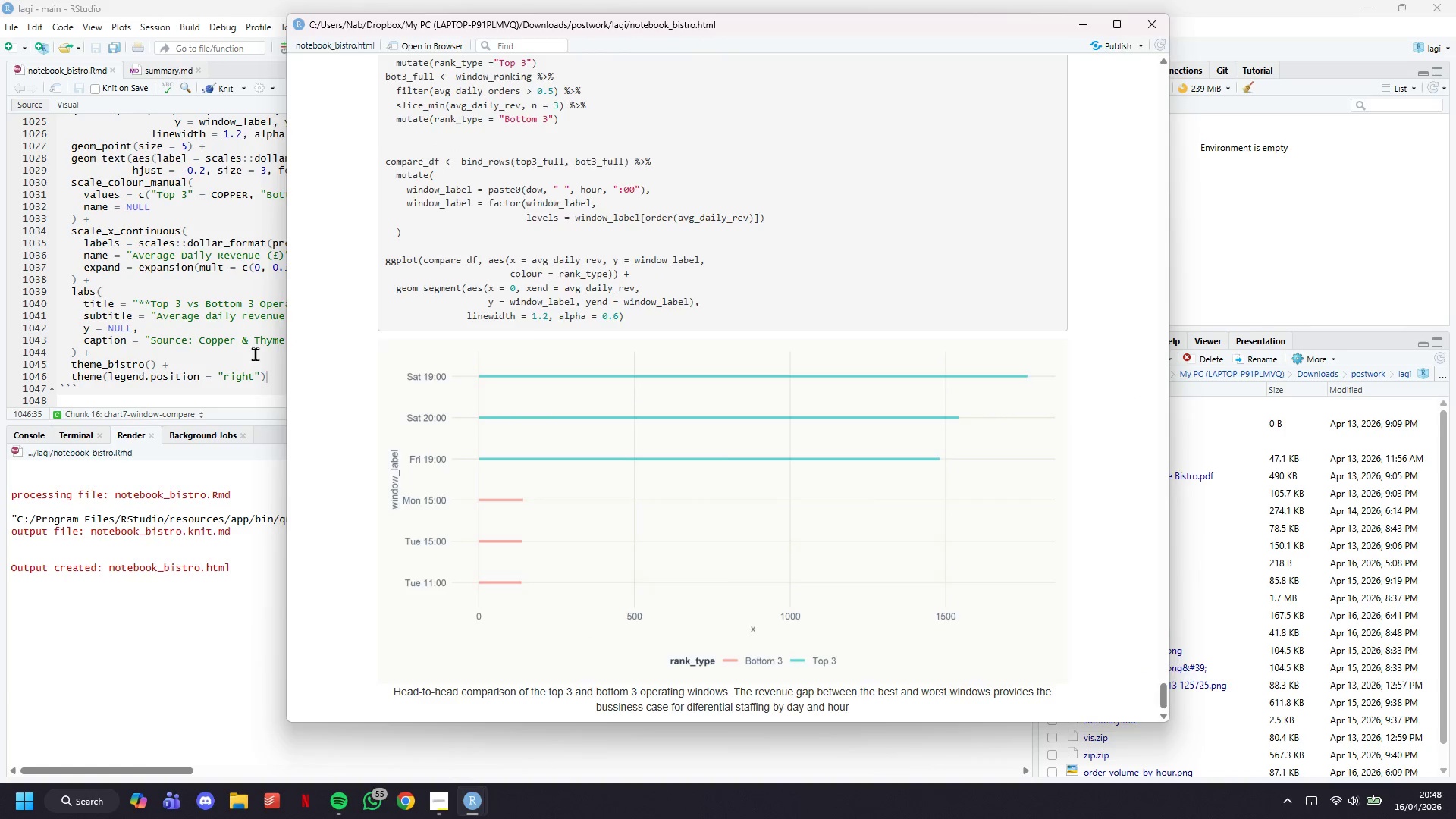 
left_click([254, 353])
 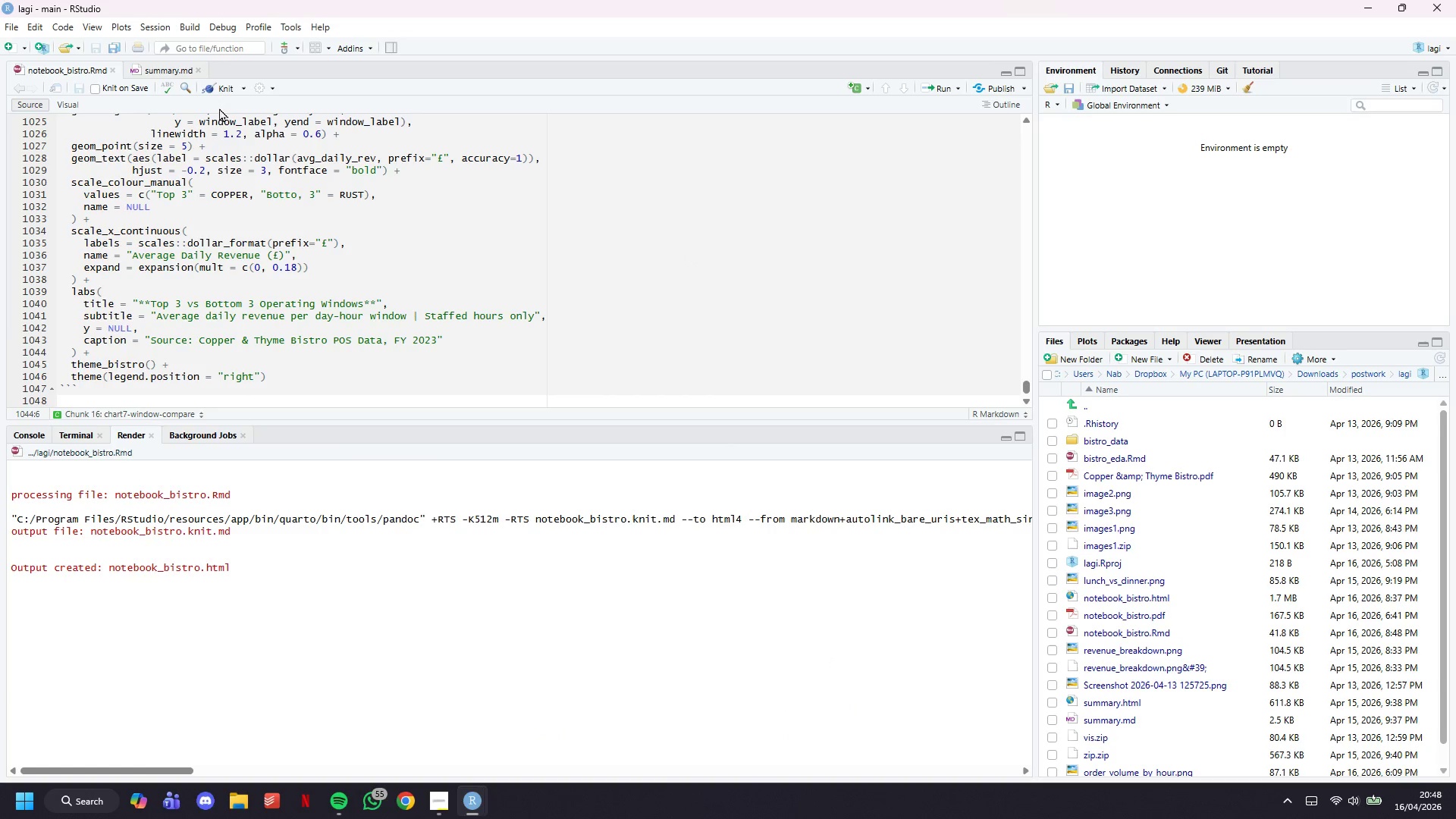 
left_click([218, 94])
 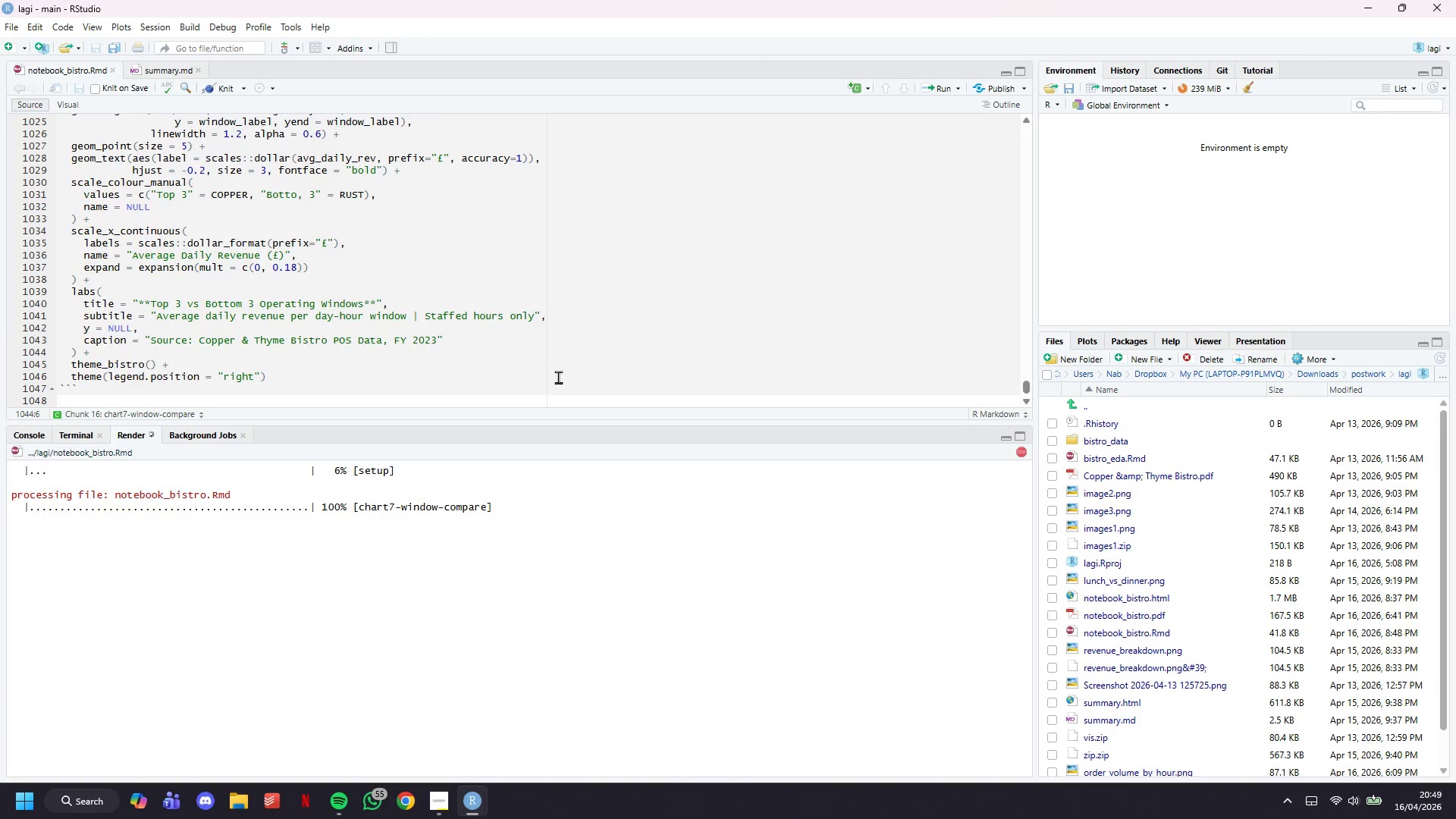 
wait(29.56)
 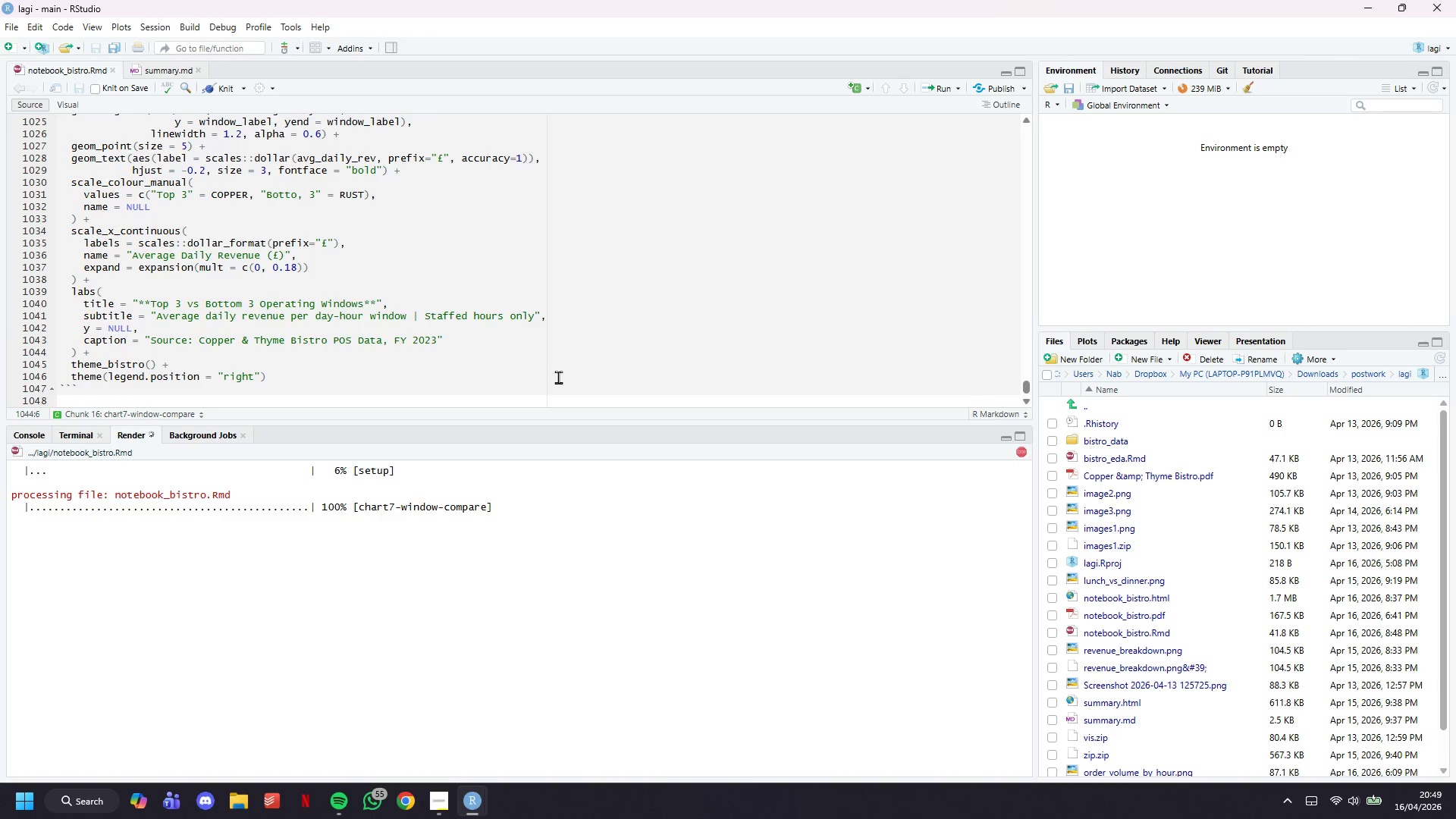 
scroll: coordinate [866, 370], scroll_direction: down, amount: 7.0
 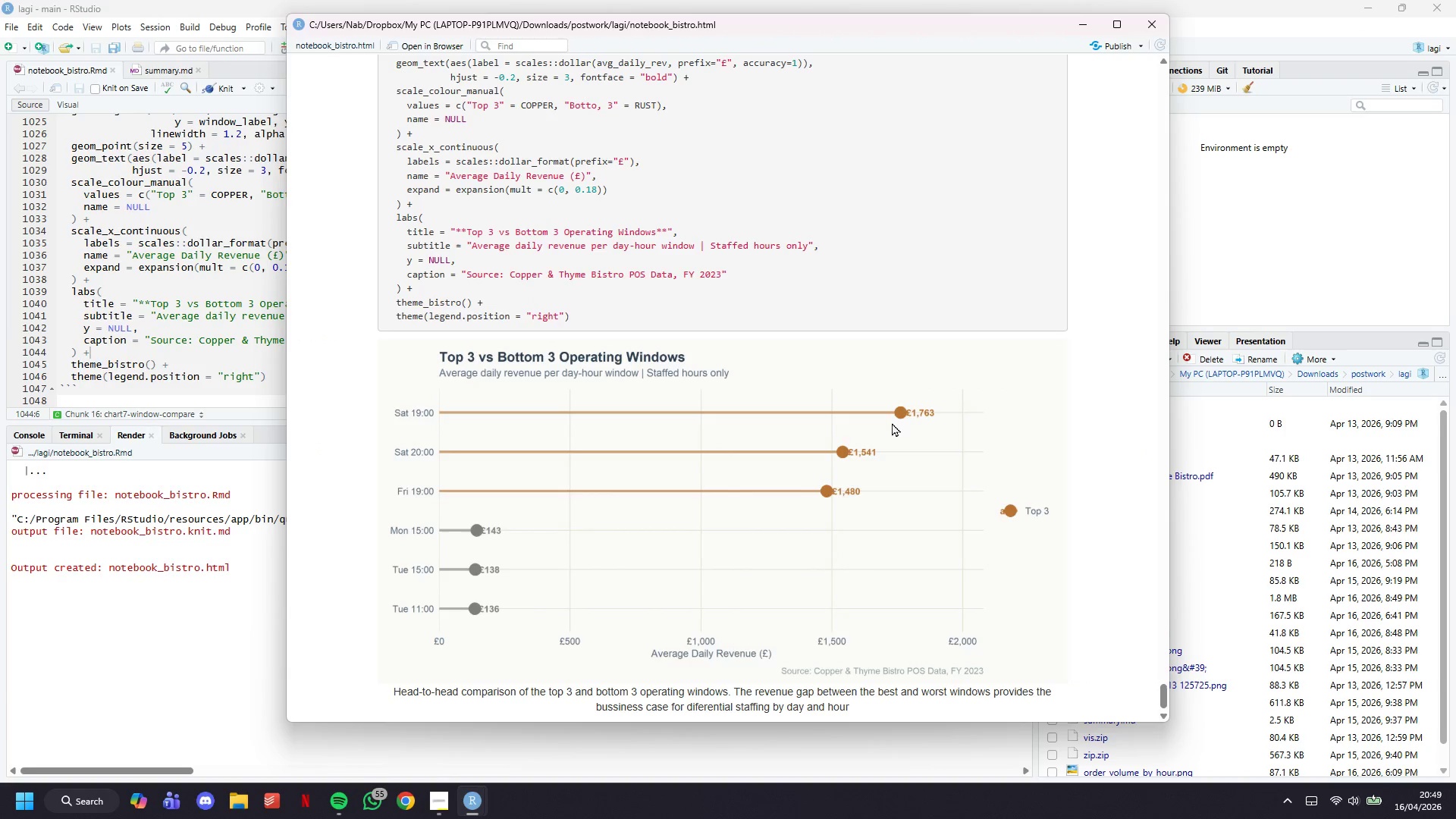 
right_click([843, 471])
 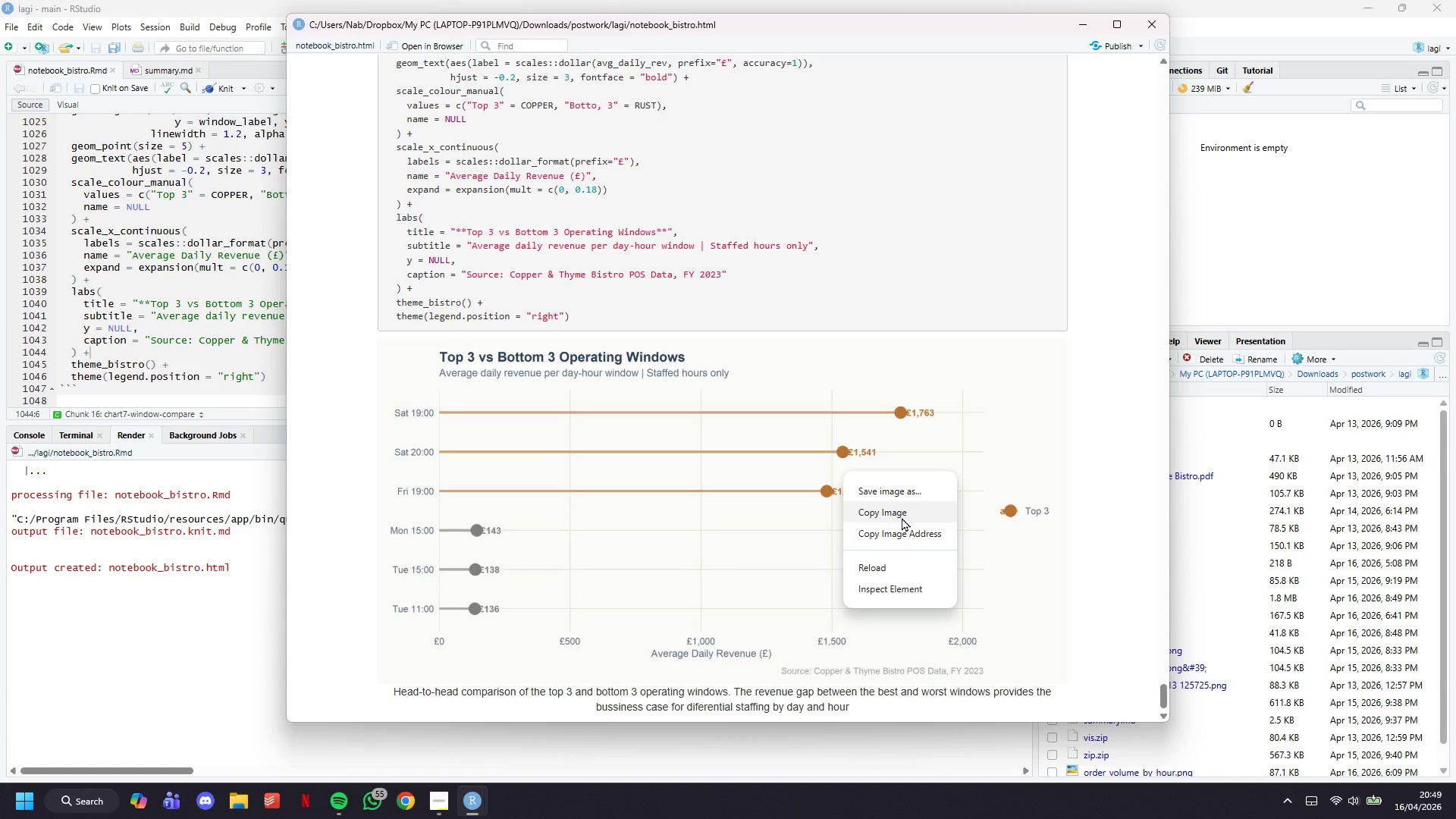 
left_click([900, 495])
 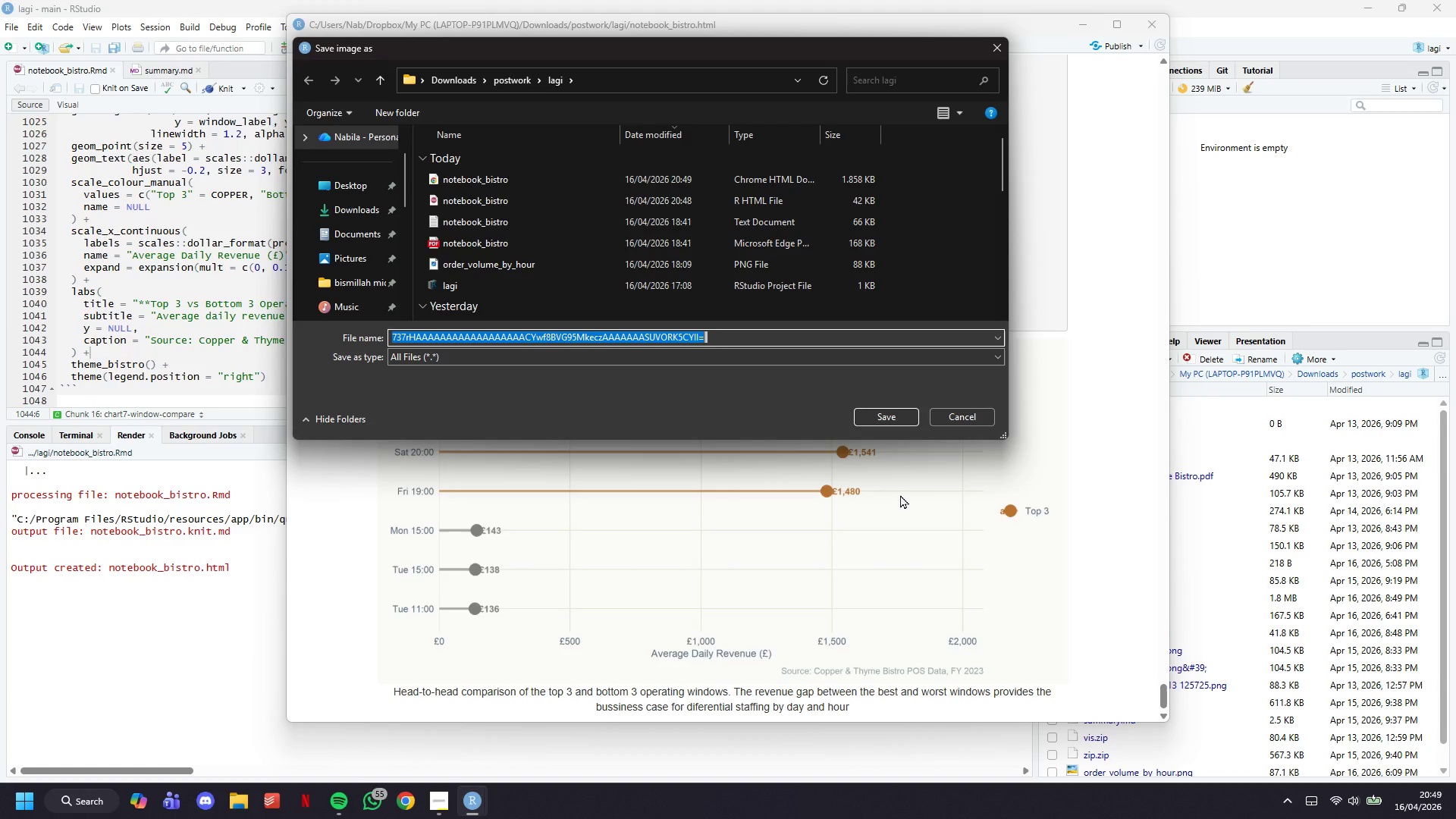 
type(bottom_vs_top.png)
 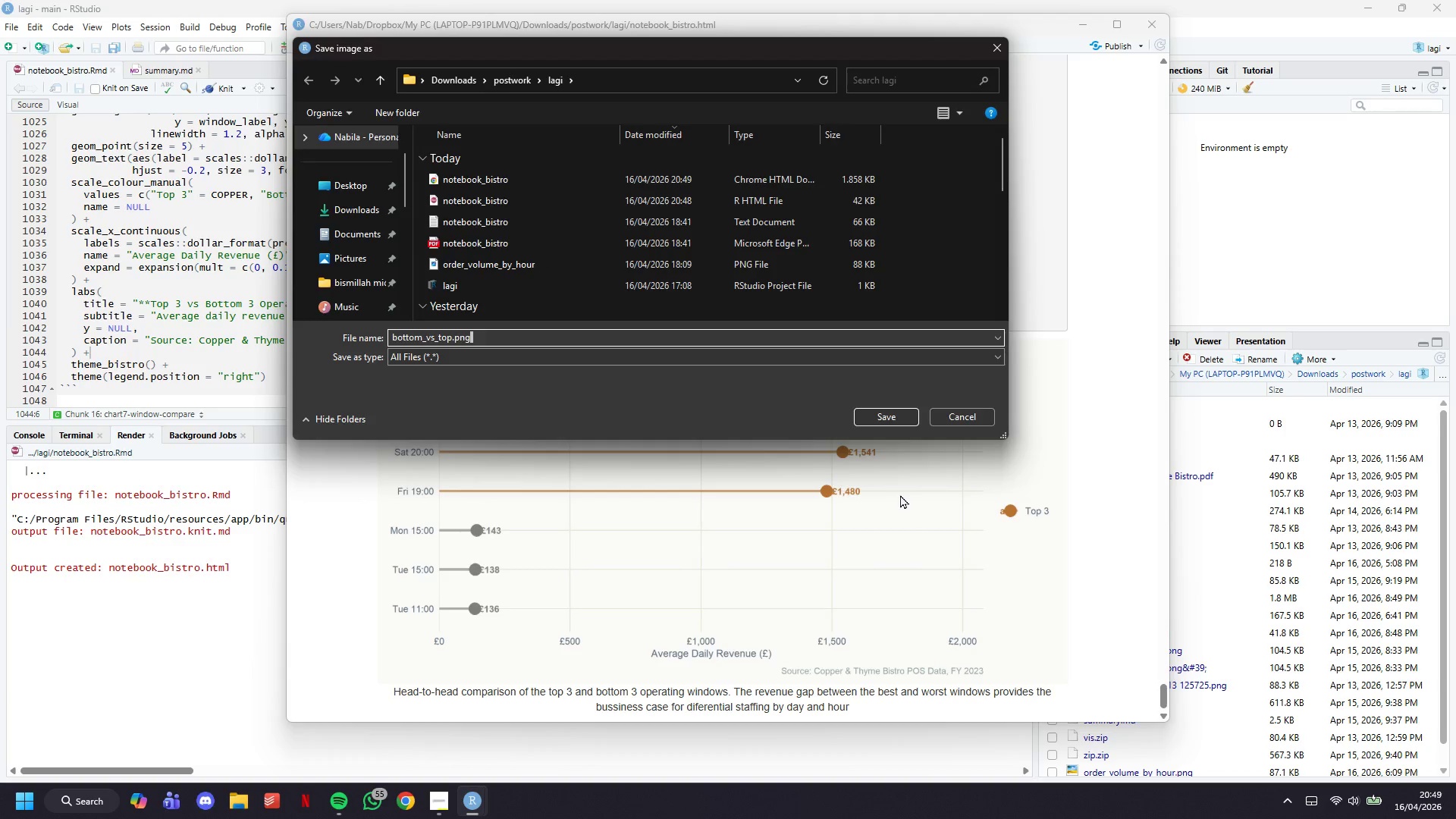 
key(Enter)
 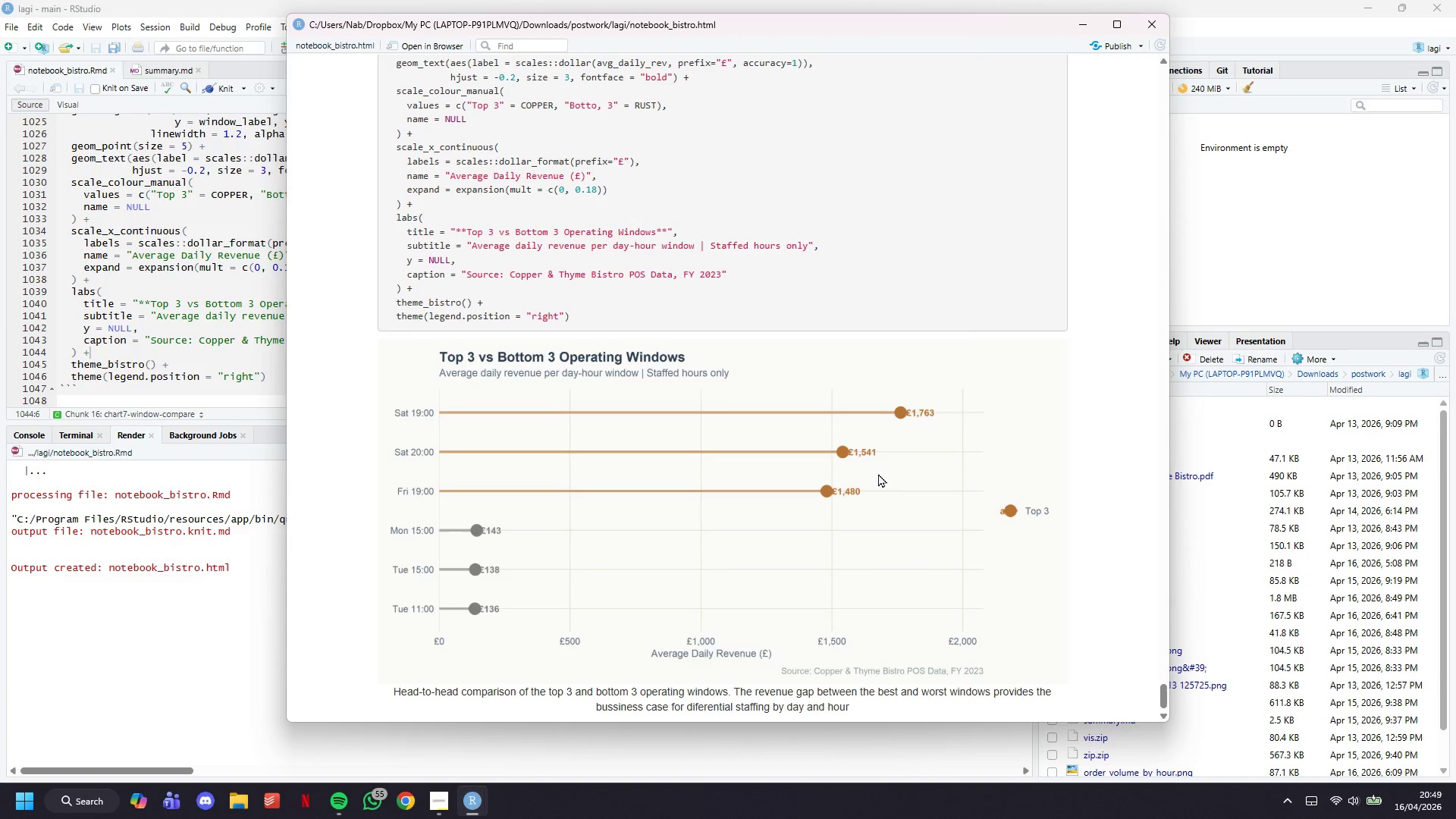 
left_click([177, 356])
 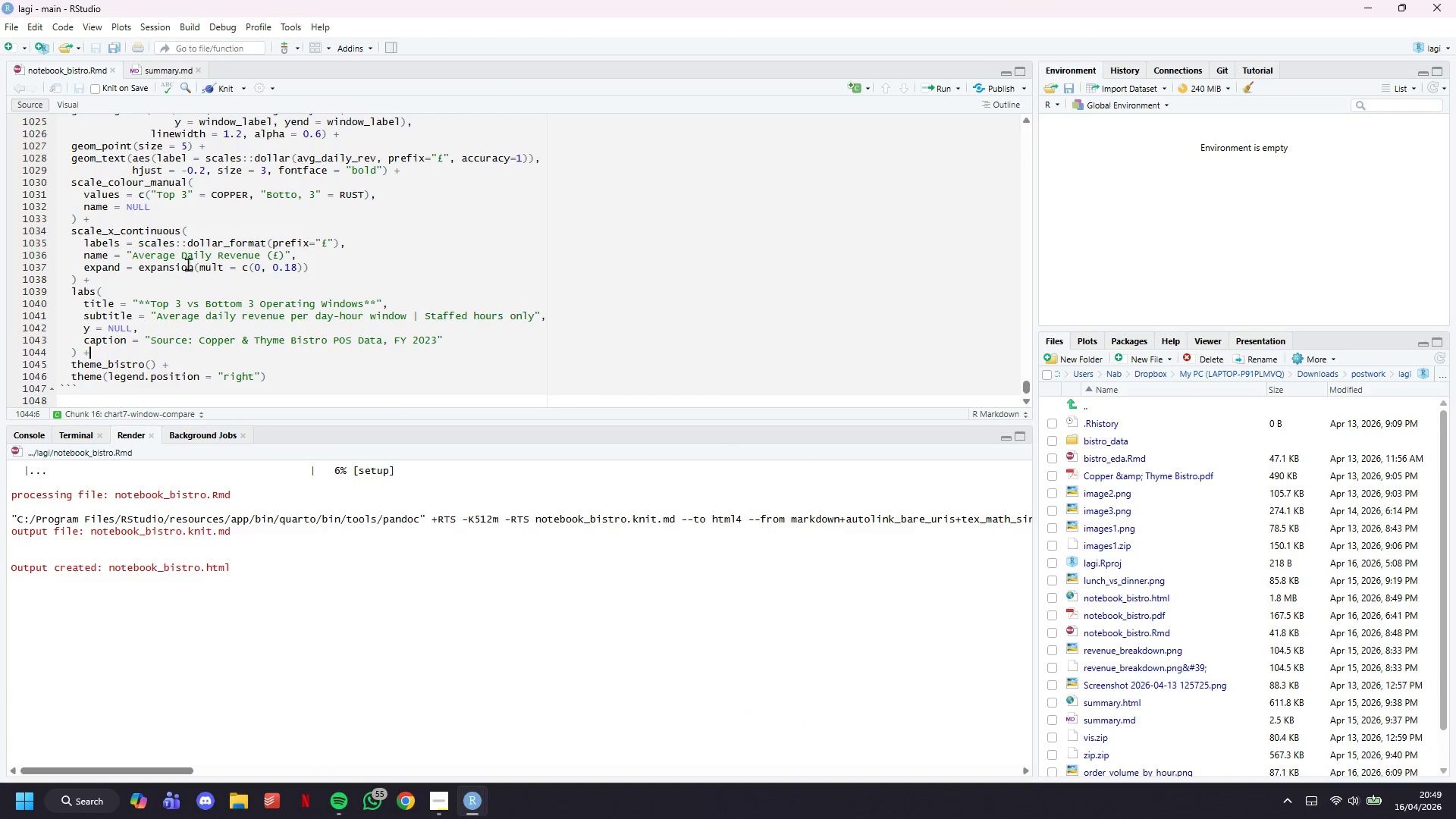 
scroll: coordinate [188, 259], scroll_direction: down, amount: 5.0
 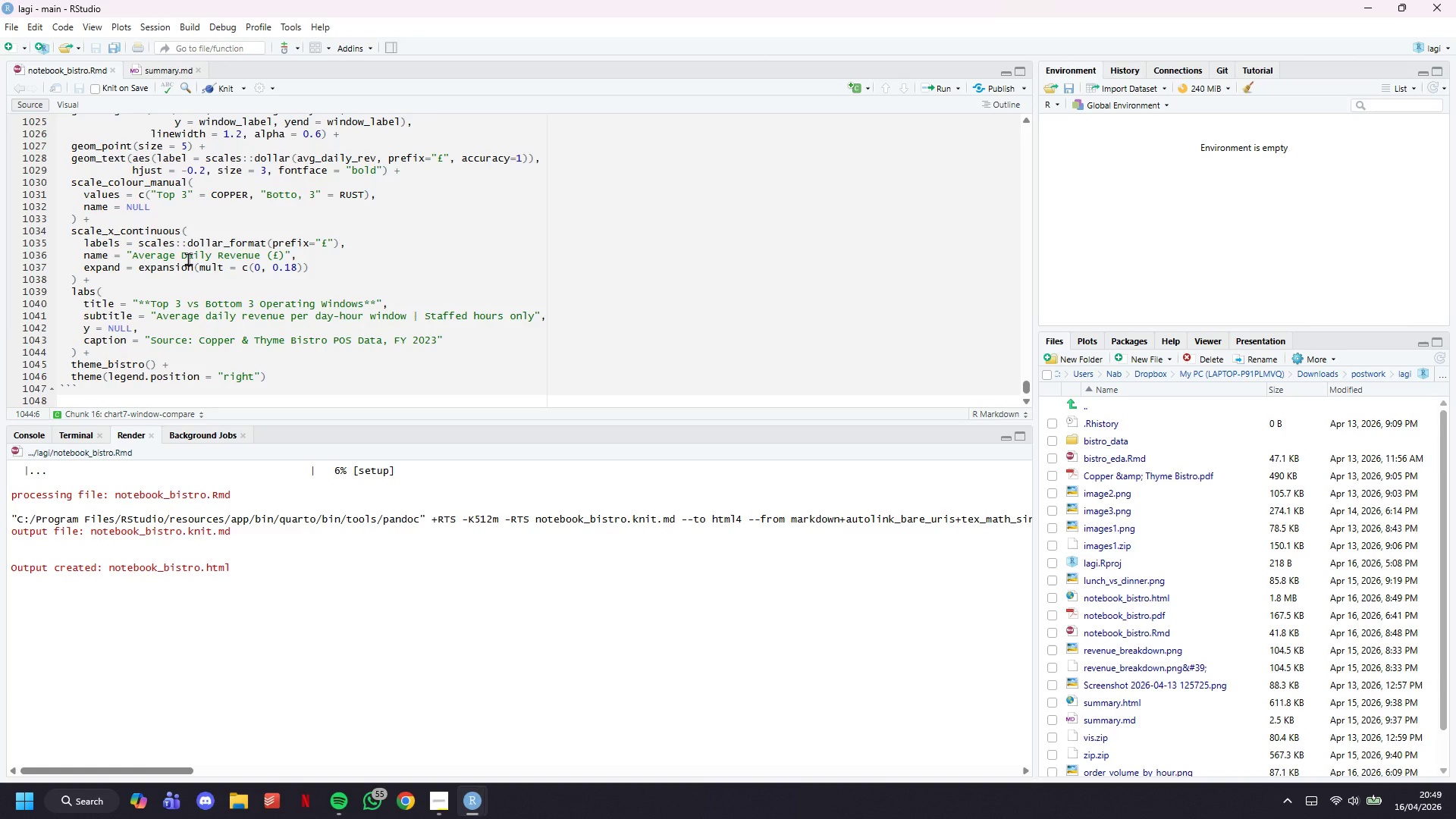 
left_click([172, 383])
 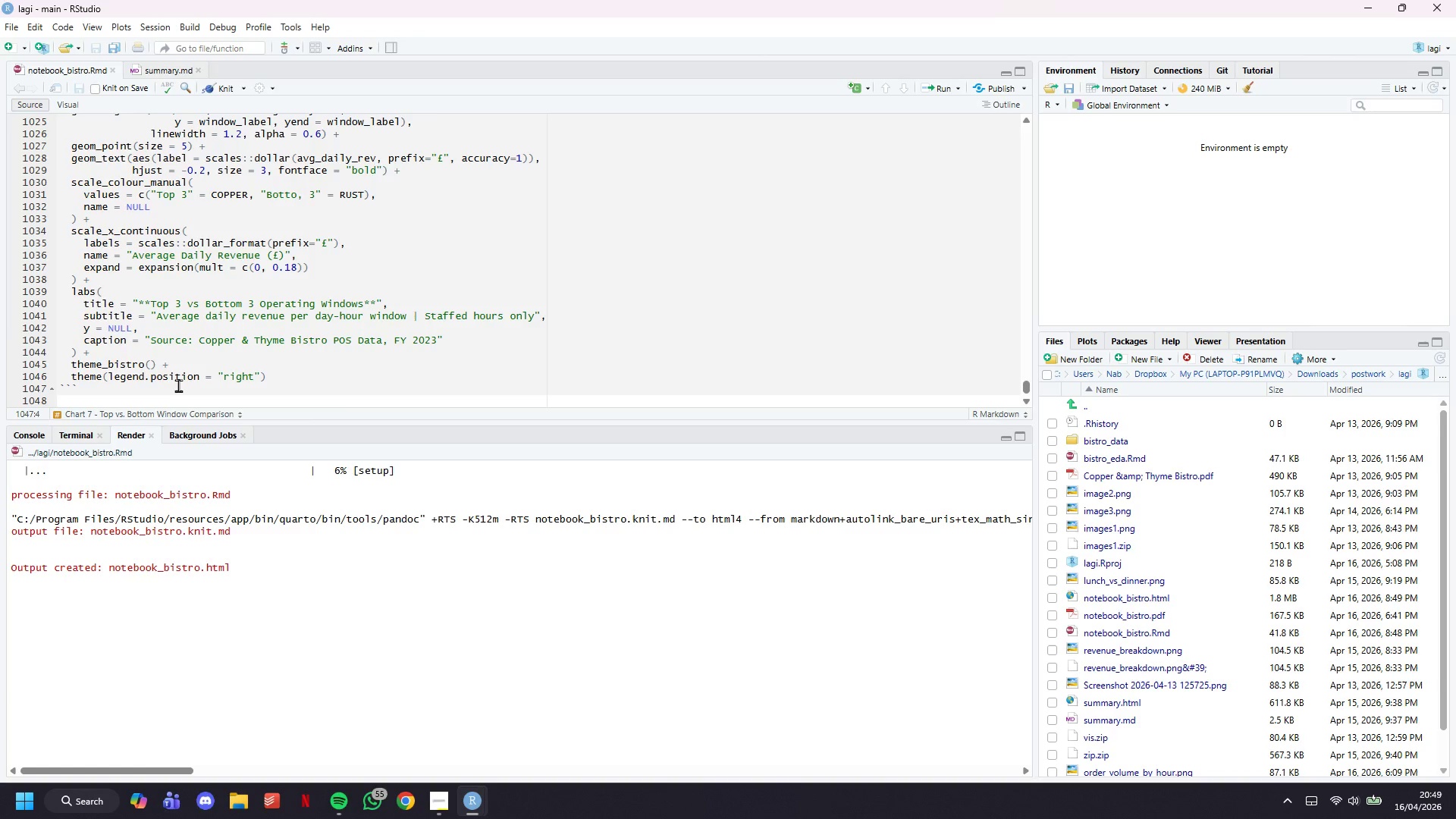 
key(Enter)
 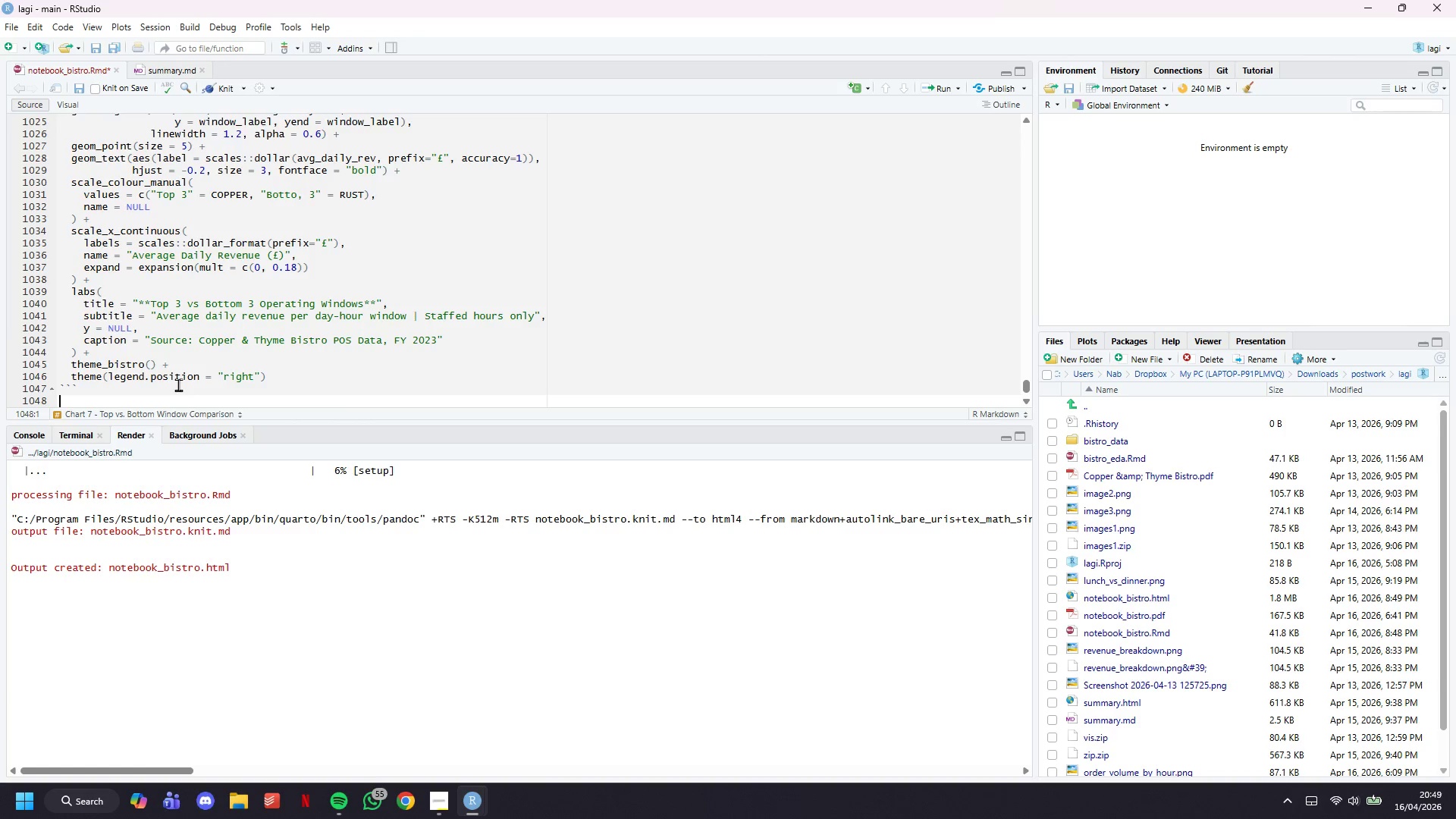 
key(Enter)
 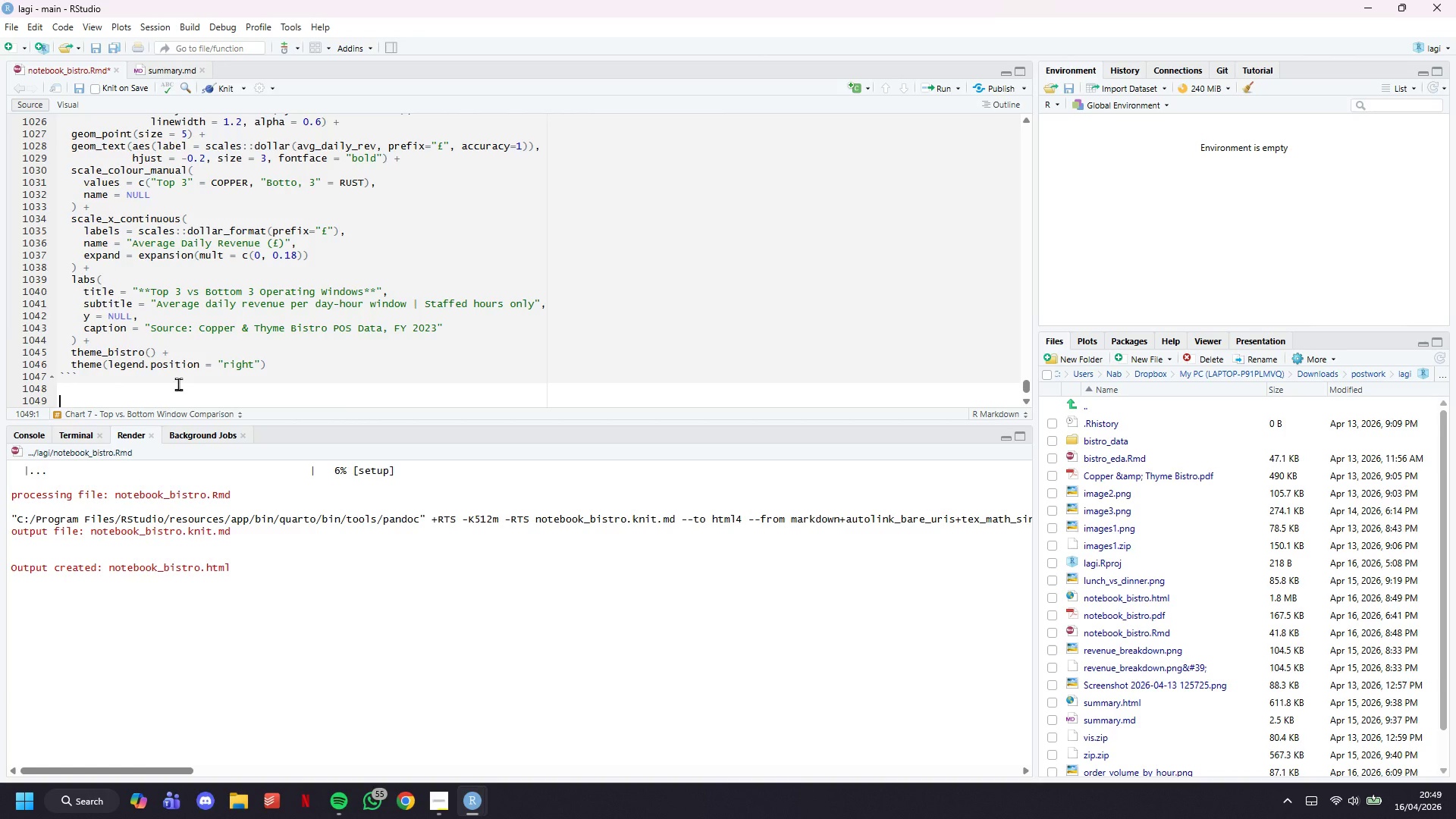 
type(\newpage)
 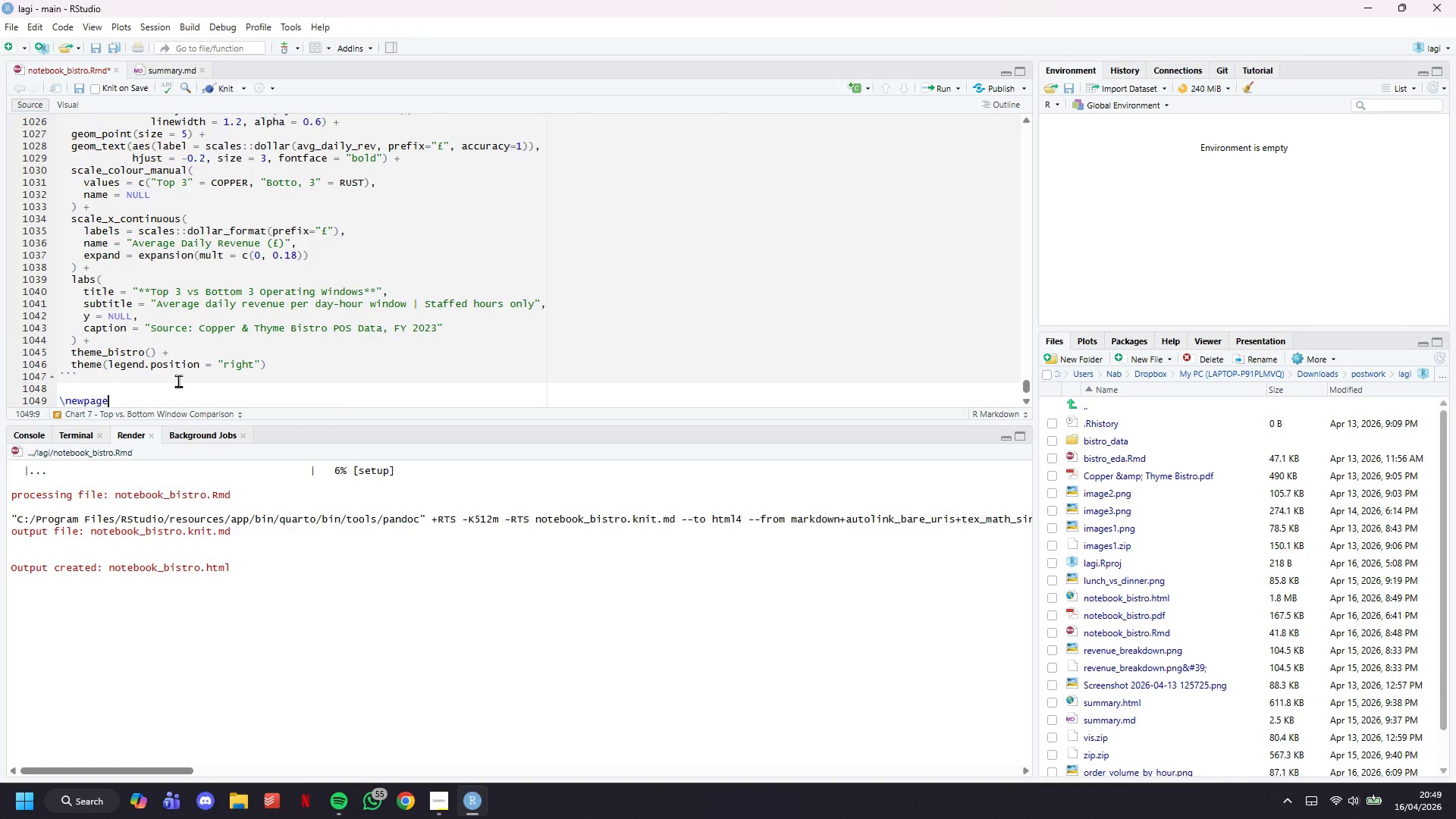 
key(Enter)
 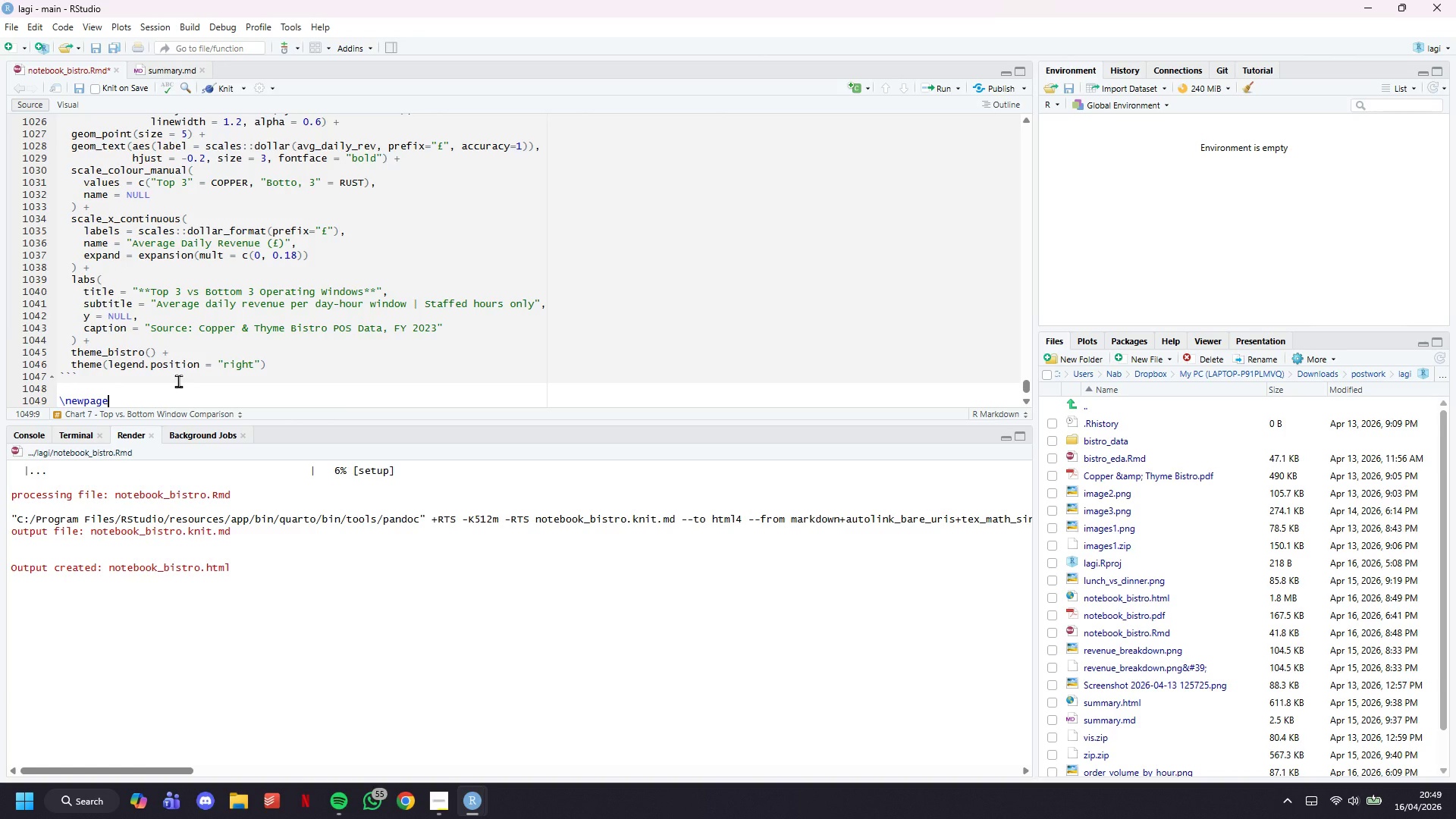 
key(Enter)
 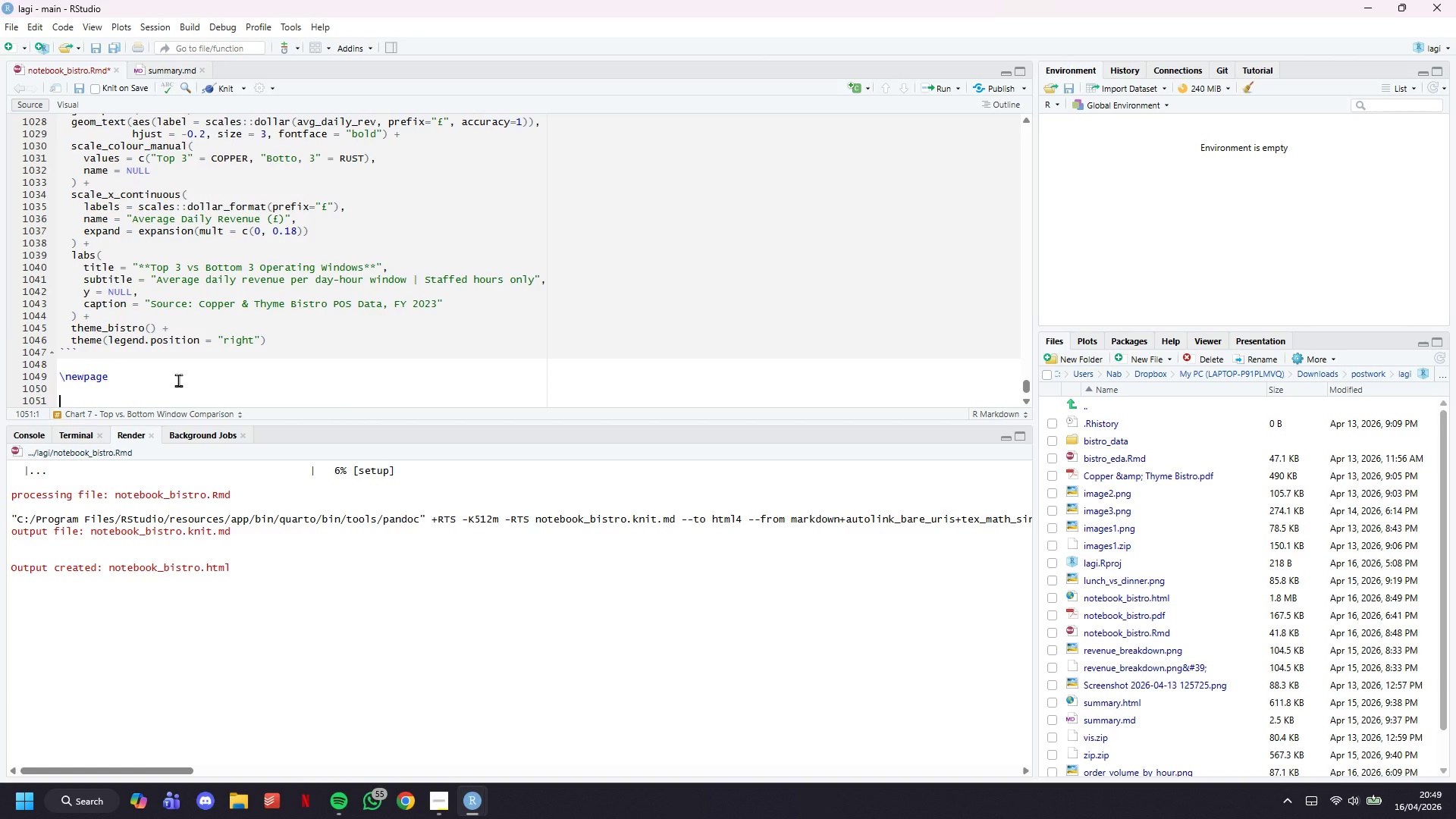 
type(# Seasonal Re)
 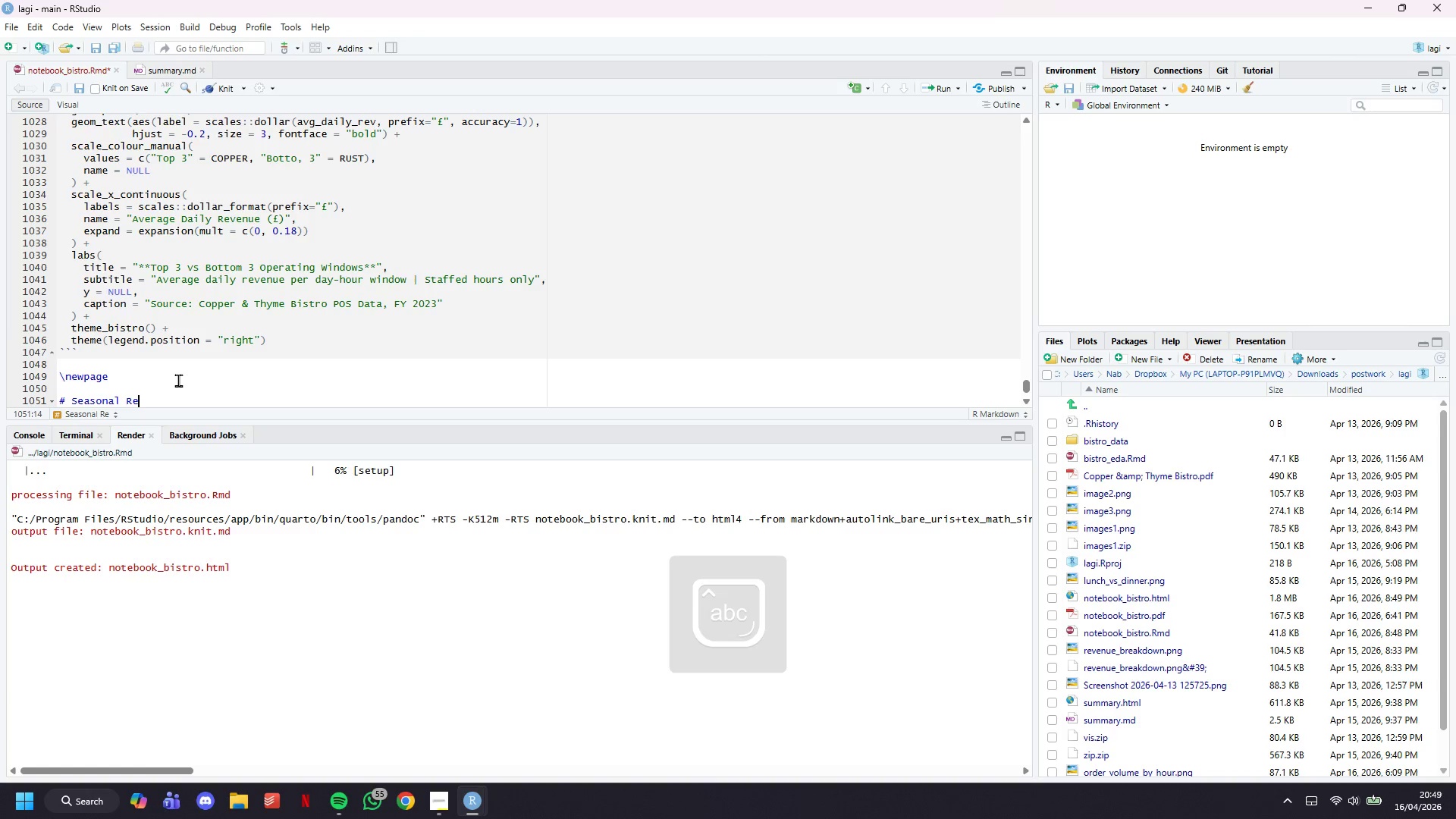 
type(venue Trends)
 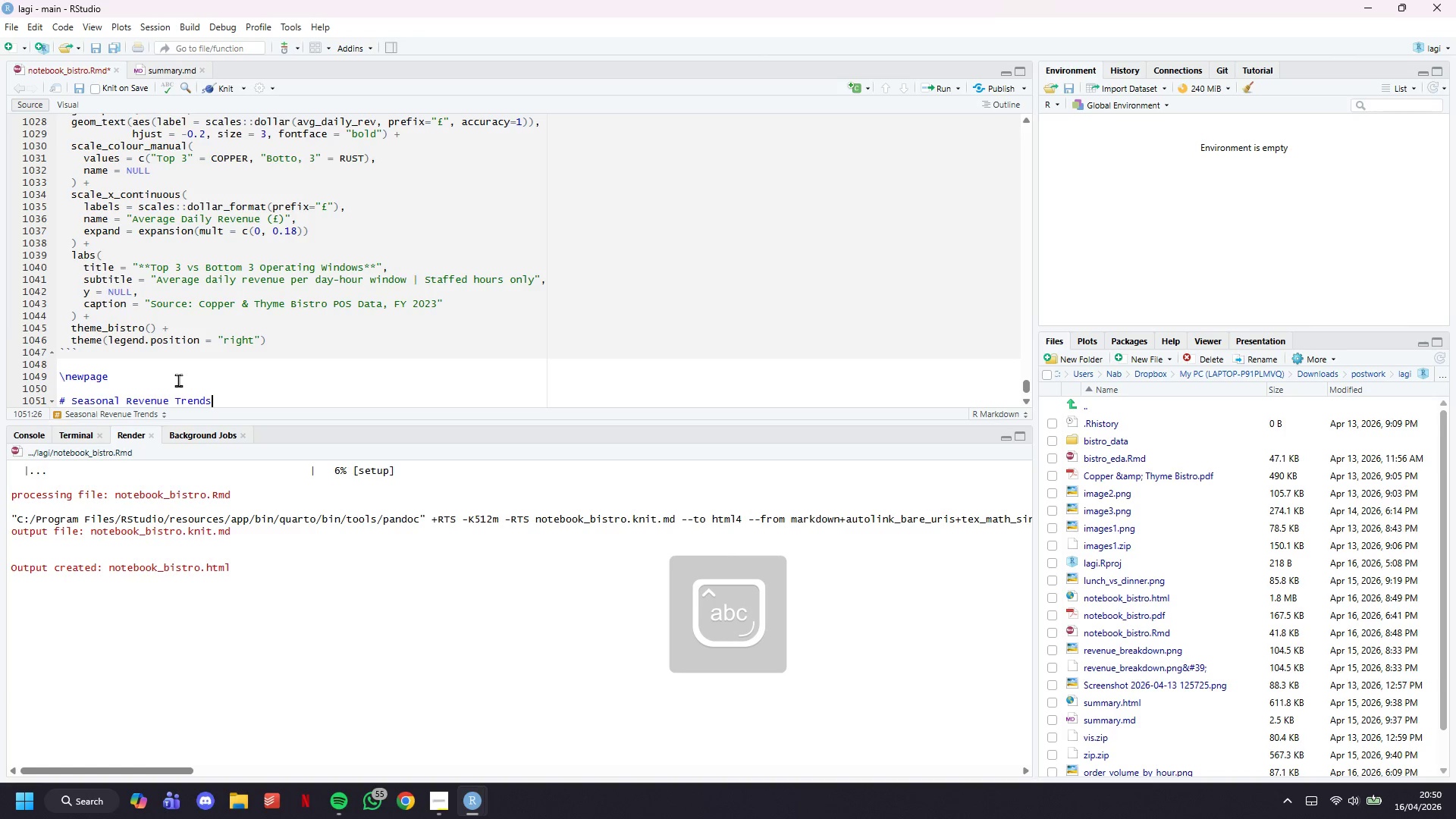 
key(Enter)
 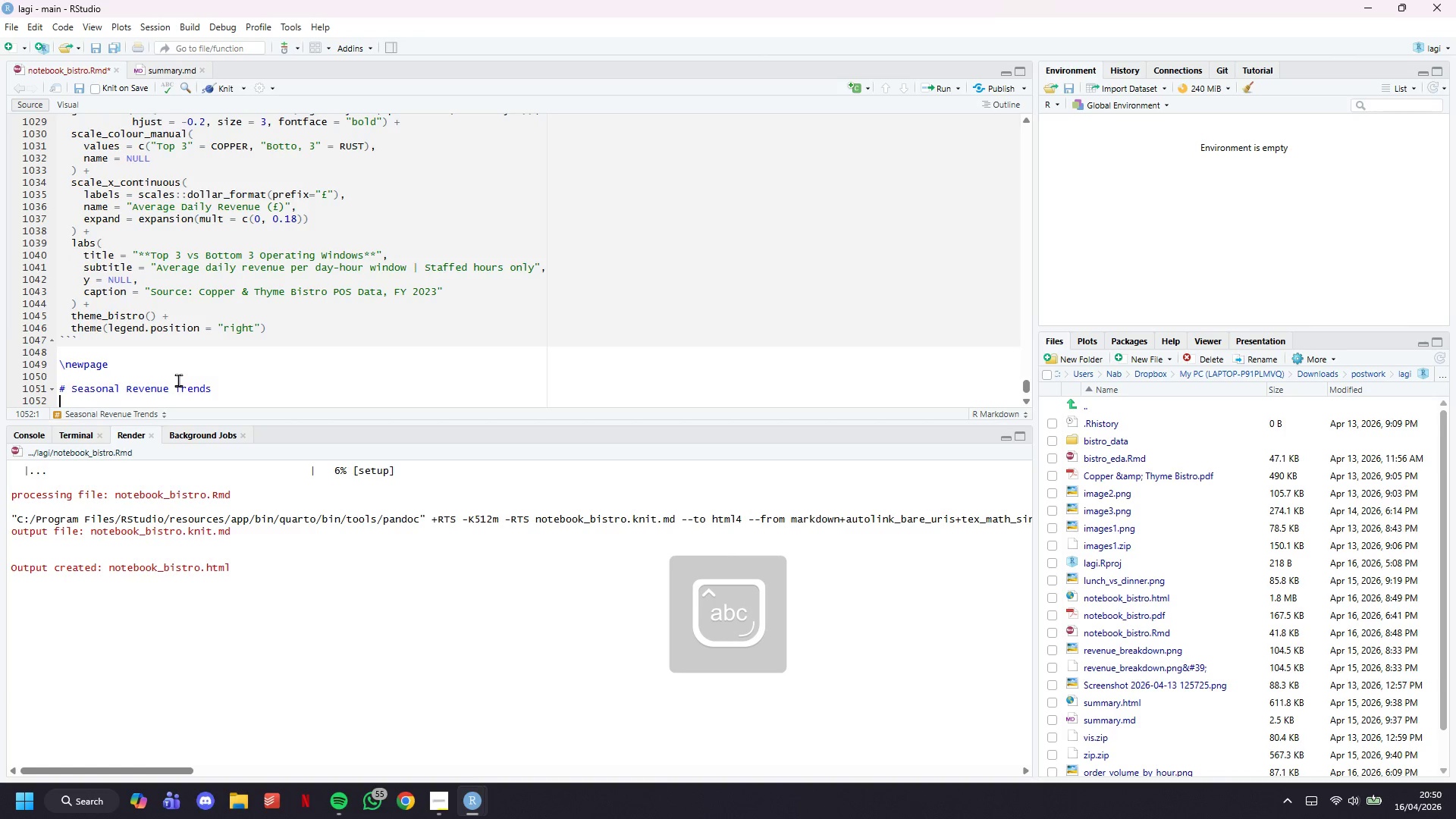 
key(Enter)
 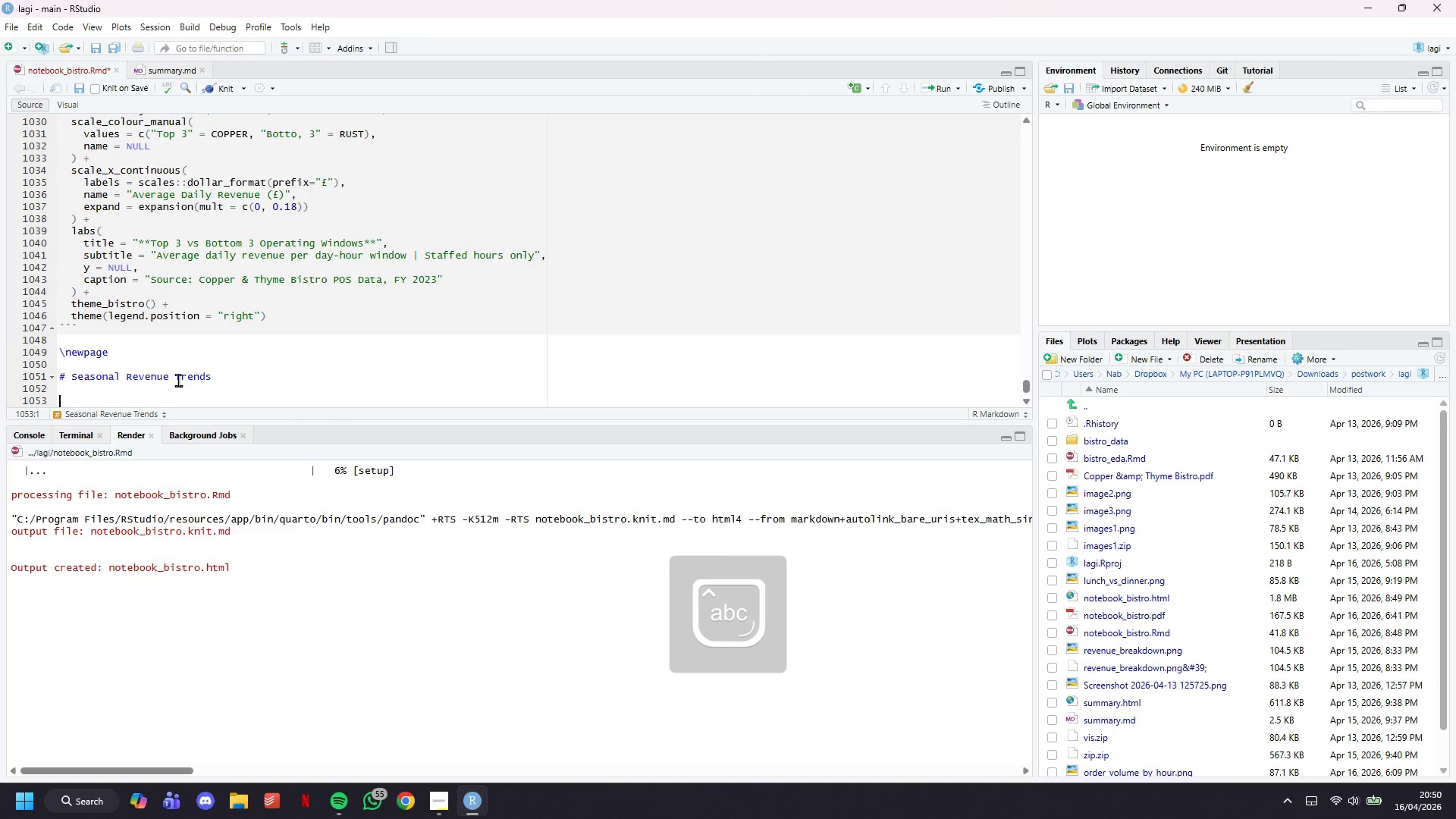 
key(Enter)
 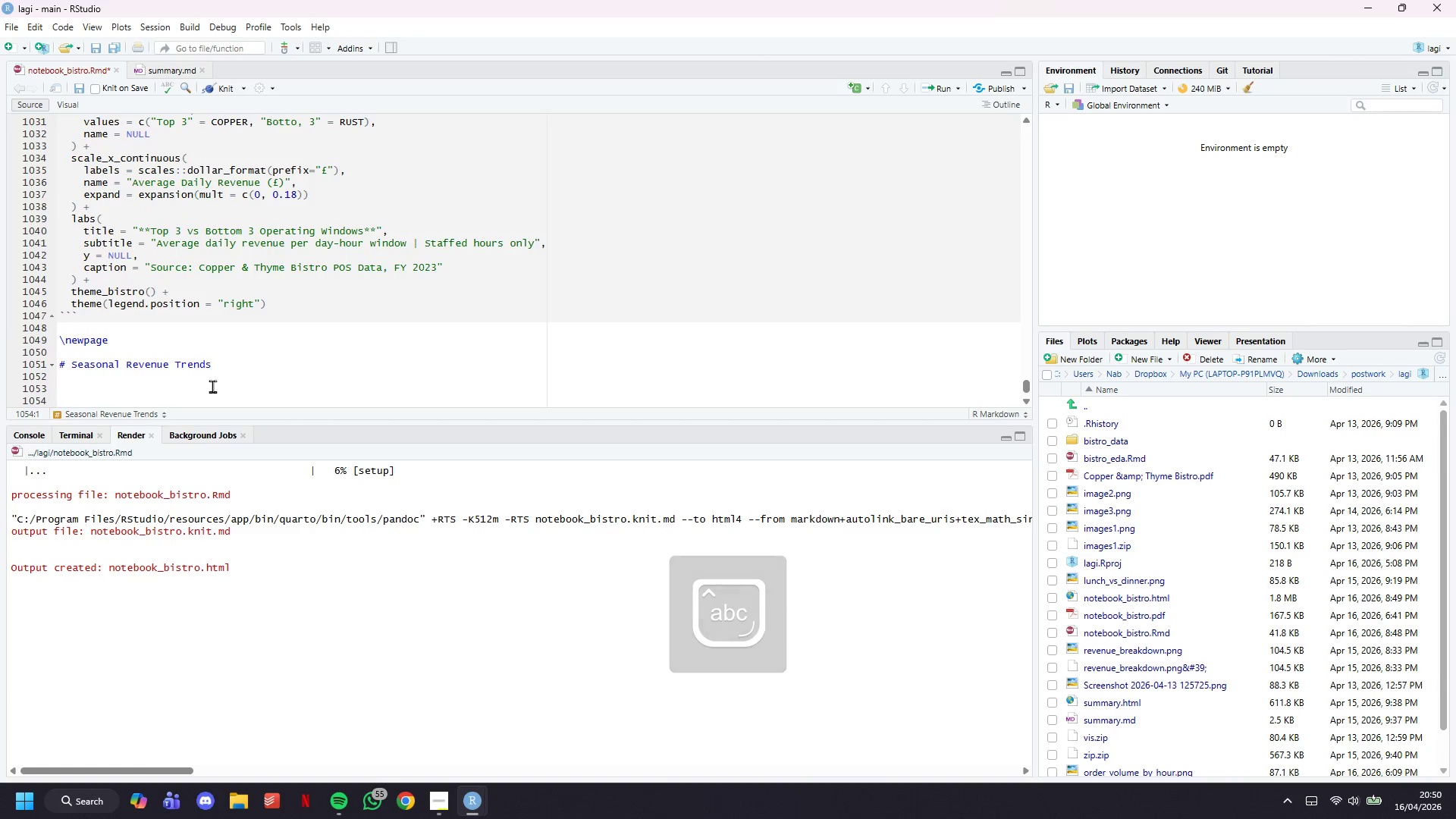 
key(ArrowUp)
 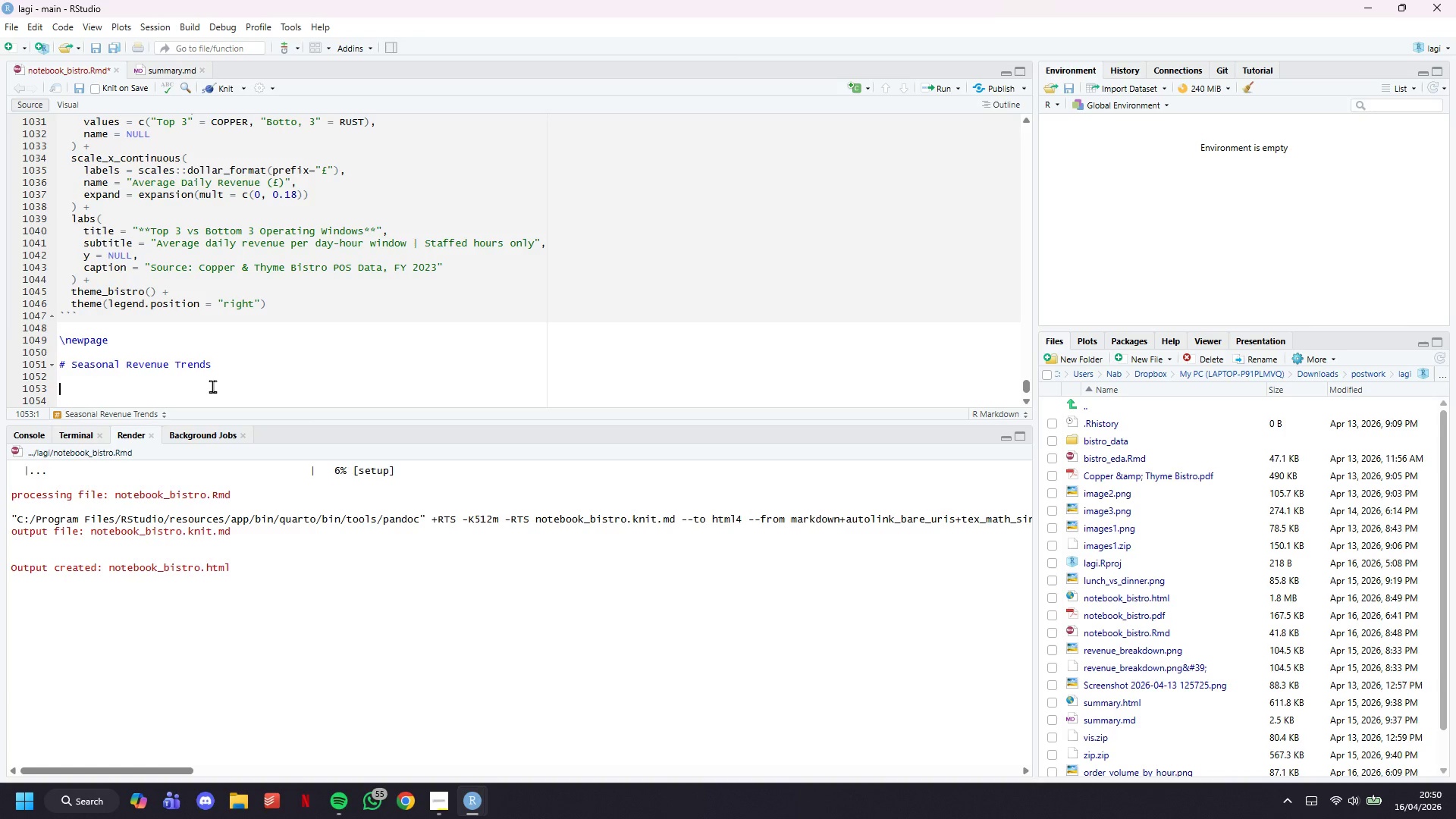 
key(Backquote)
 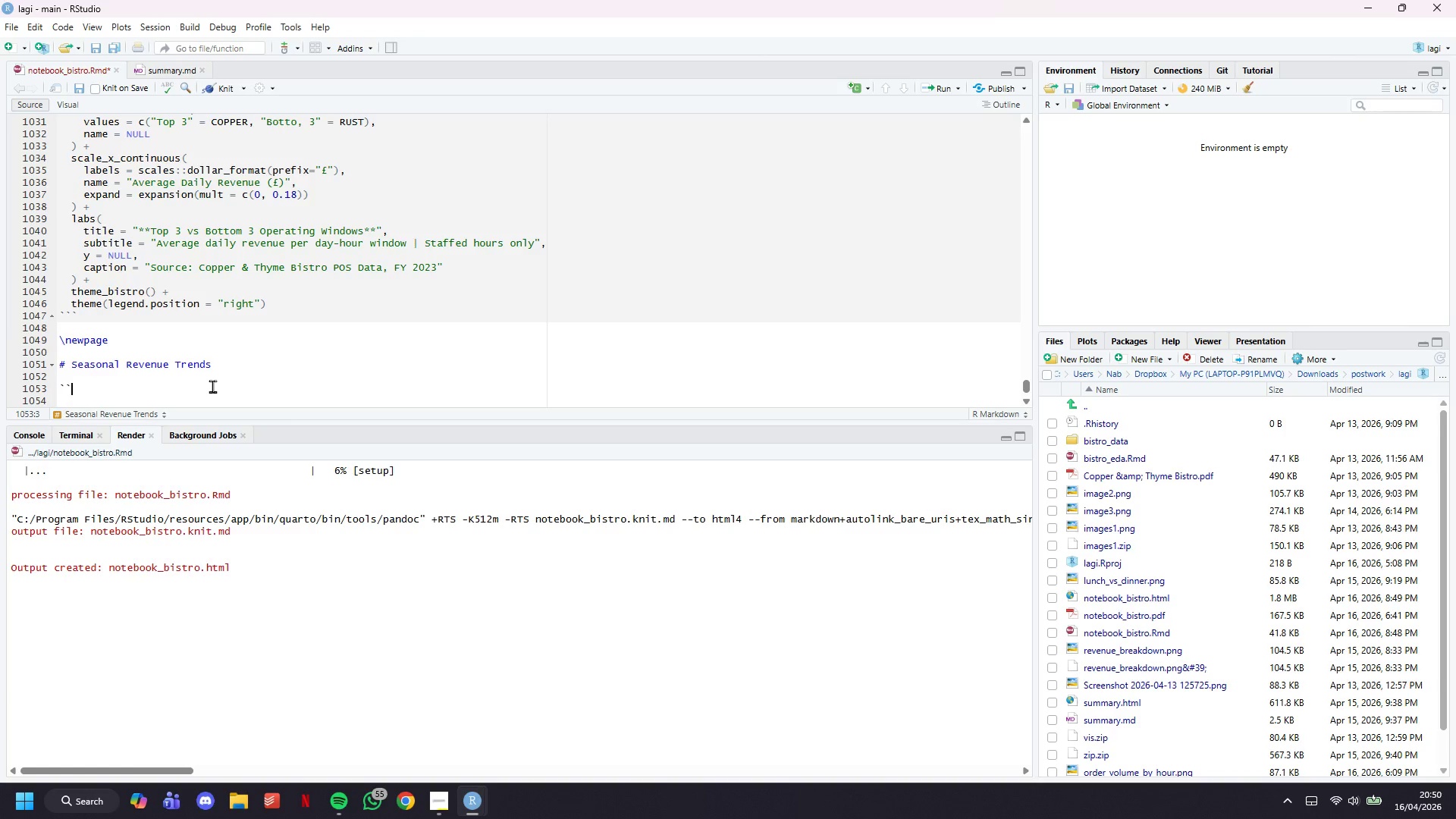 
key(Backquote)
 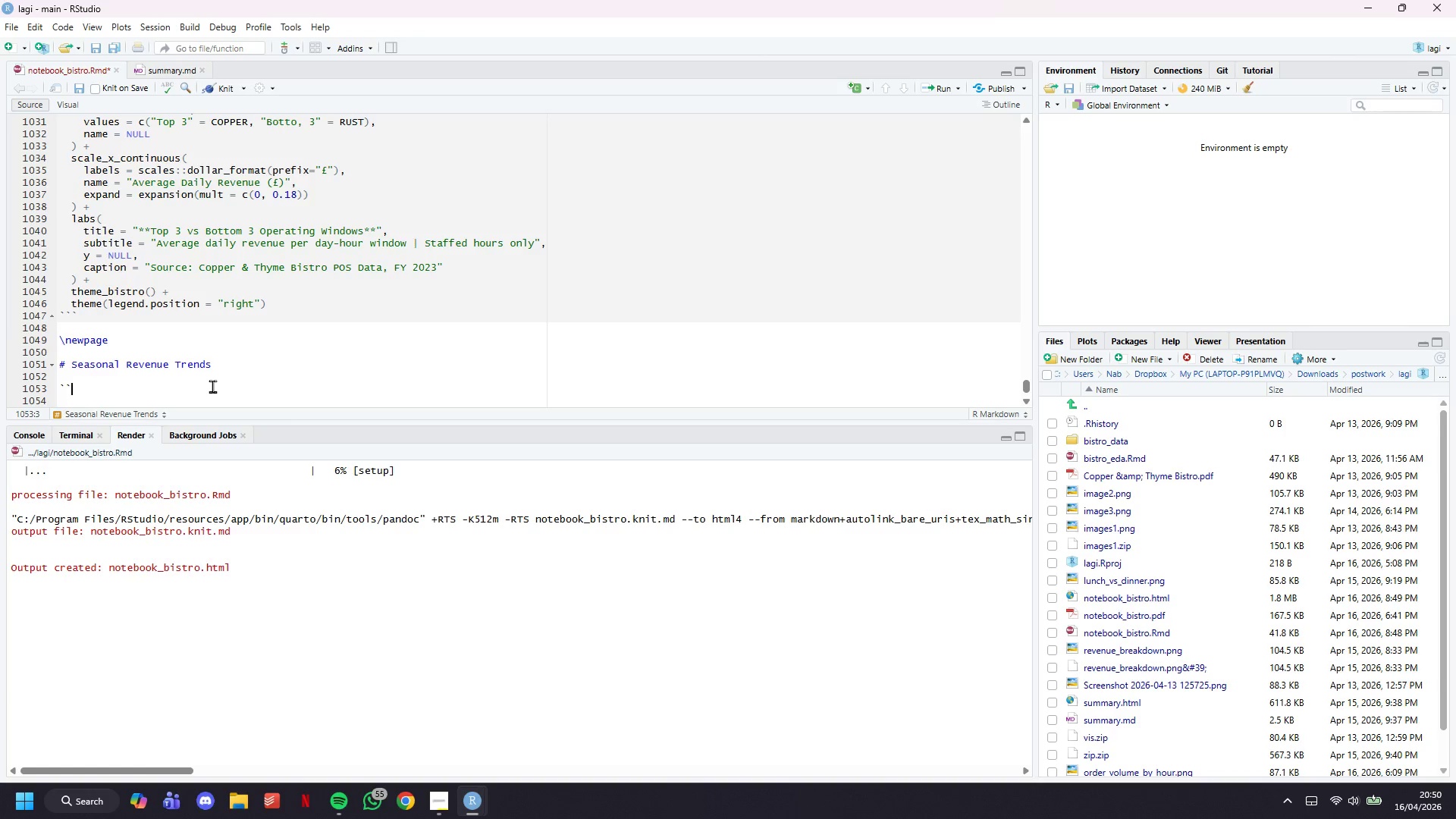 
key(Backquote)
 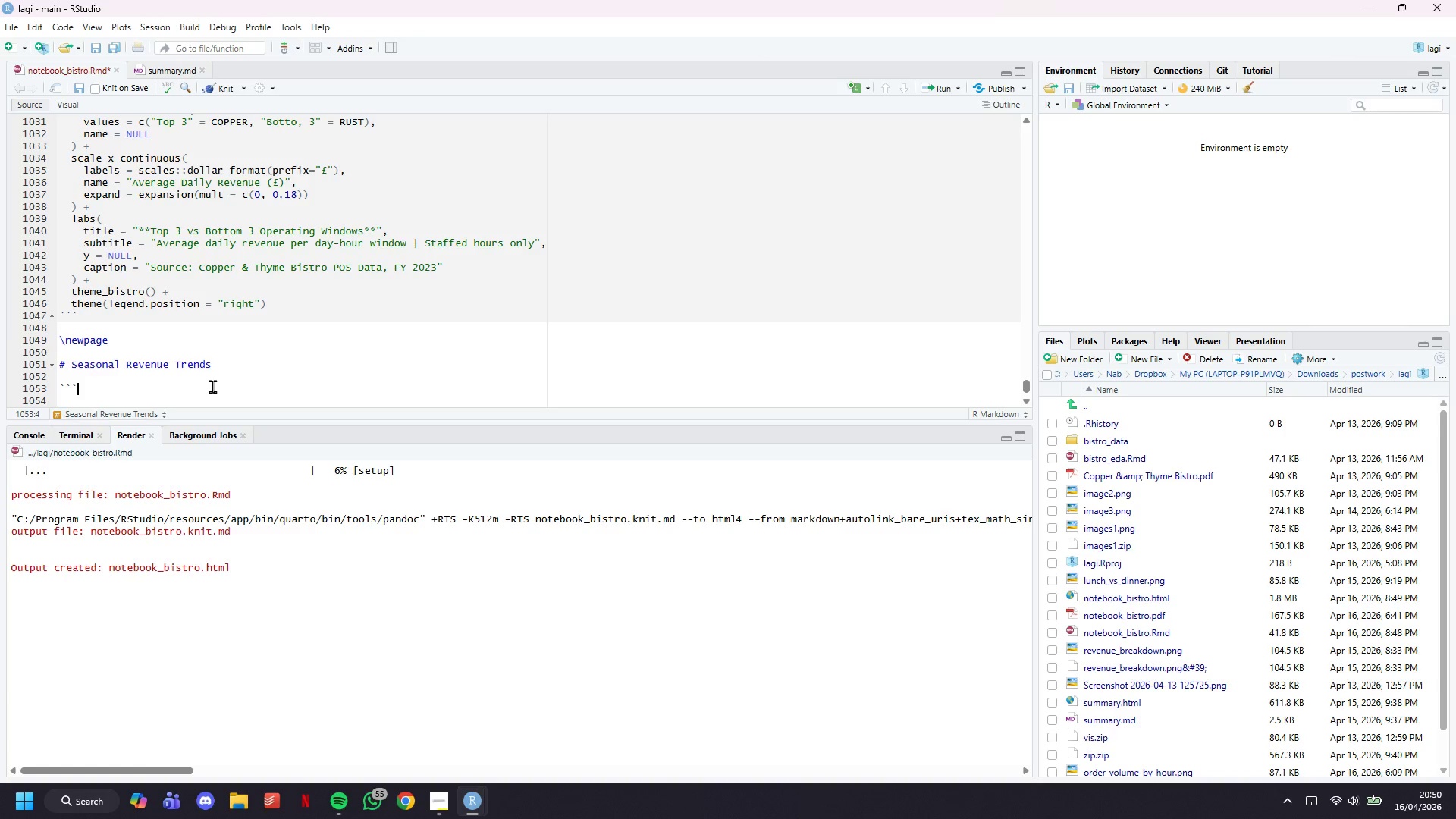 
key(Enter)
 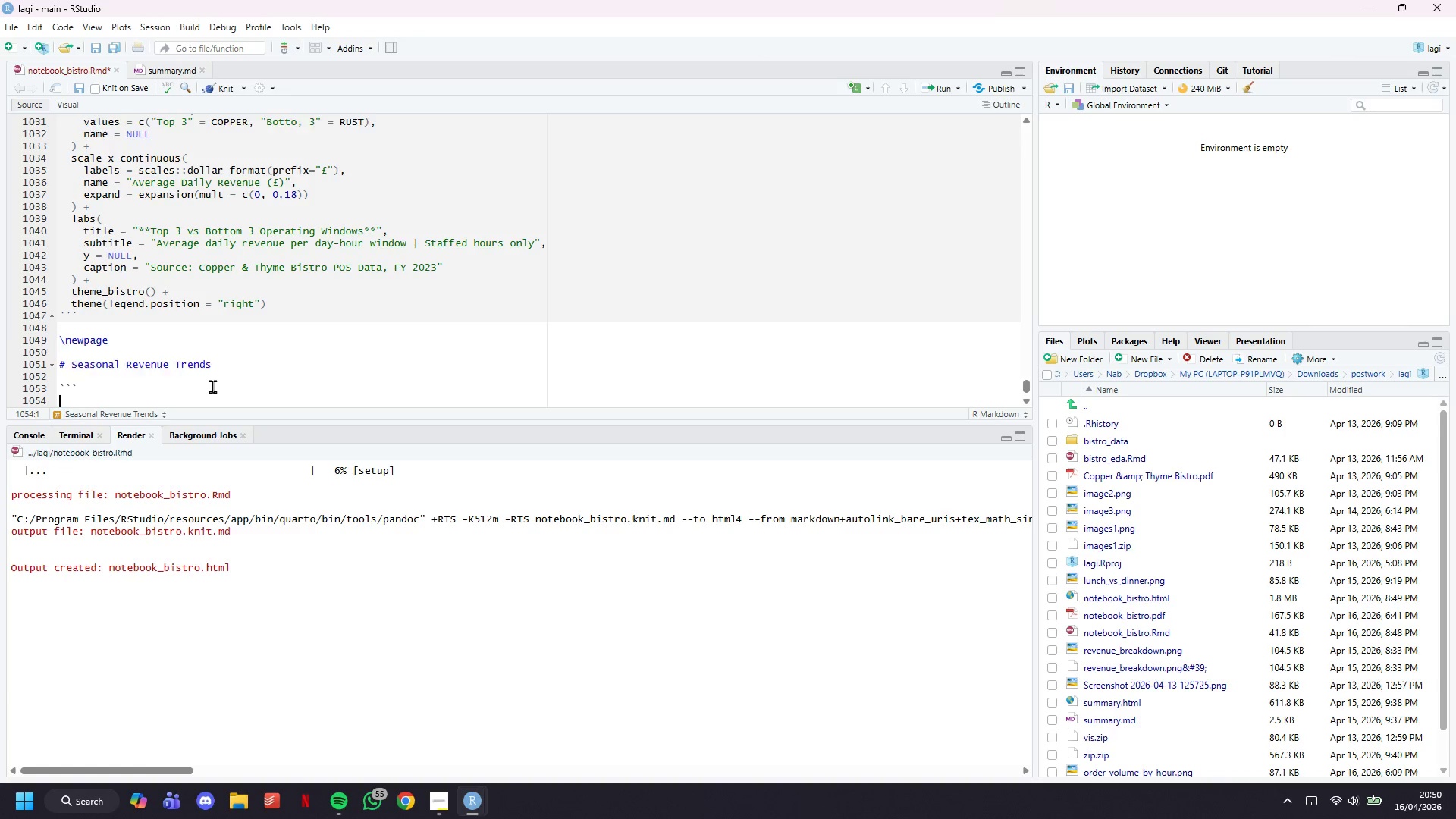 
key(Enter)
 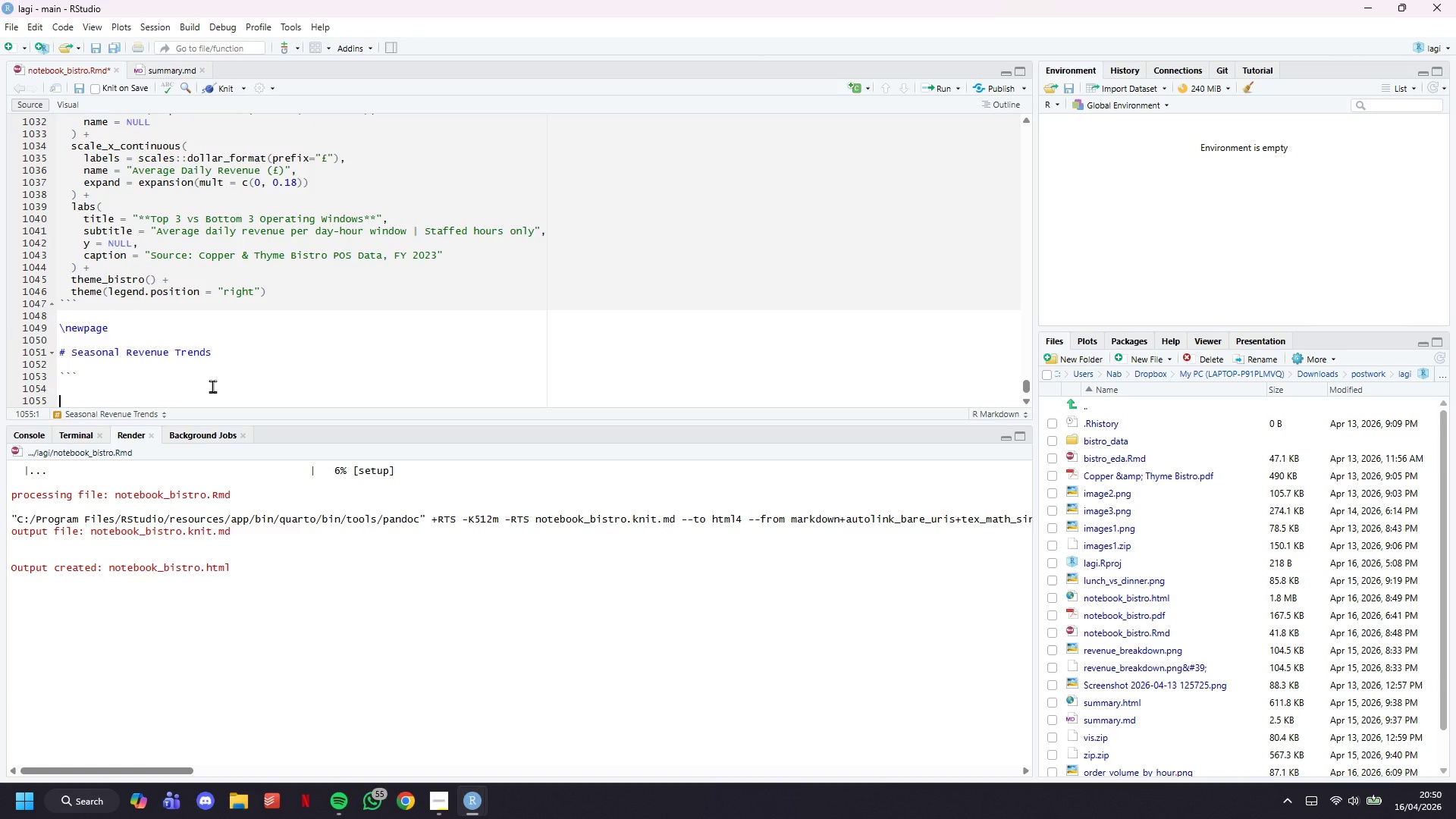 
key(Backquote)
 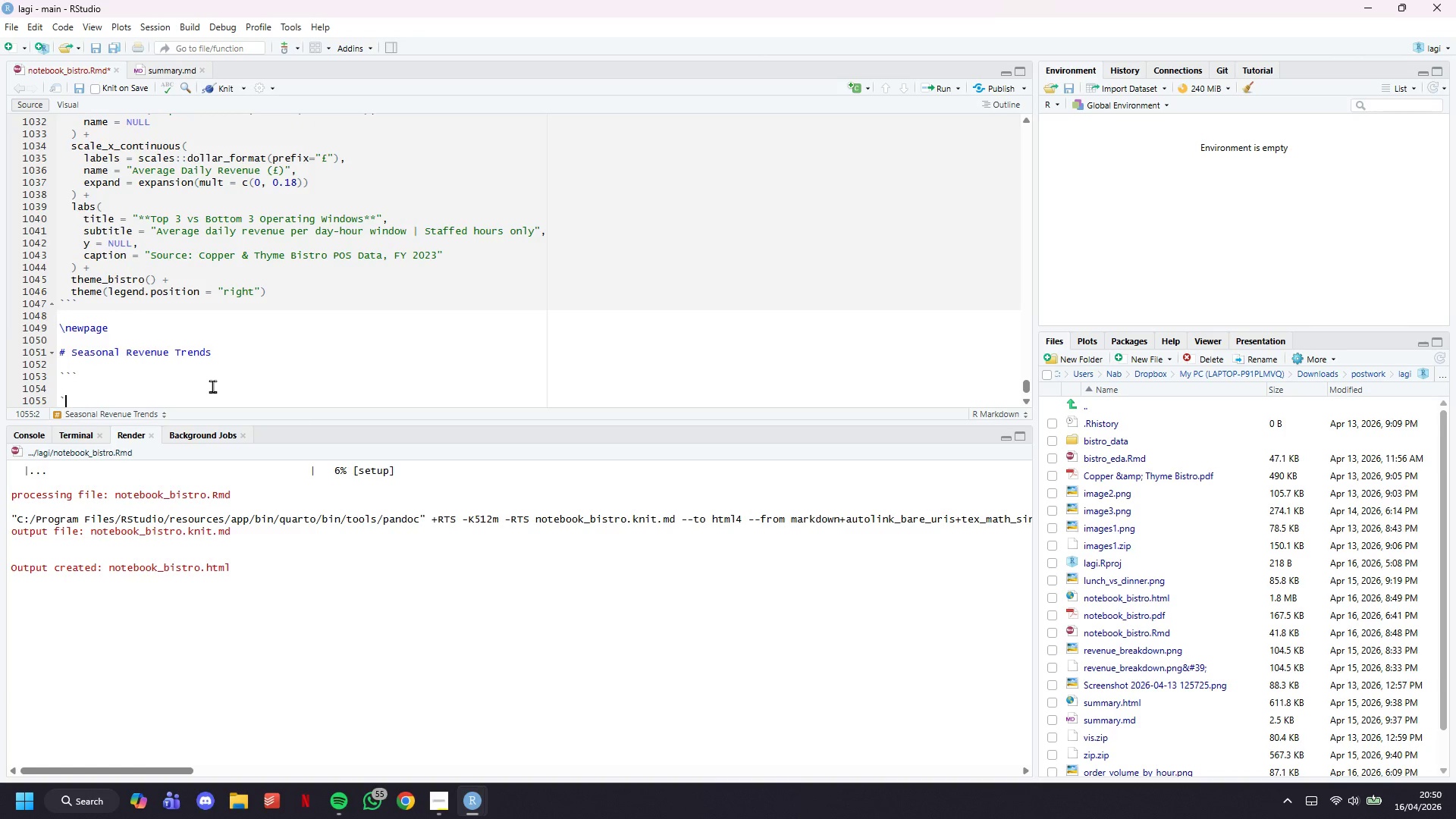 
key(Backquote)
 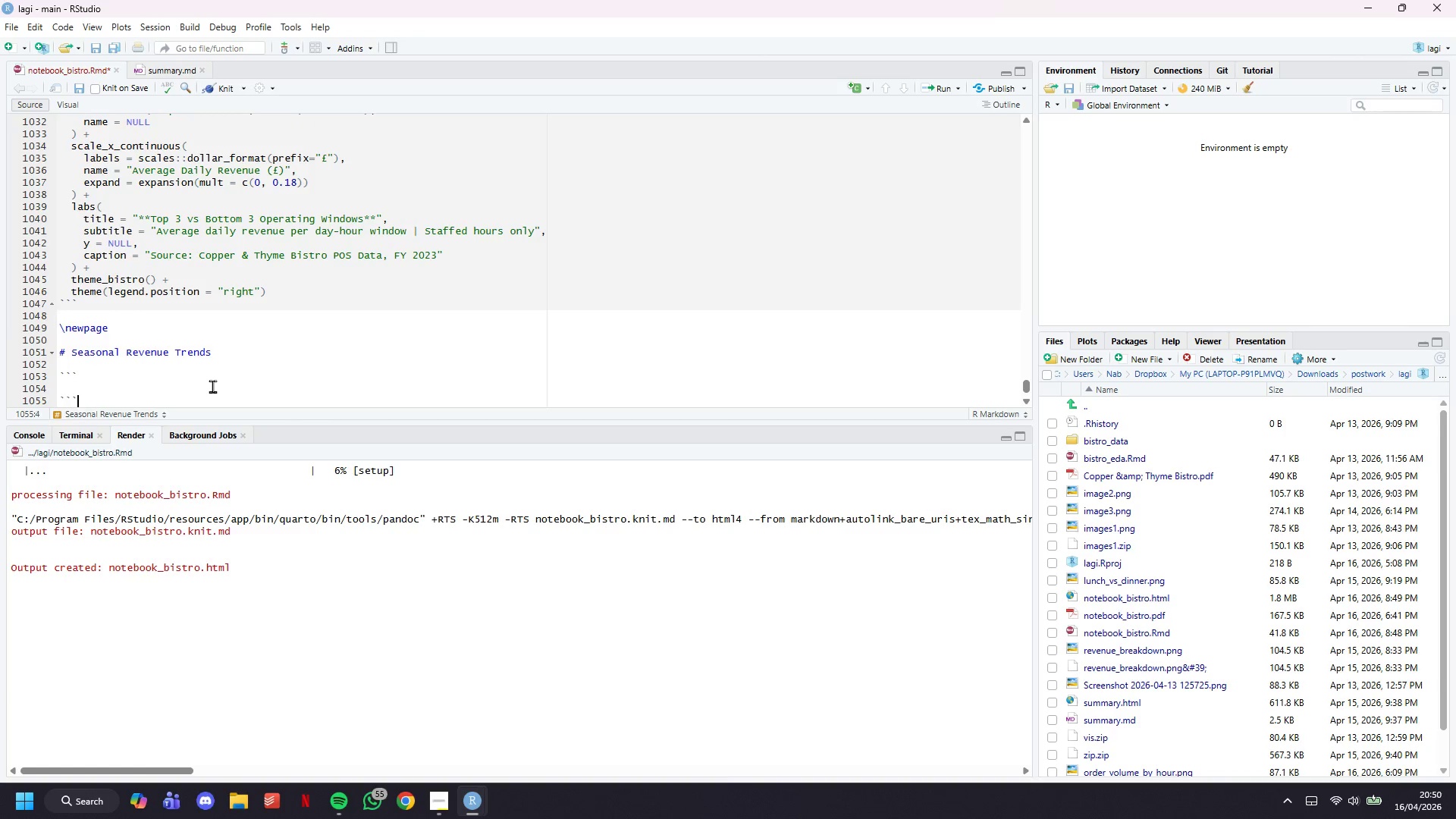 
key(Backquote)
 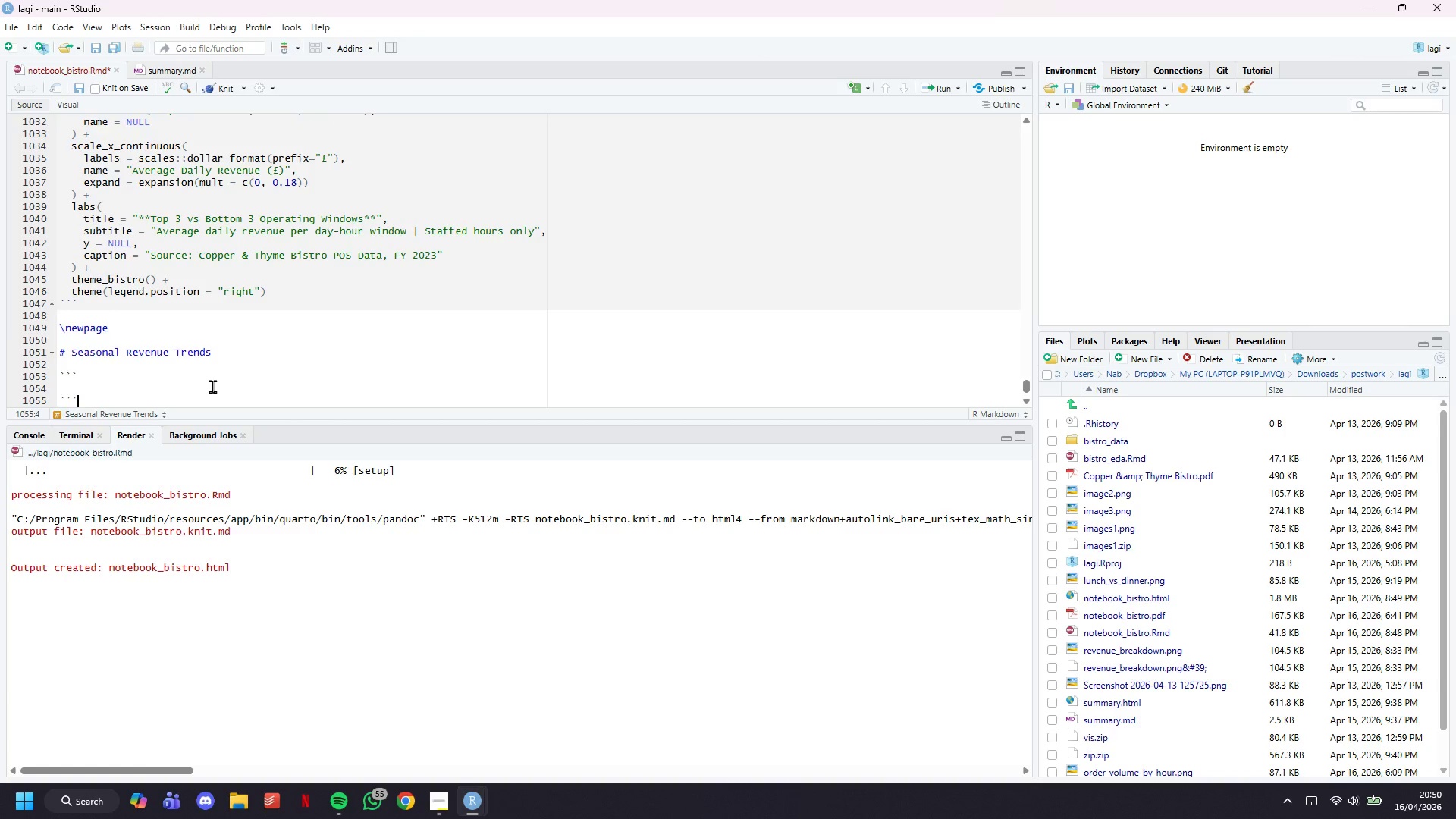 
key(ArrowDown)
 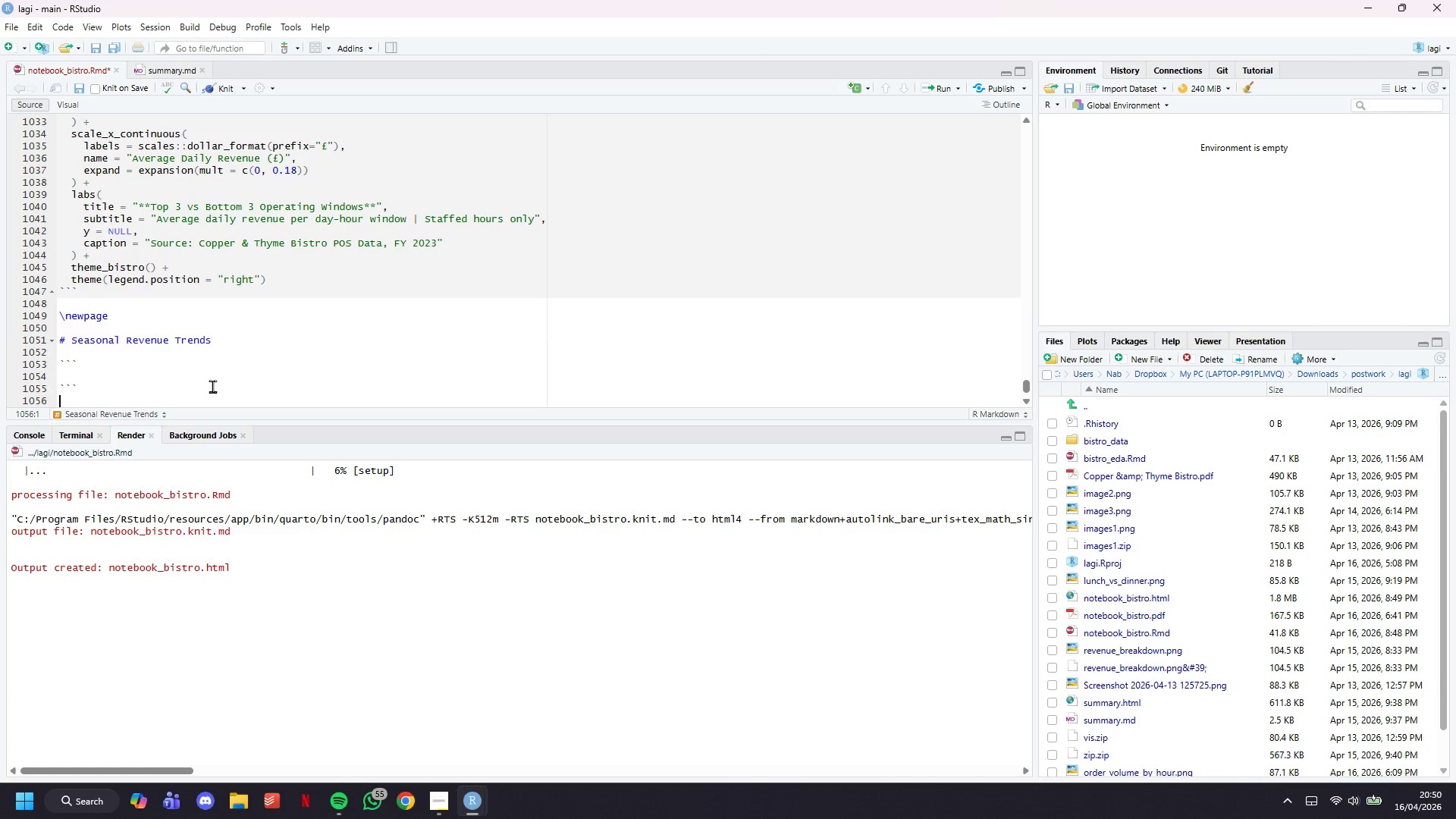 
key(ArrowUp)
 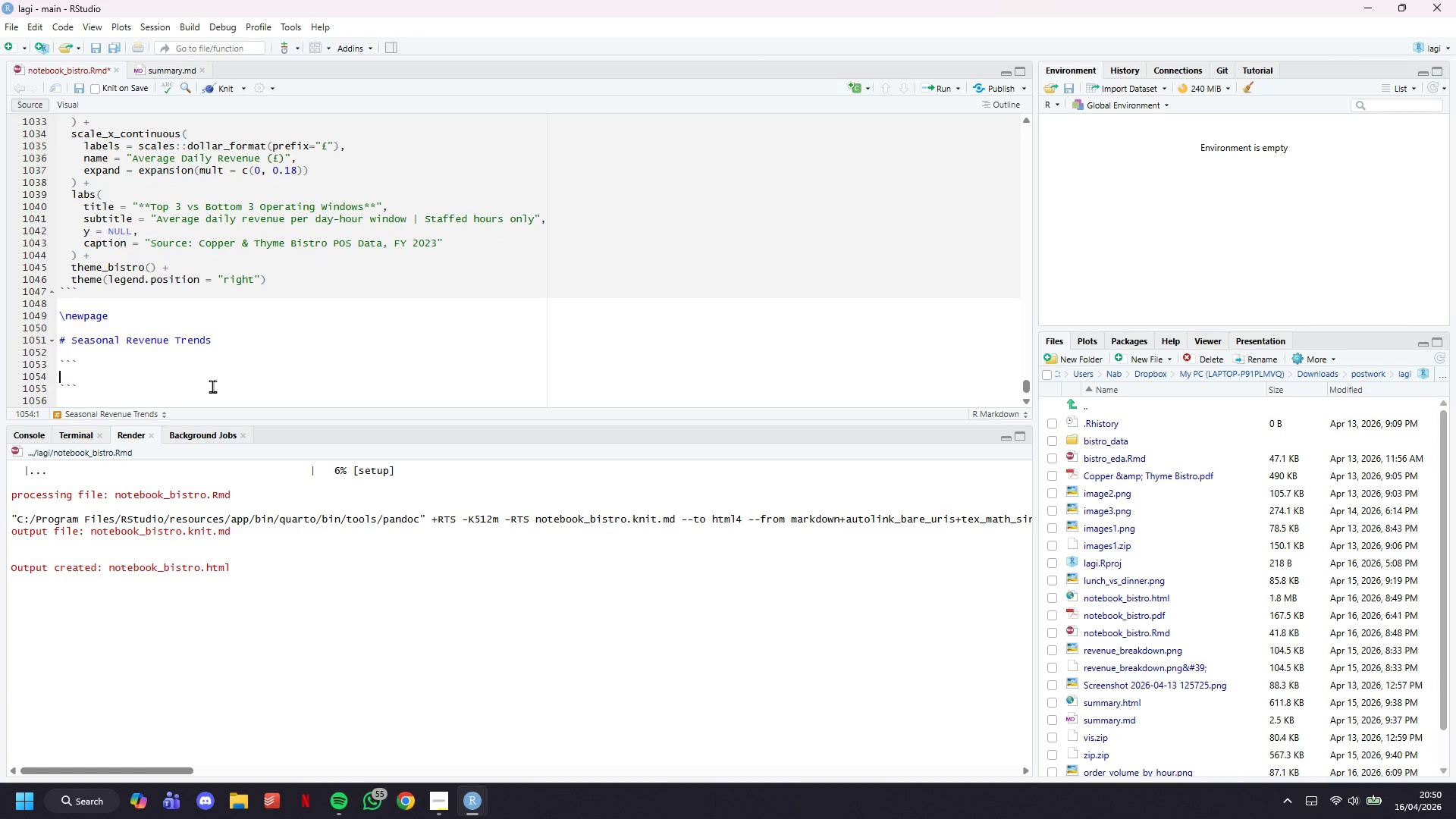 
key(ArrowUp)
 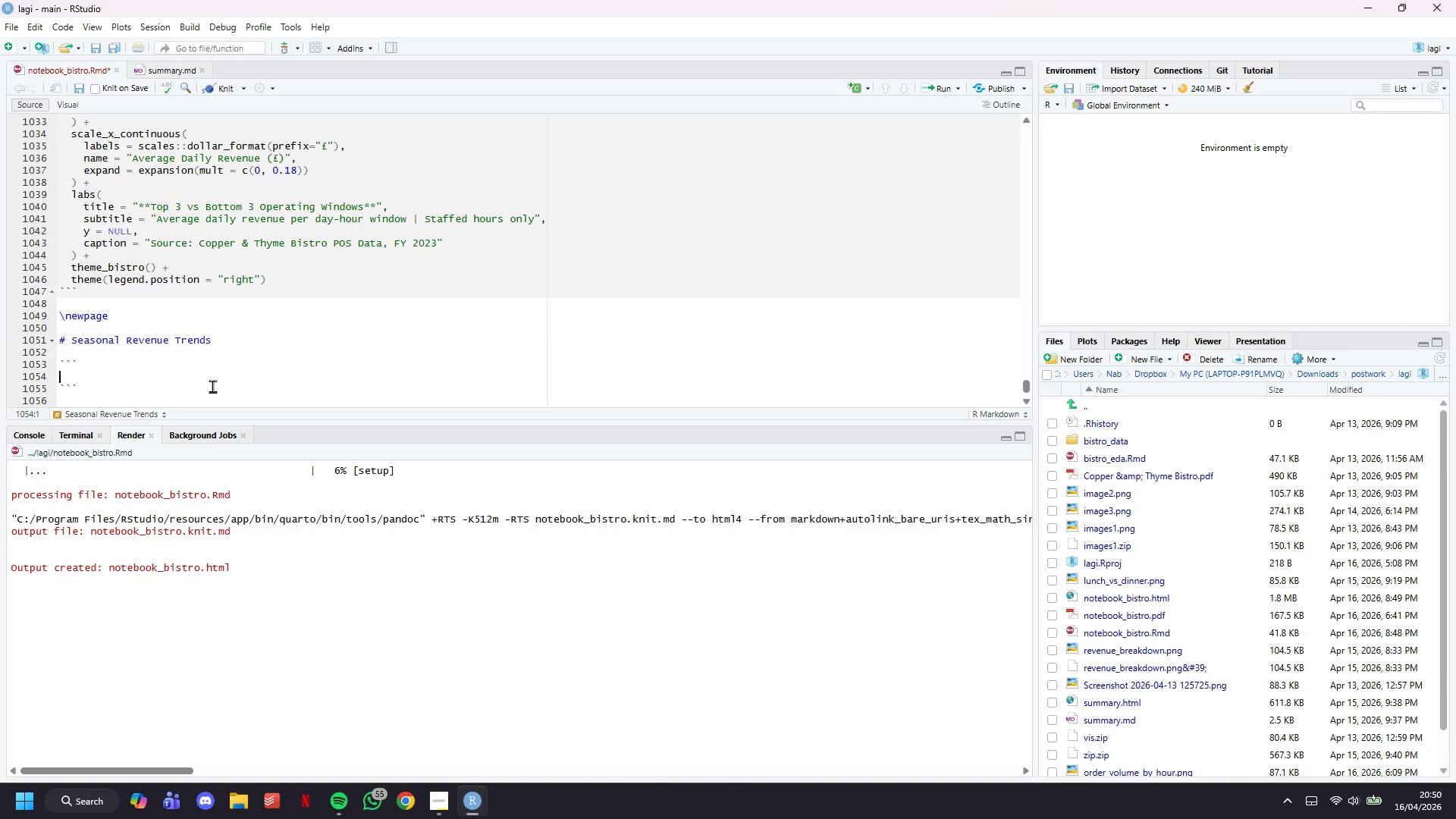 
key(ArrowUp)
 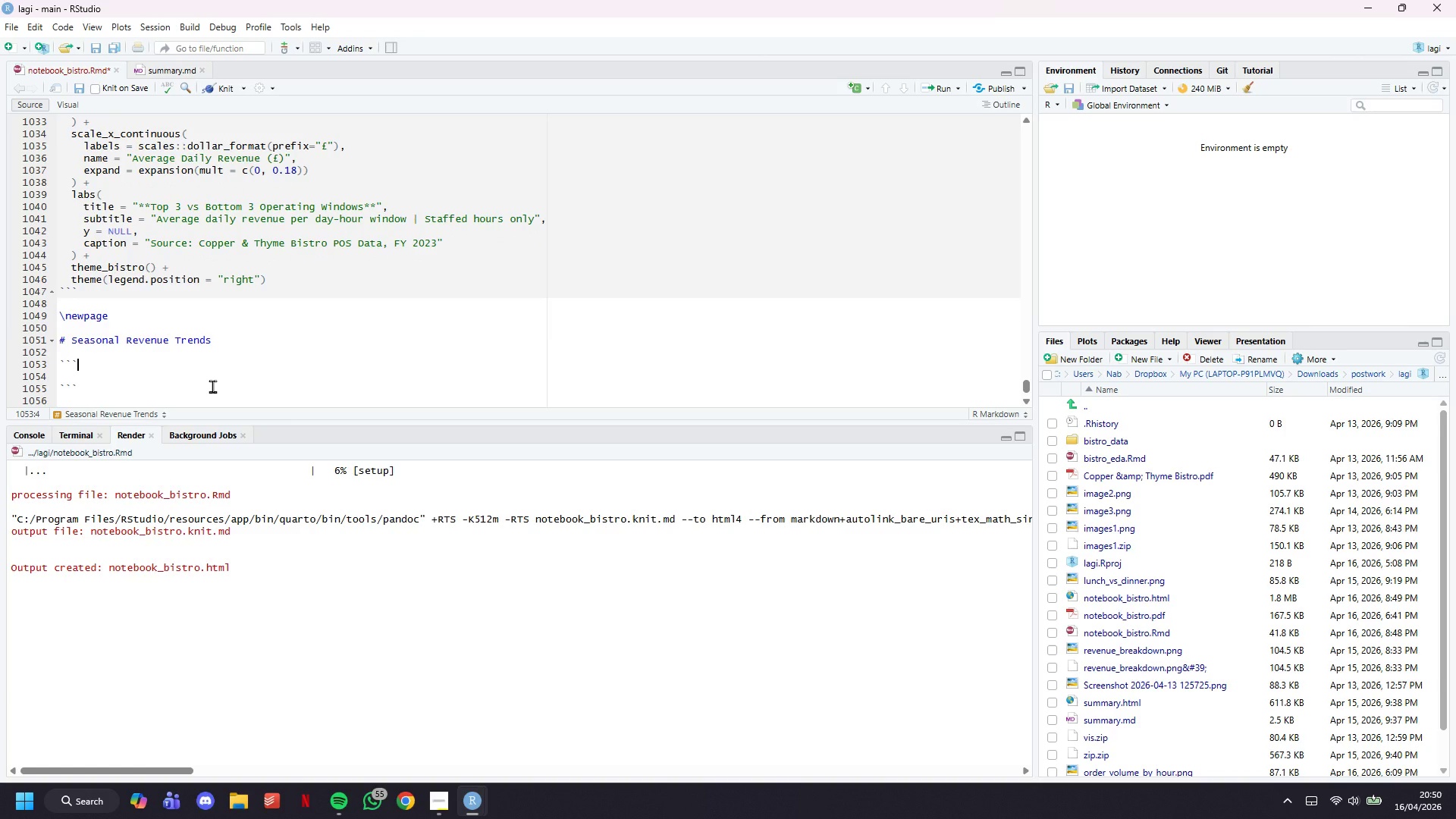 
type({r chart8-seasonal, )
 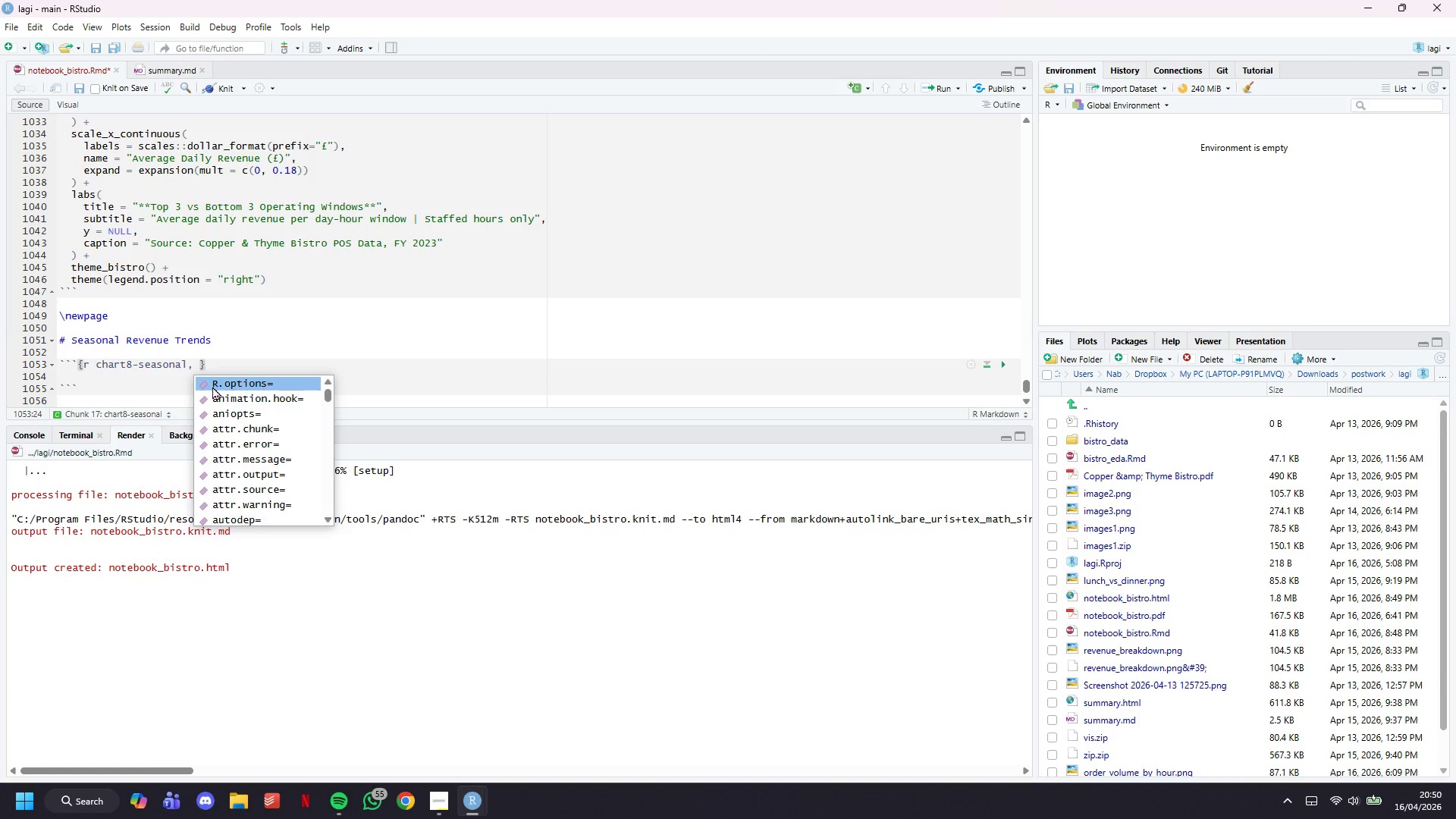 
wait(6.12)
 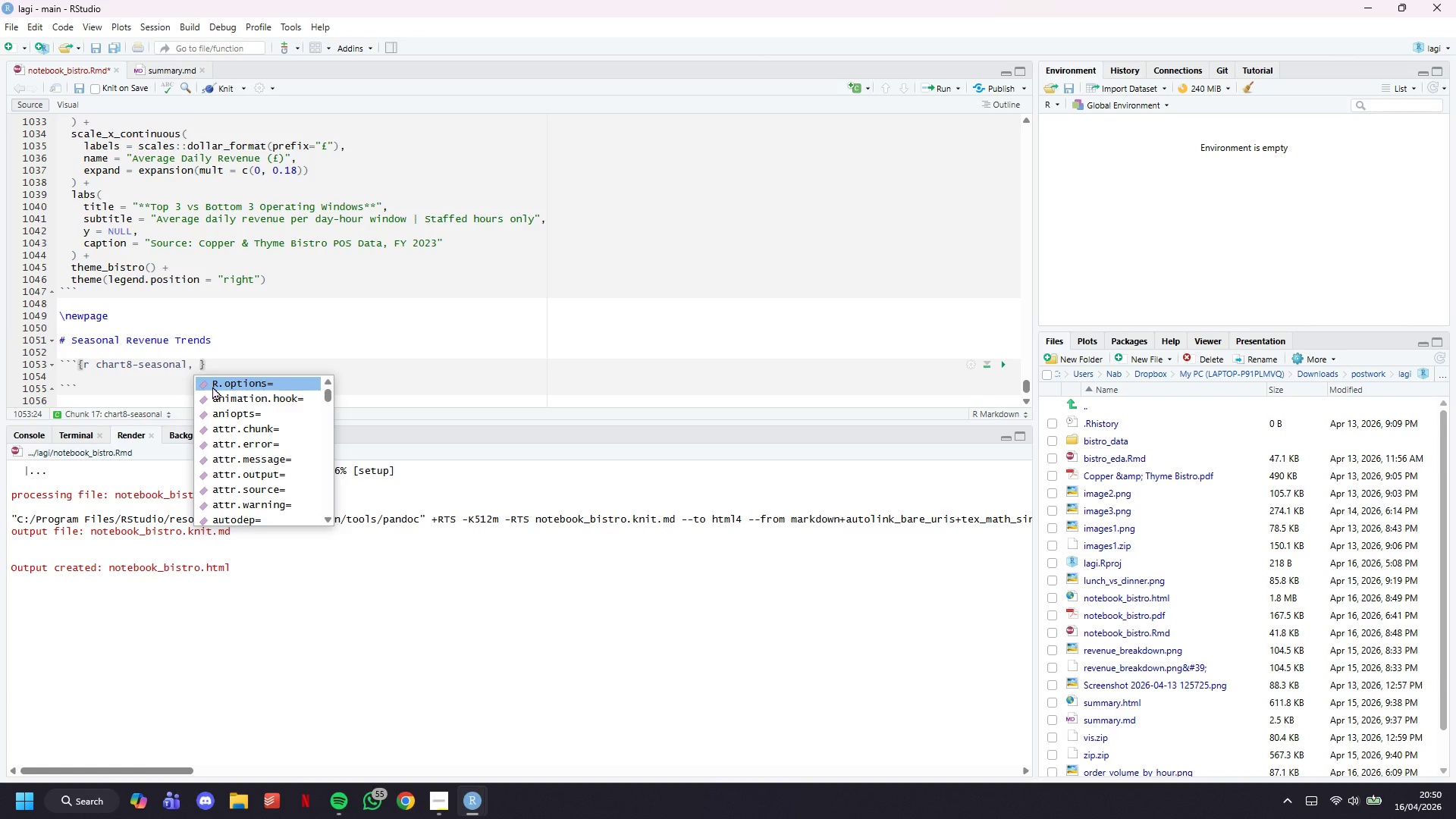 
type(fig.height)
 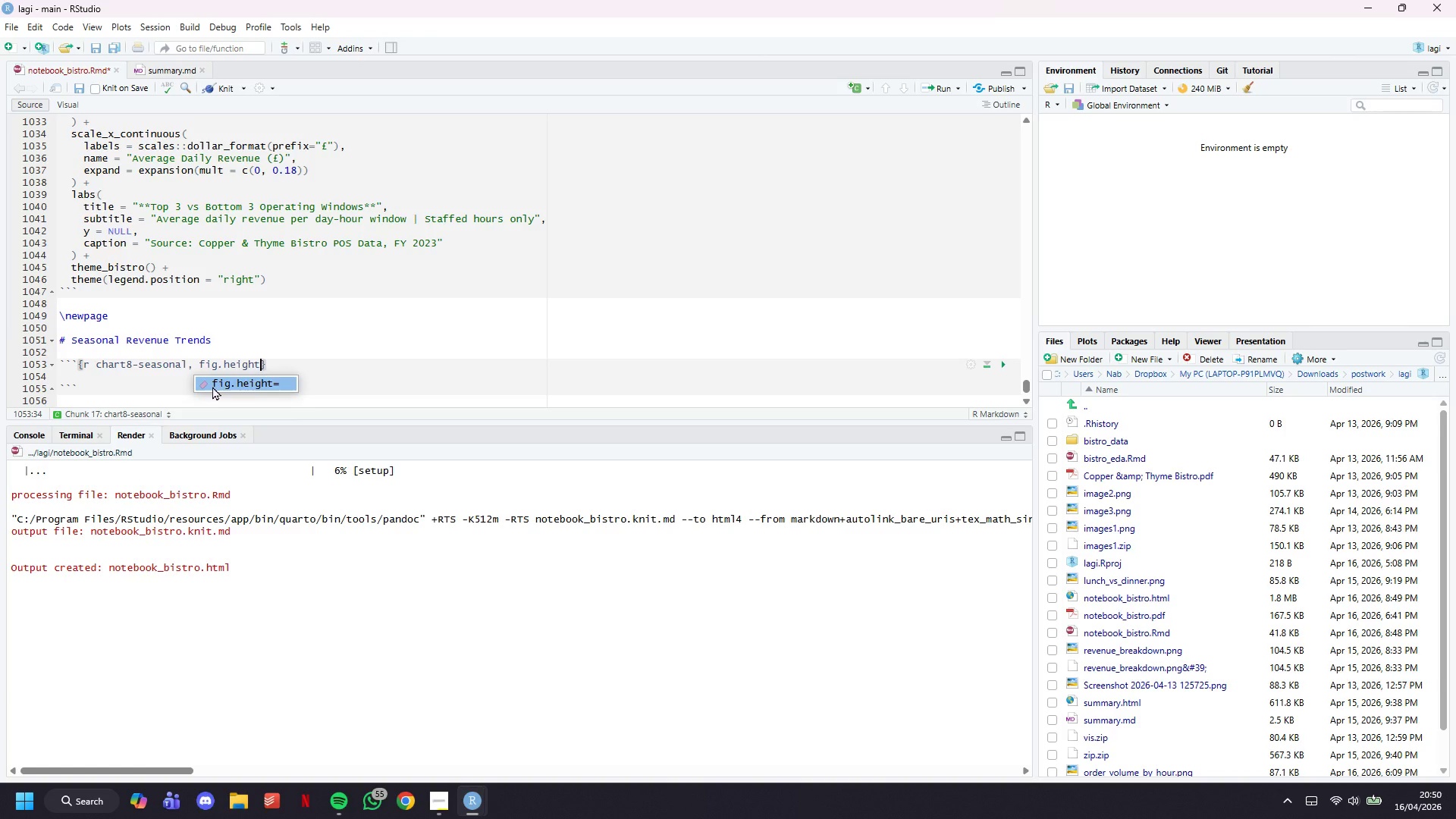 
type( = 4.5, fig.cap = "")
 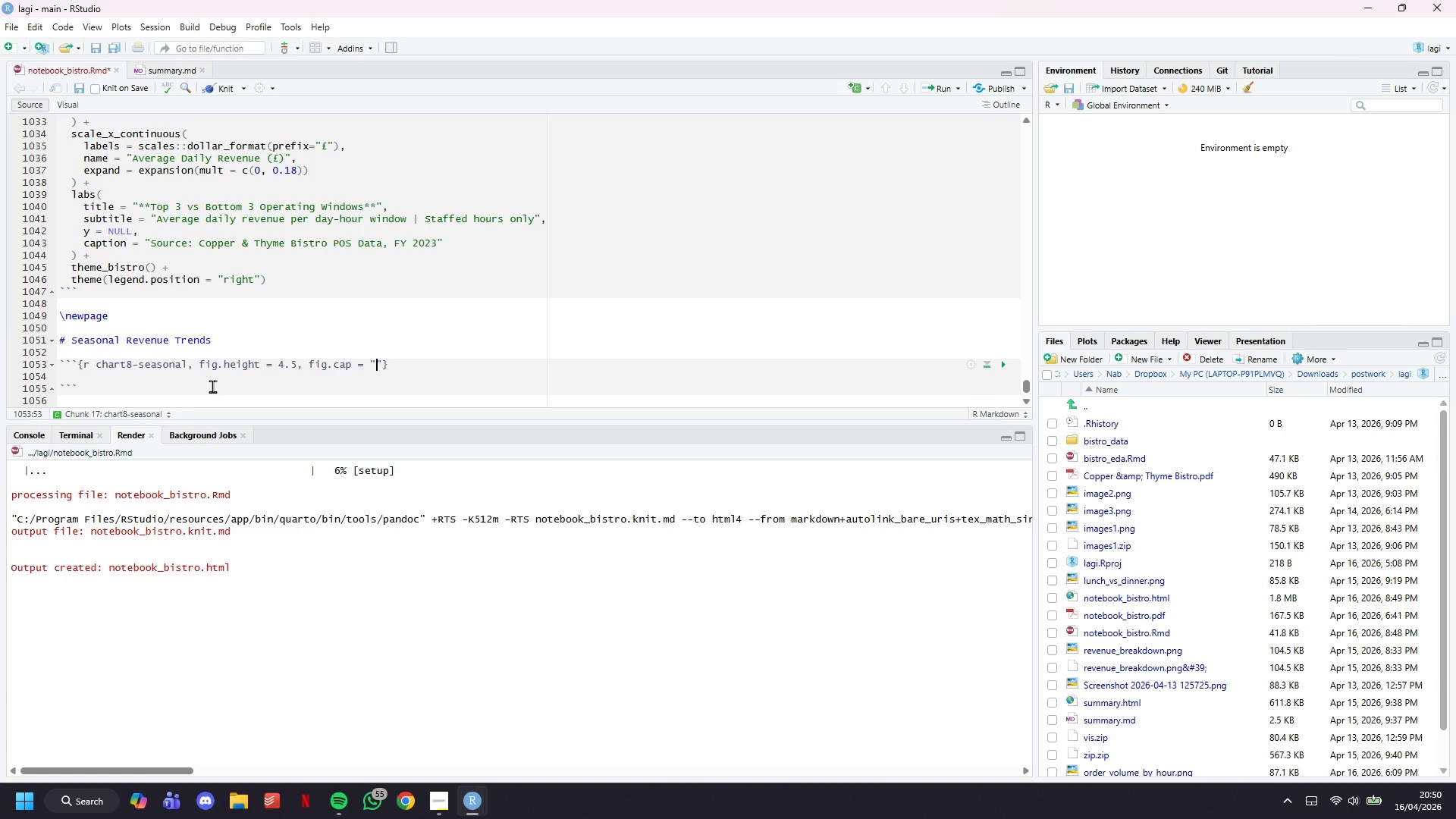 
 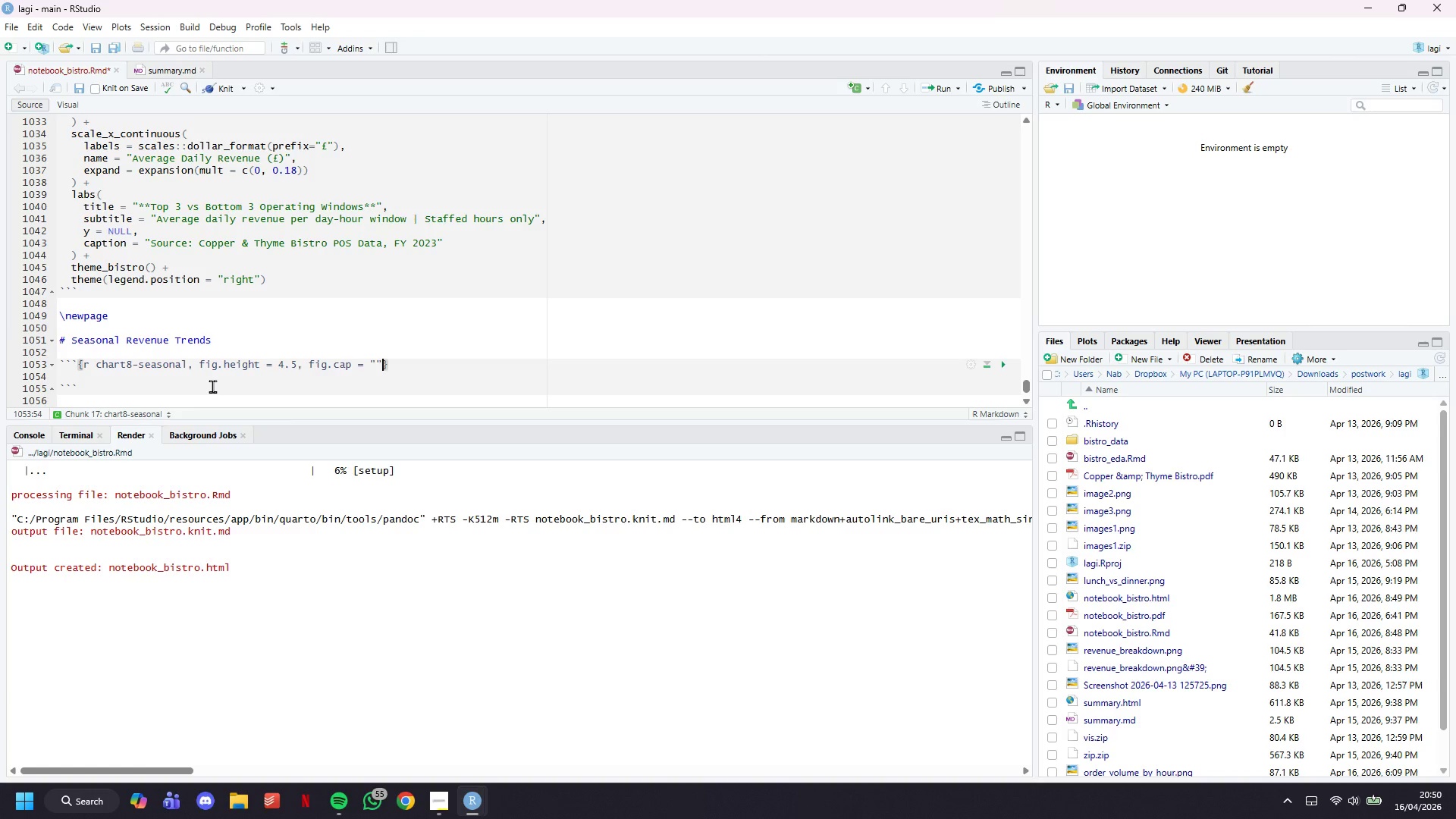 
key(ArrowLeft)
 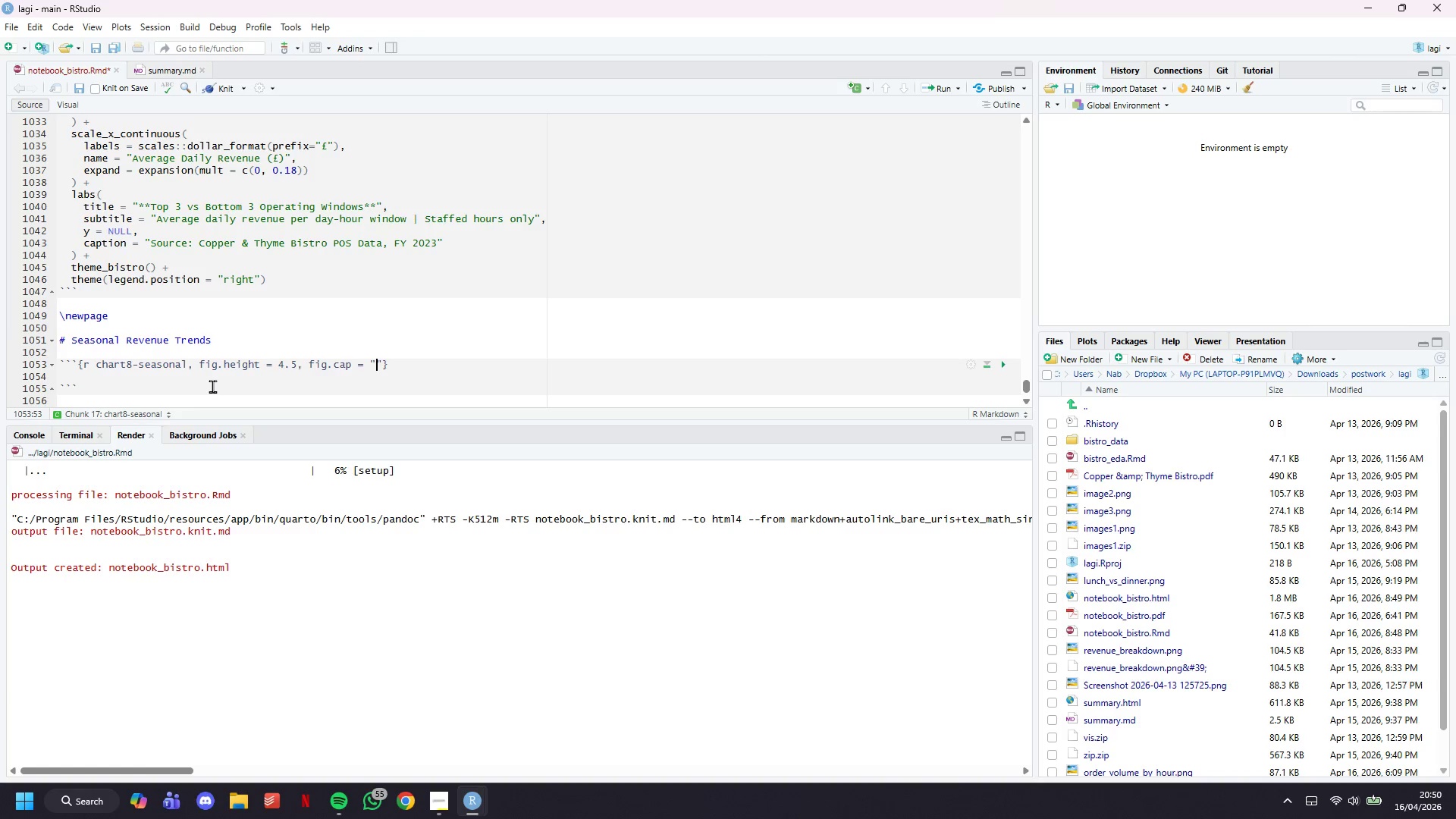 
type(Monthly revenue trend across FY 2023)
 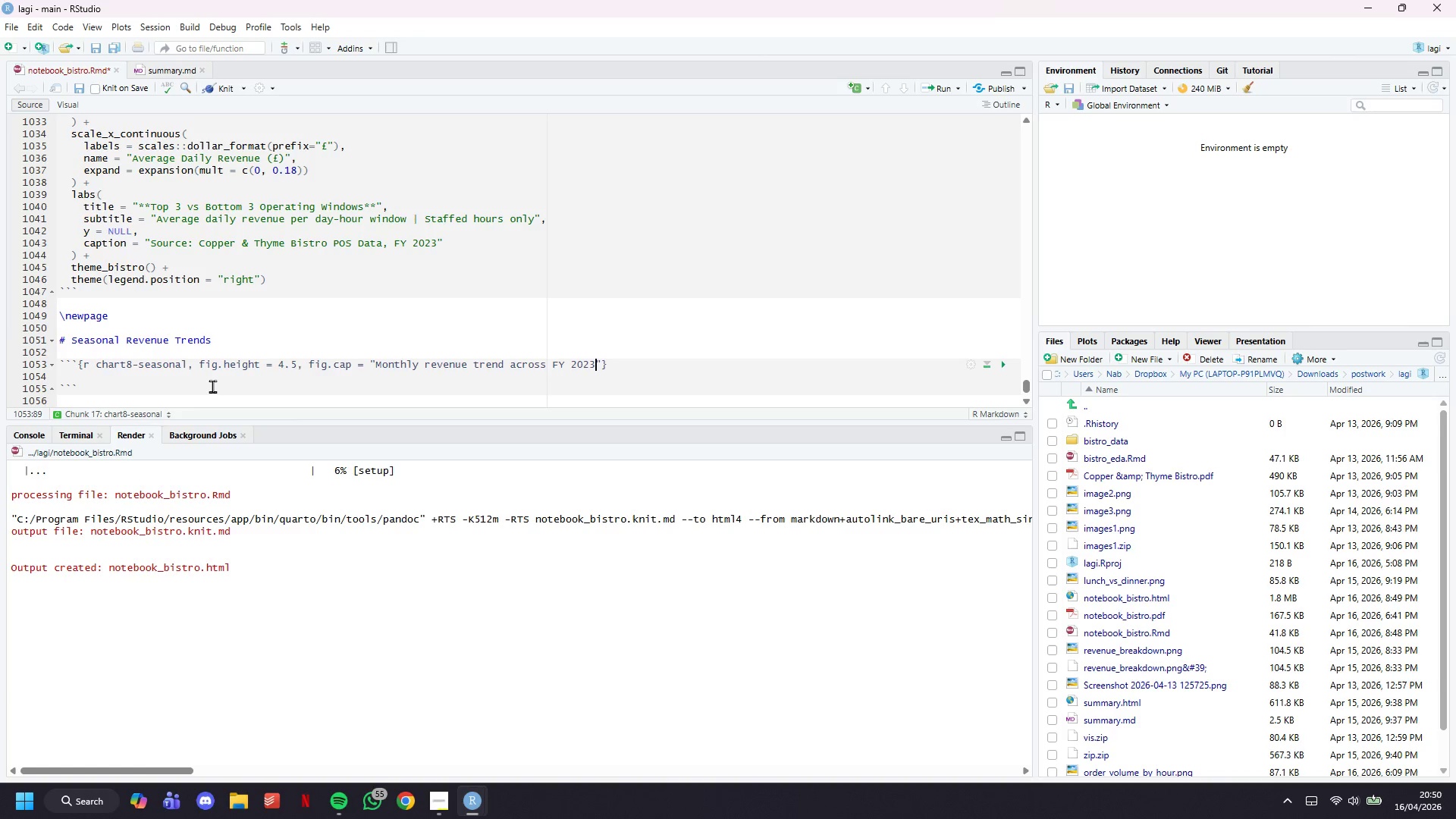 
wait(9.77)
 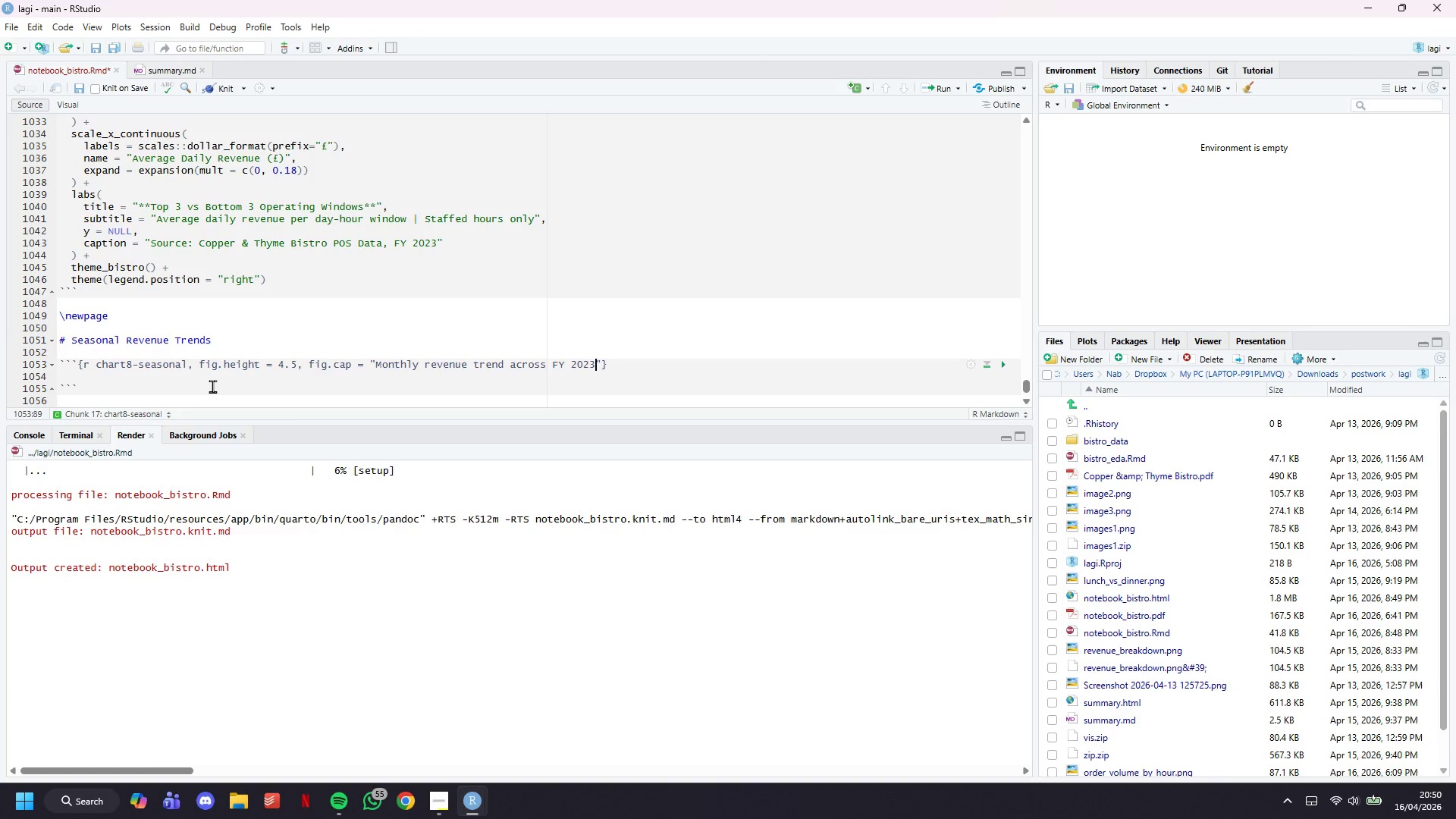 
key(ArrowRight)
 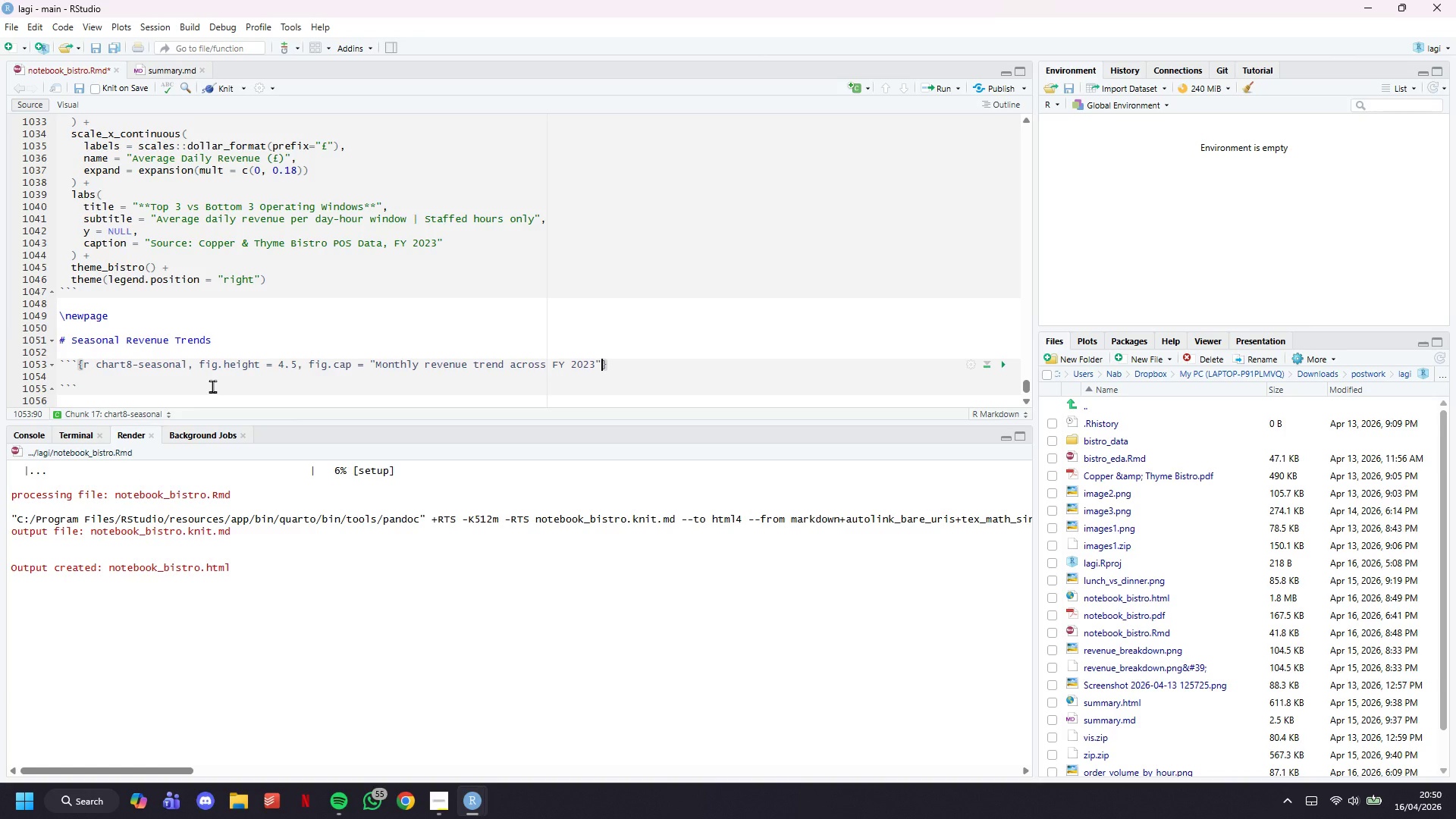 
key(ArrowRight)
 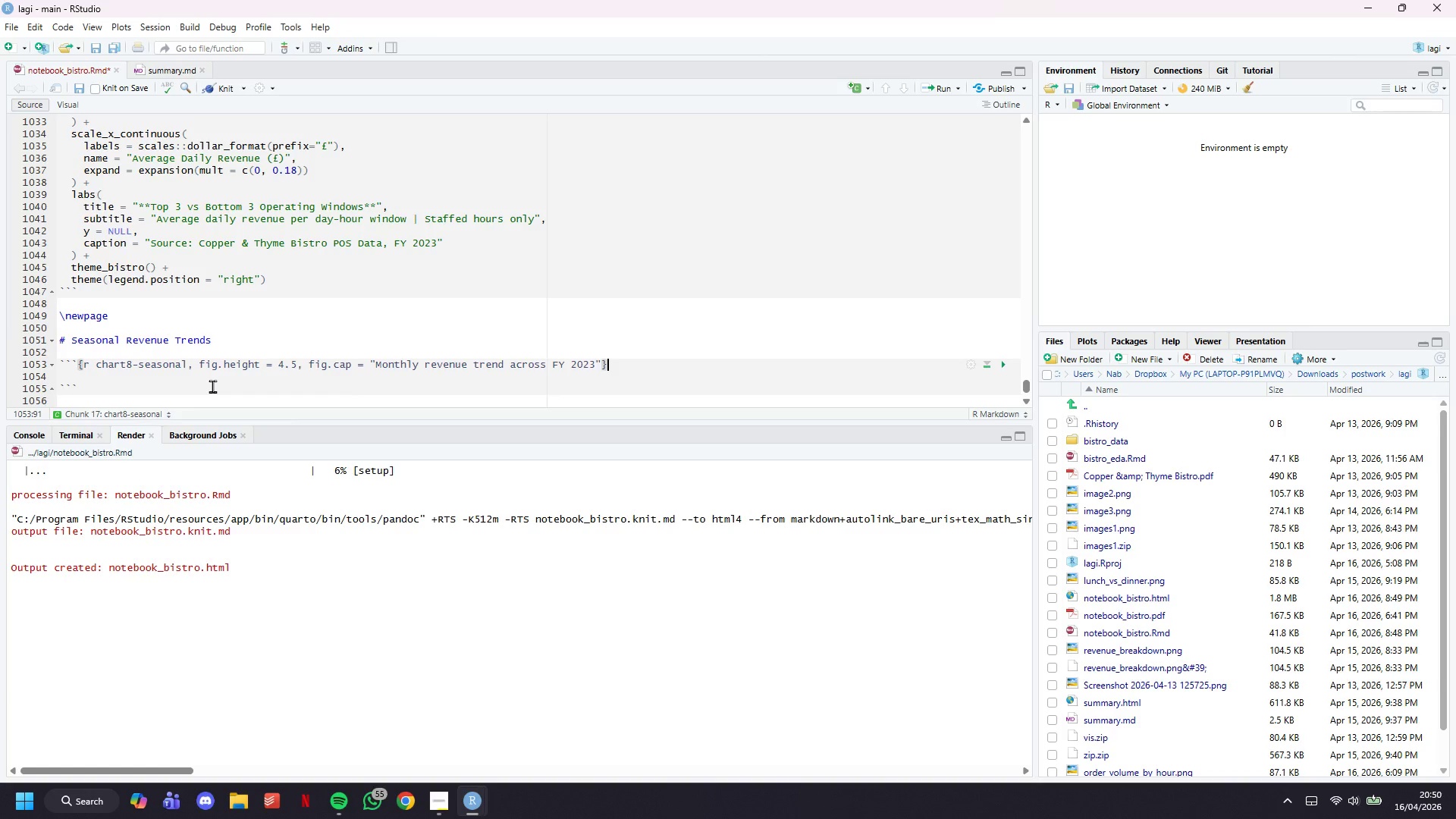 
key(Enter)
 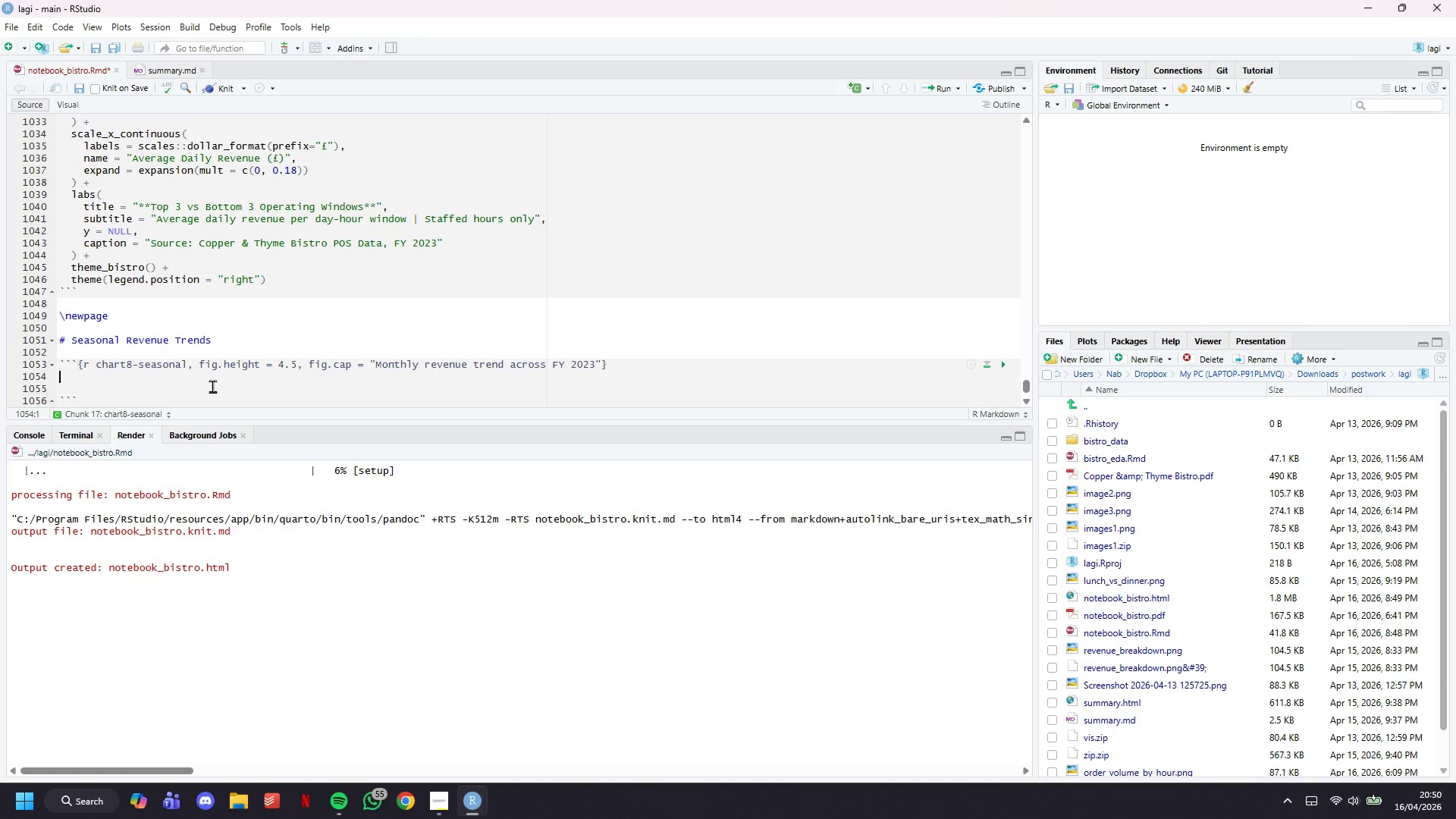 
key(Enter)
 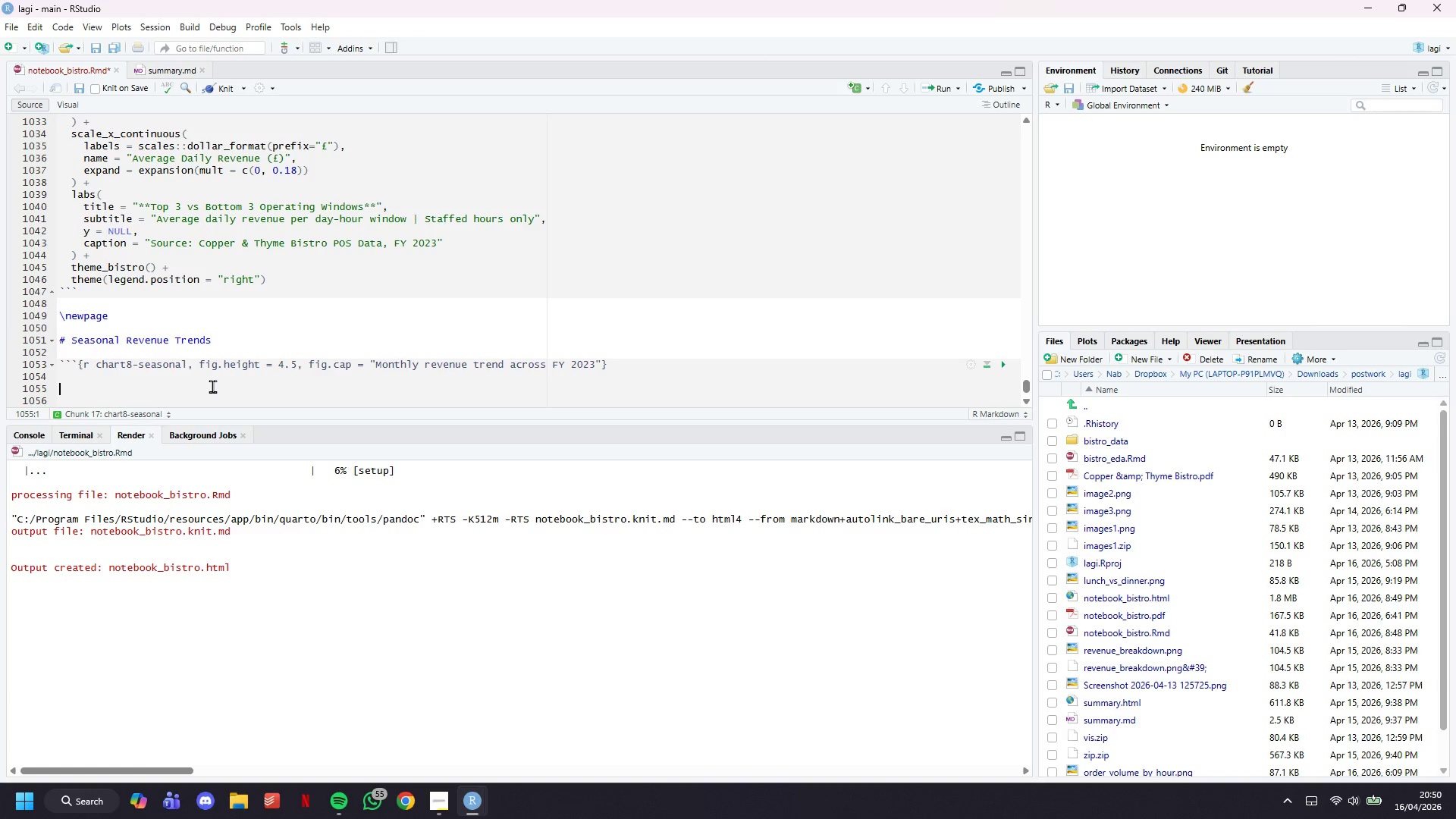 
key(Shift+3)
 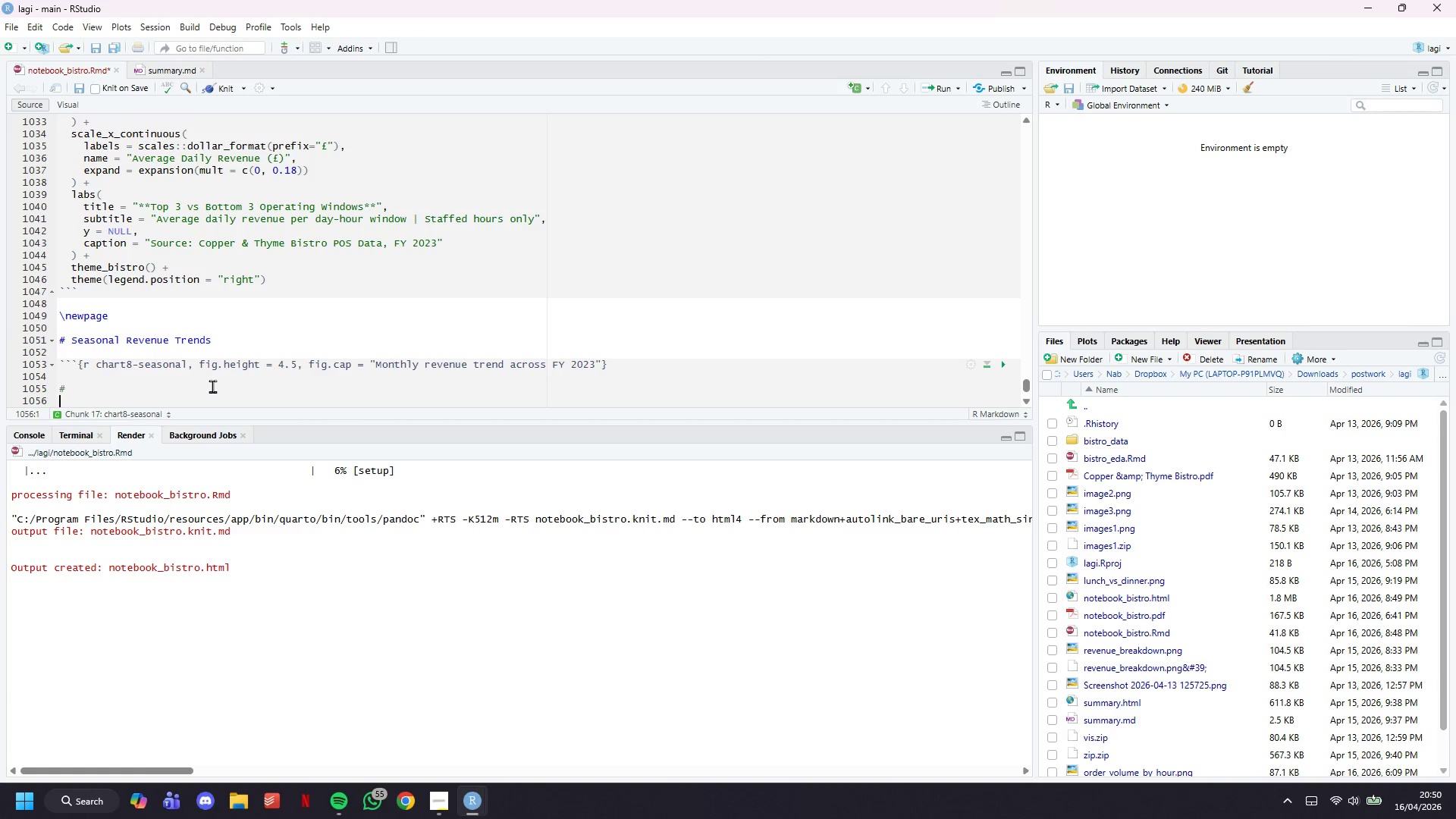 
key(Enter)
 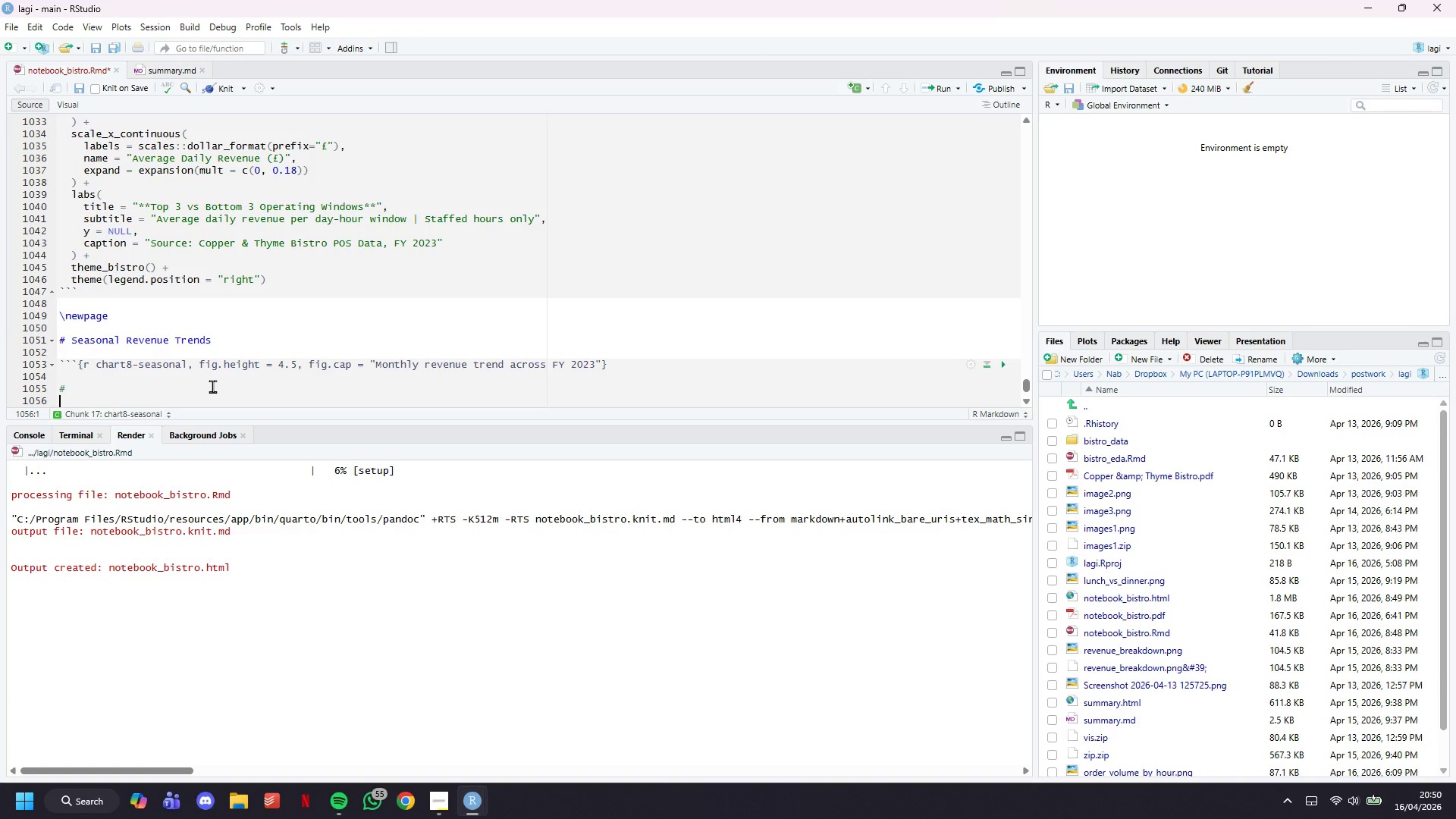 
key(Shift+3)
 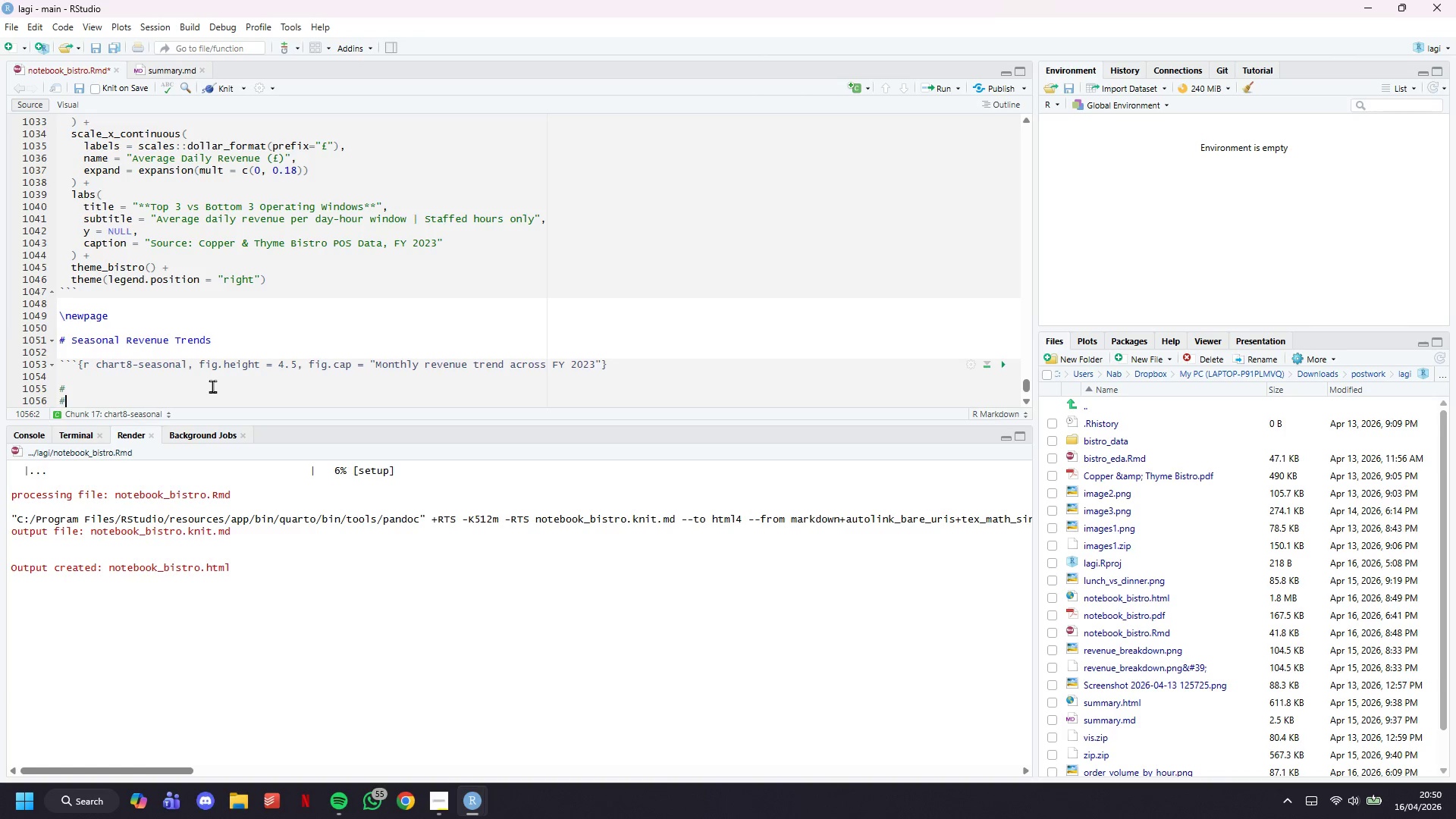 
key(Enter)
 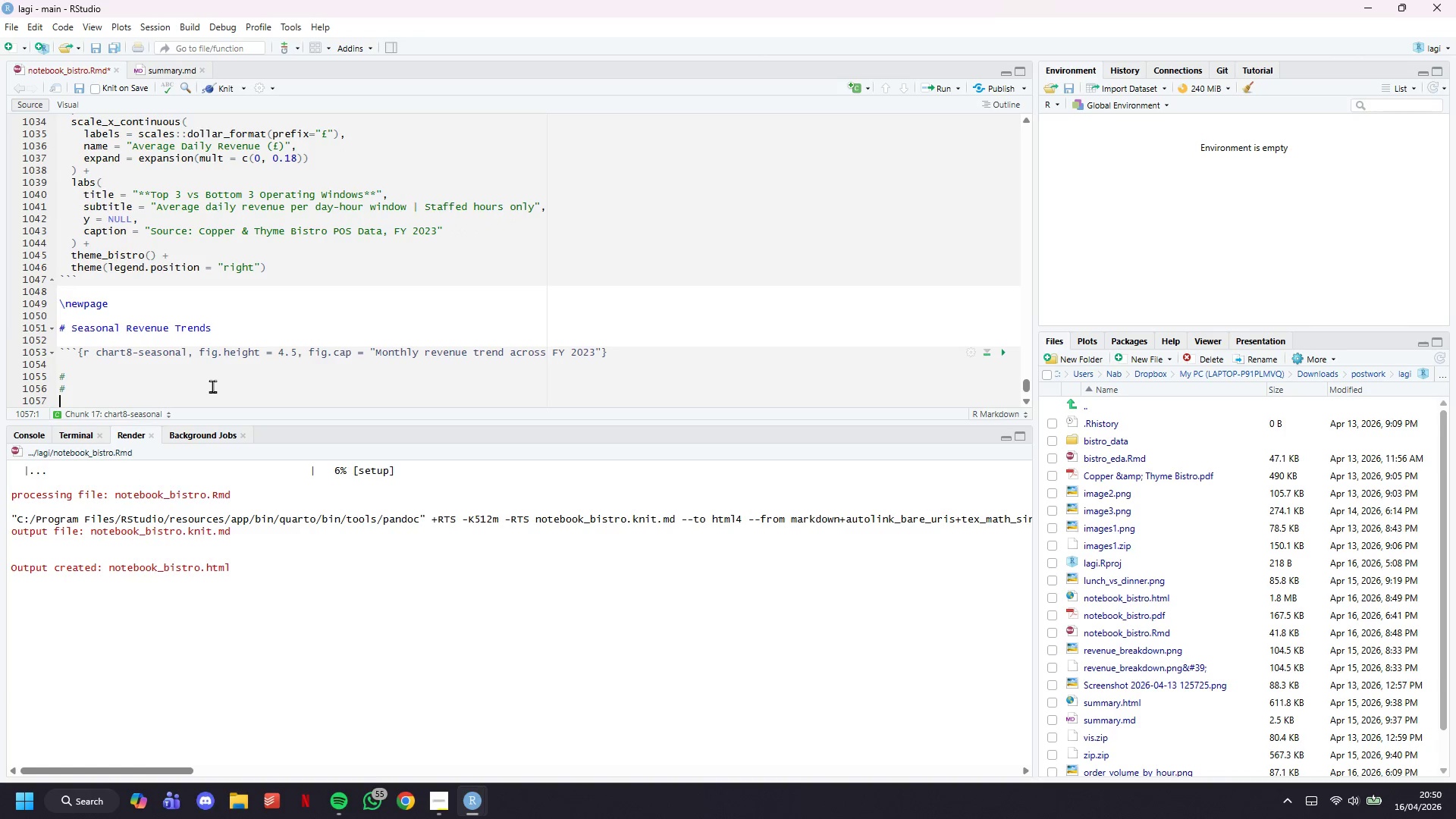 
key(Shift+ShiftLeft)
 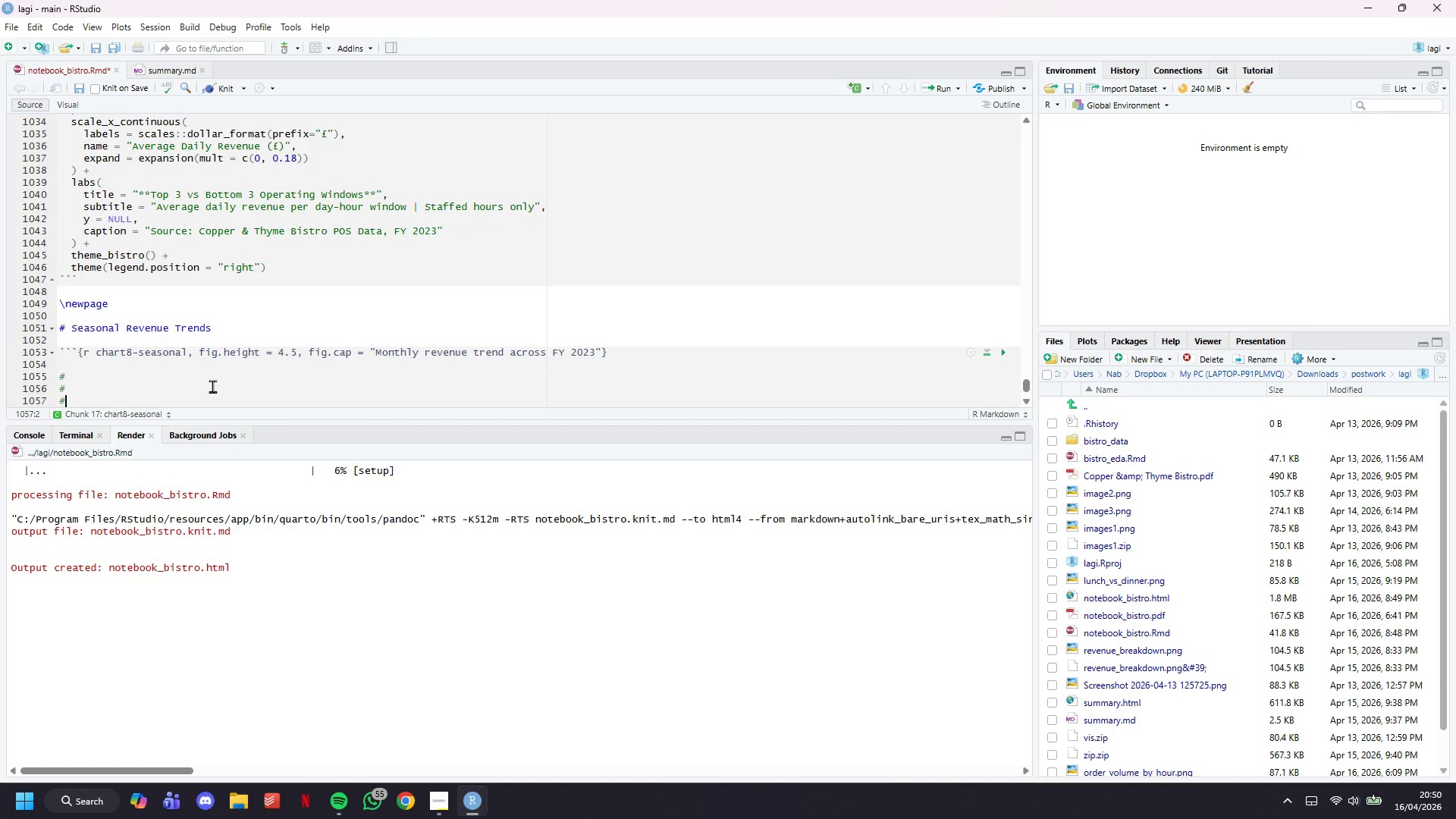 
key(Shift+3)
 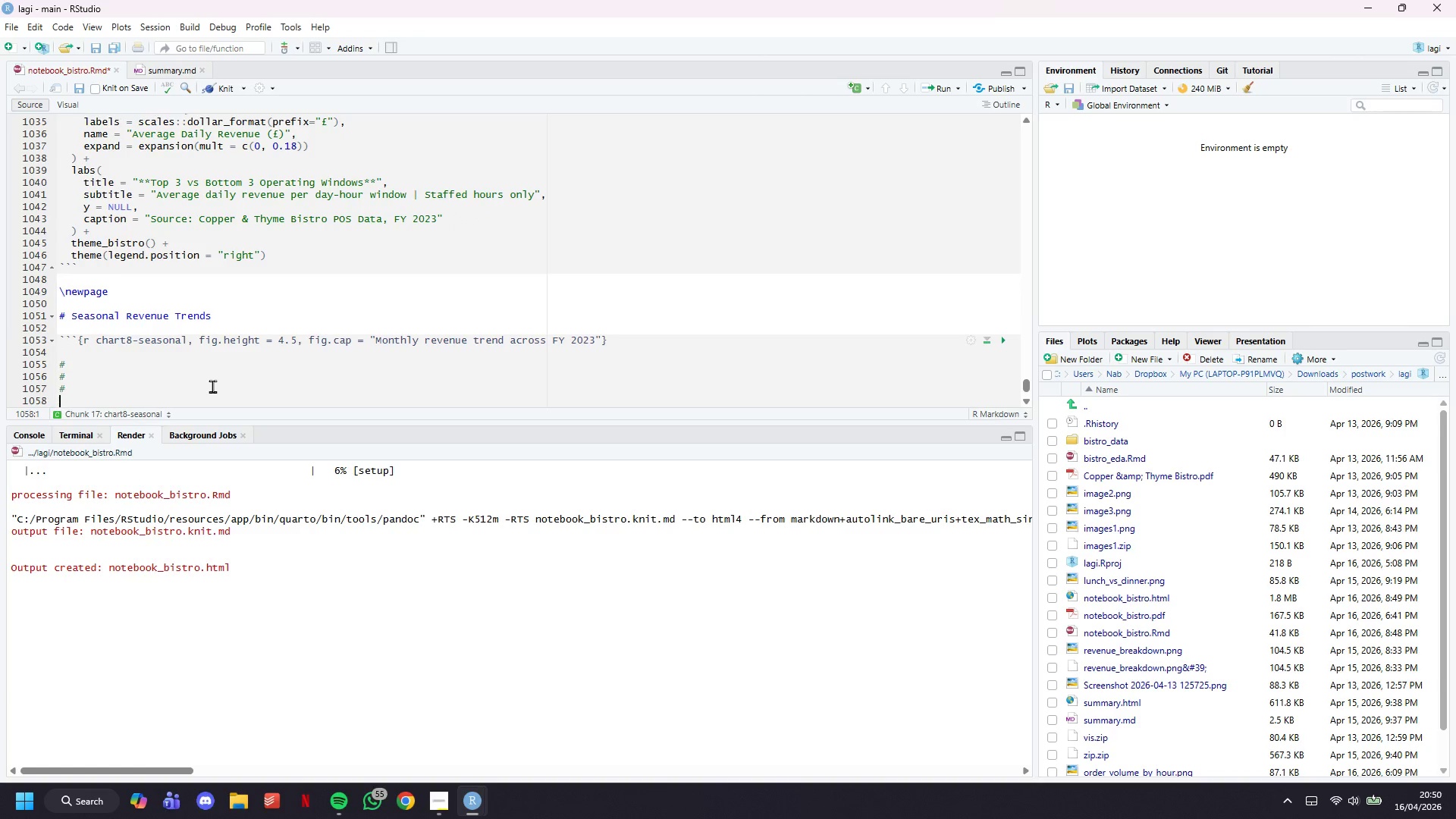 
key(Enter)
 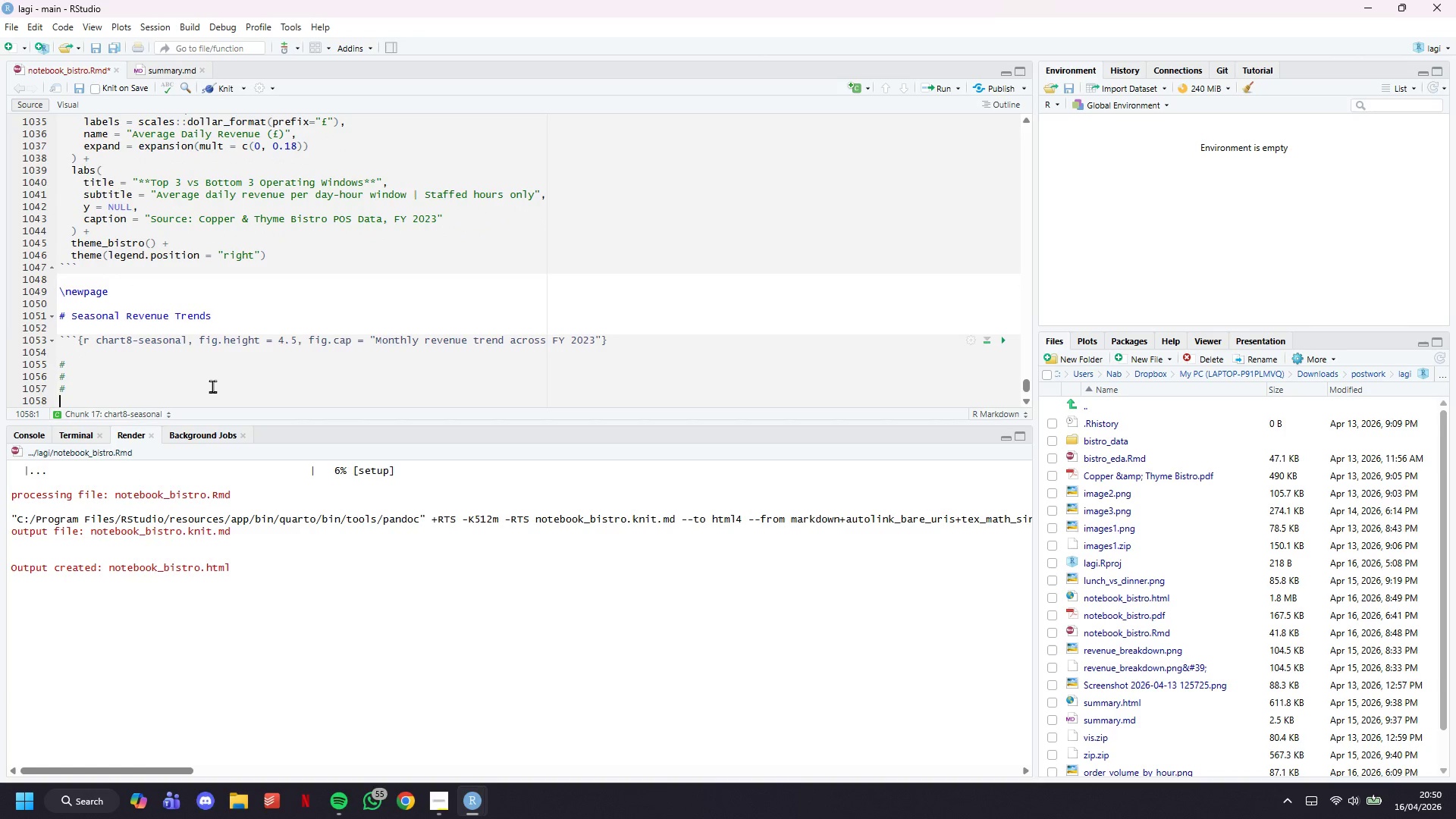 
key(Shift+ShiftLeft)
 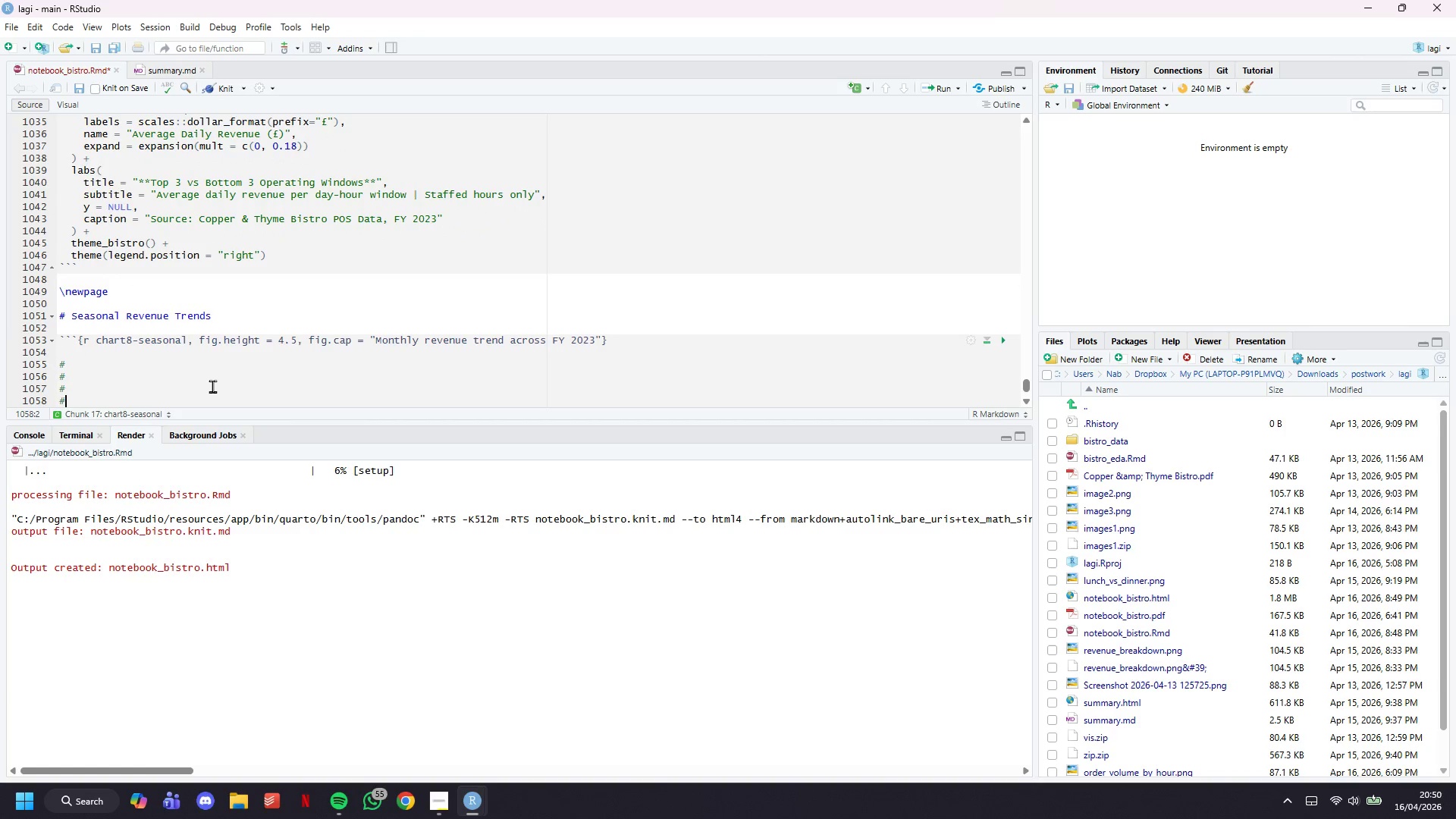 
key(Shift+3)
 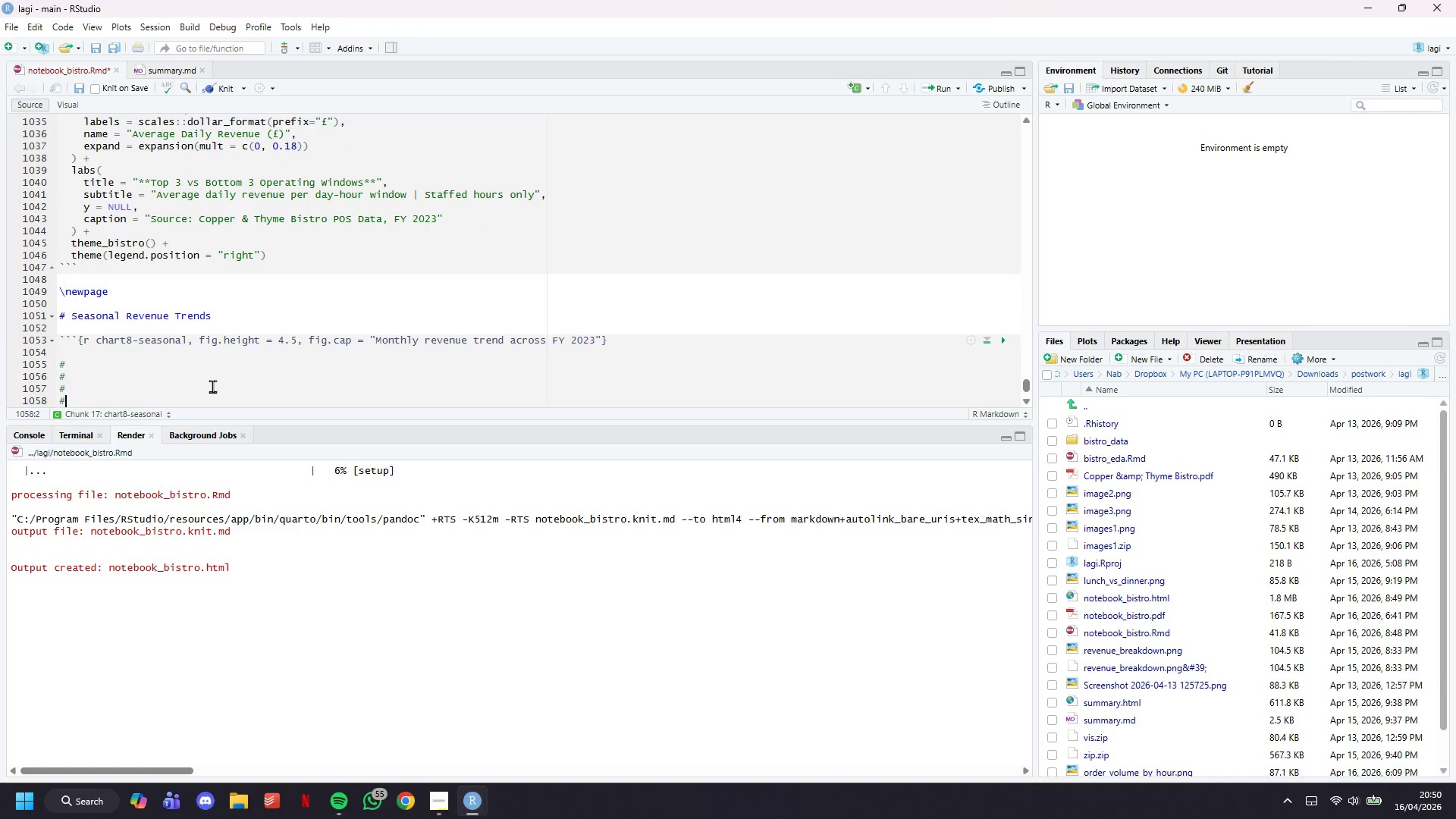 
key(Enter)
 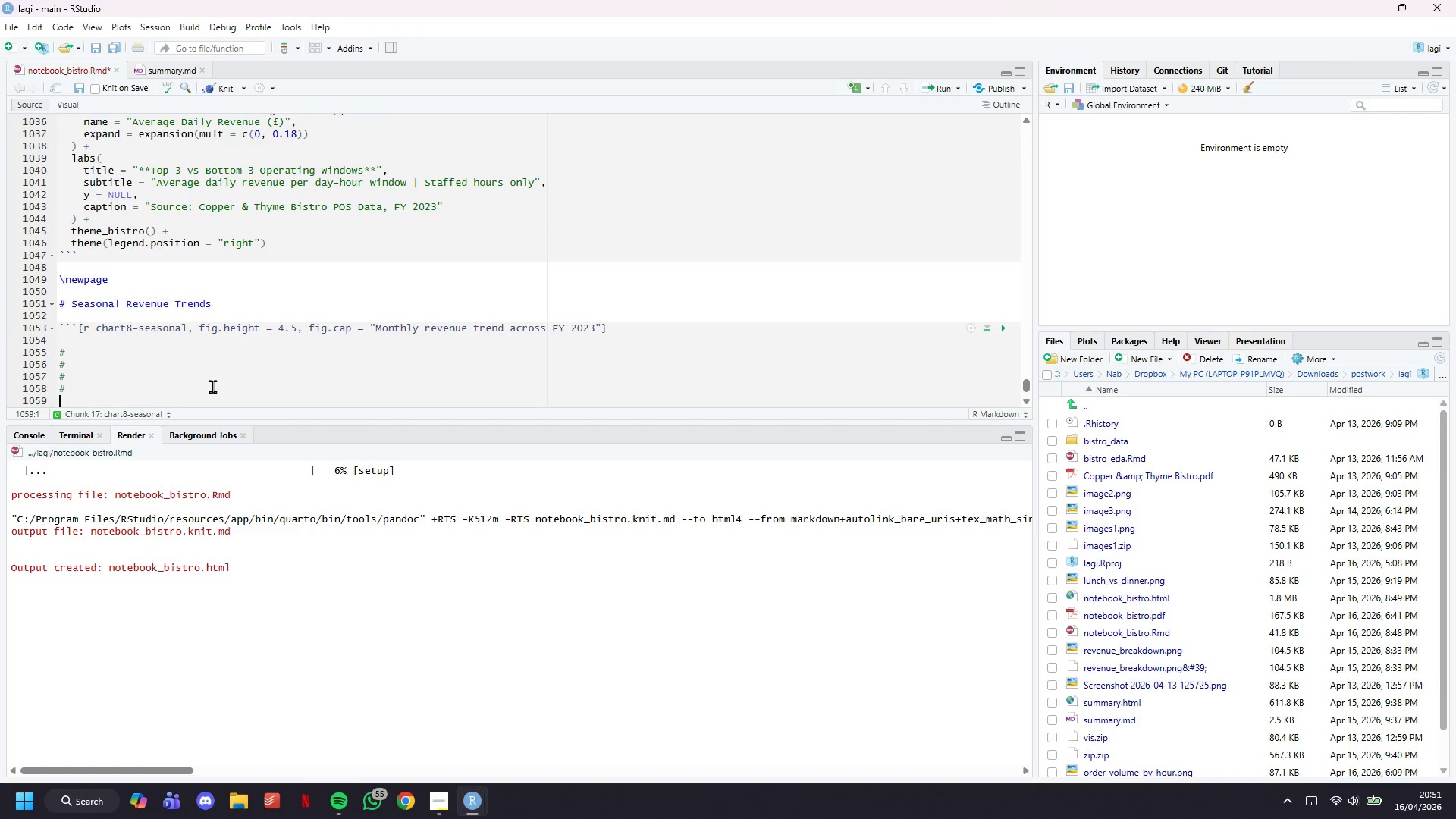 
key(Shift+3)
 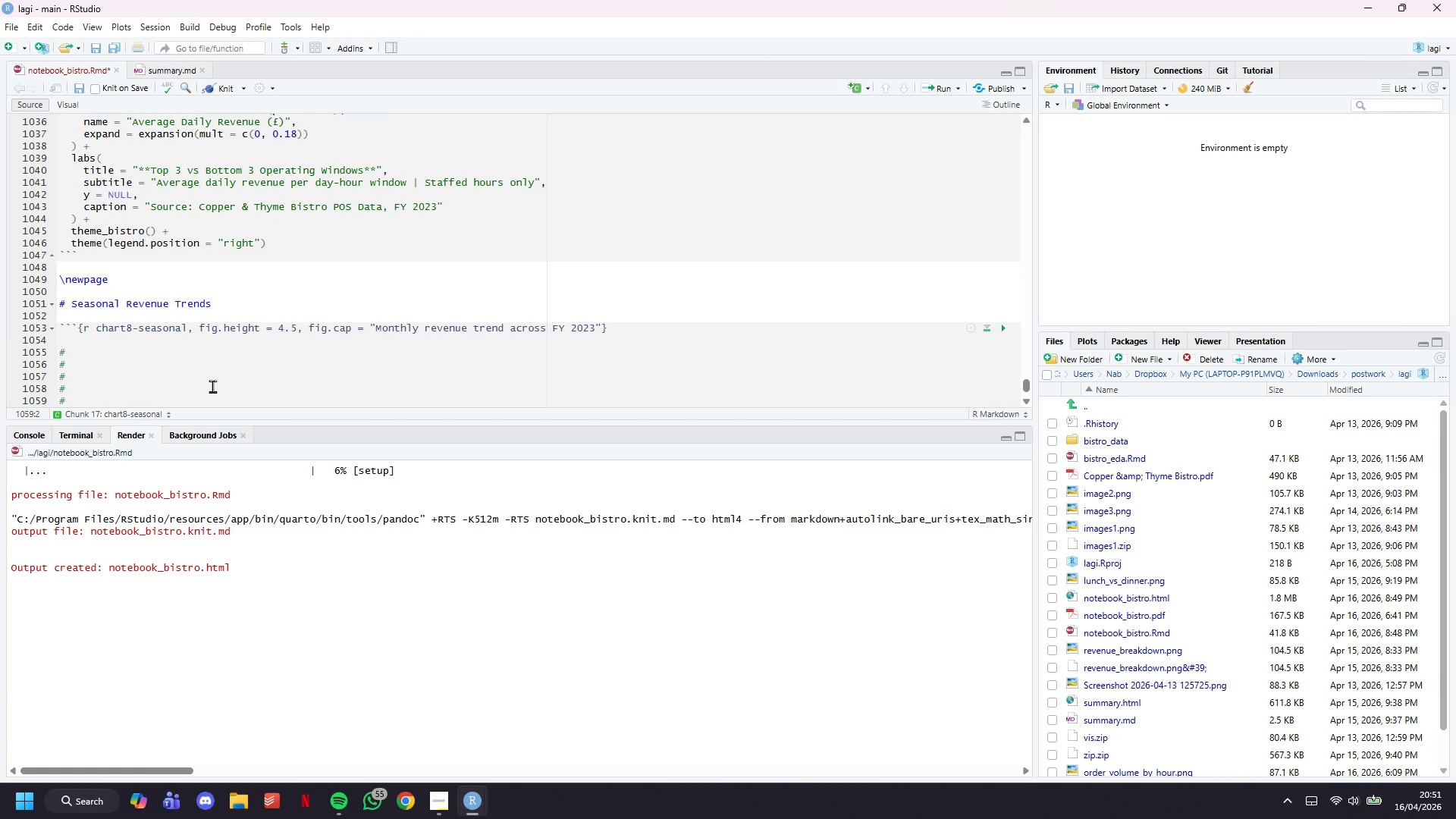 
key(Enter)
 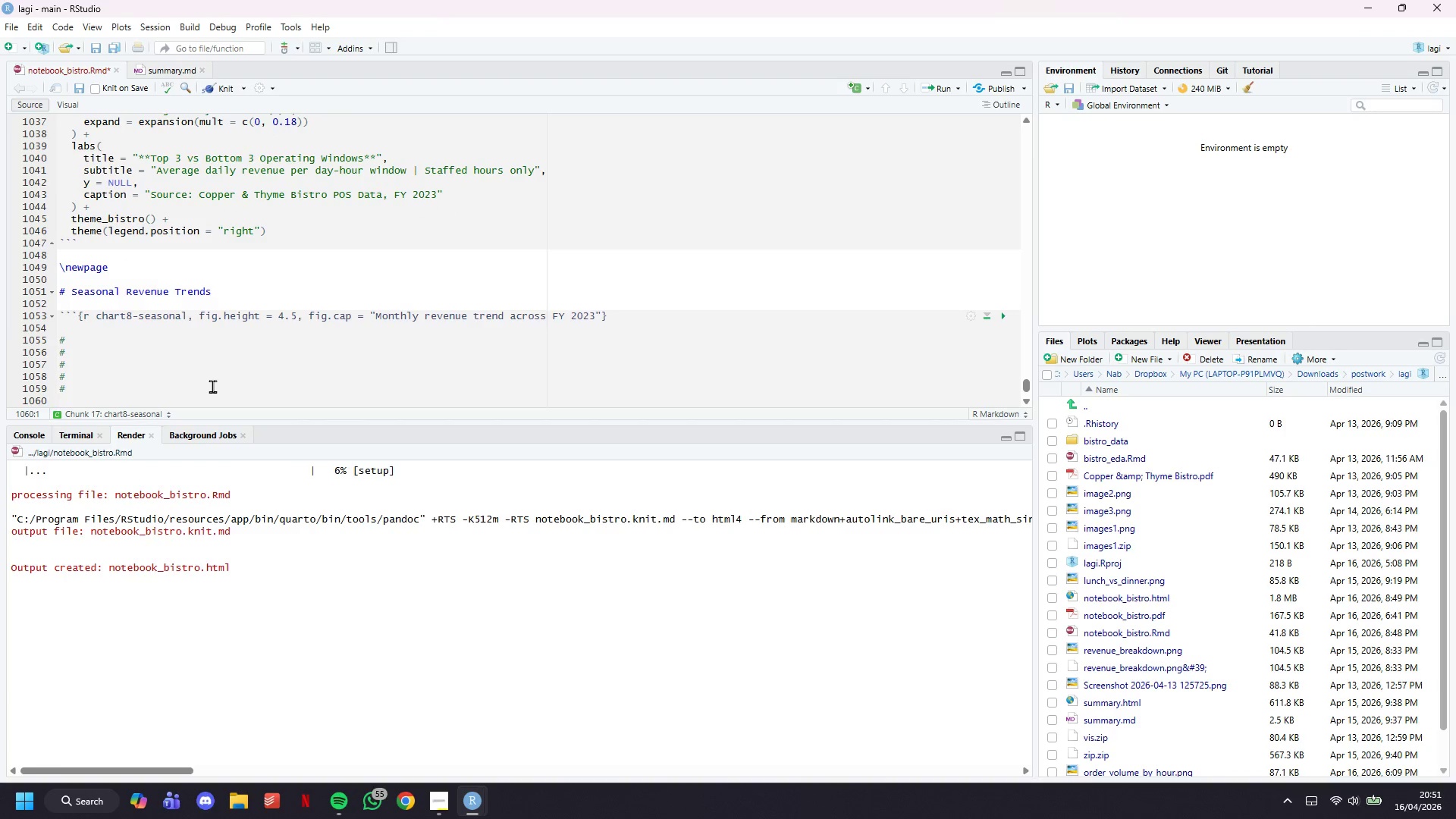 
wait(6.02)
 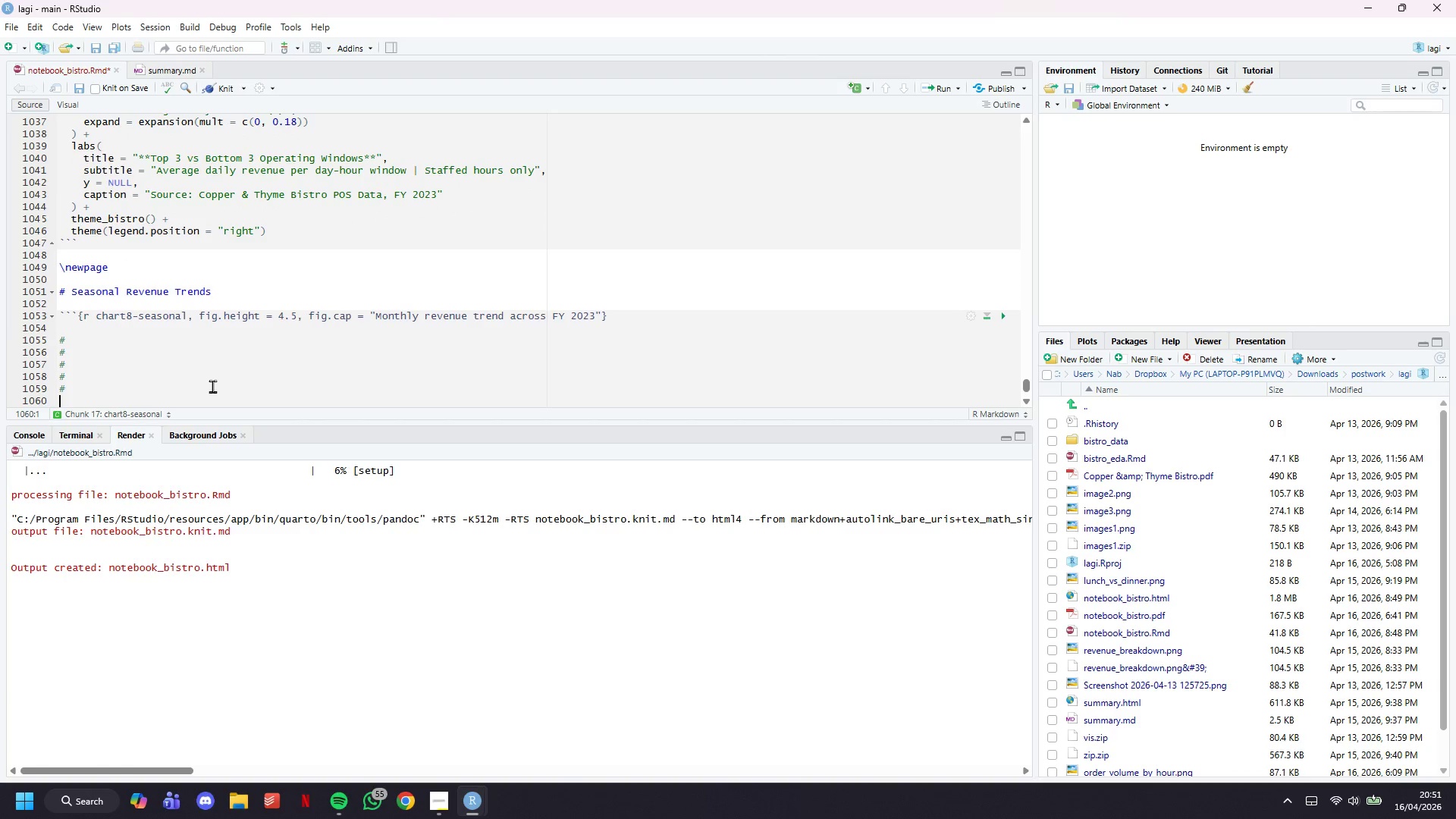 
key(ArrowUp)
 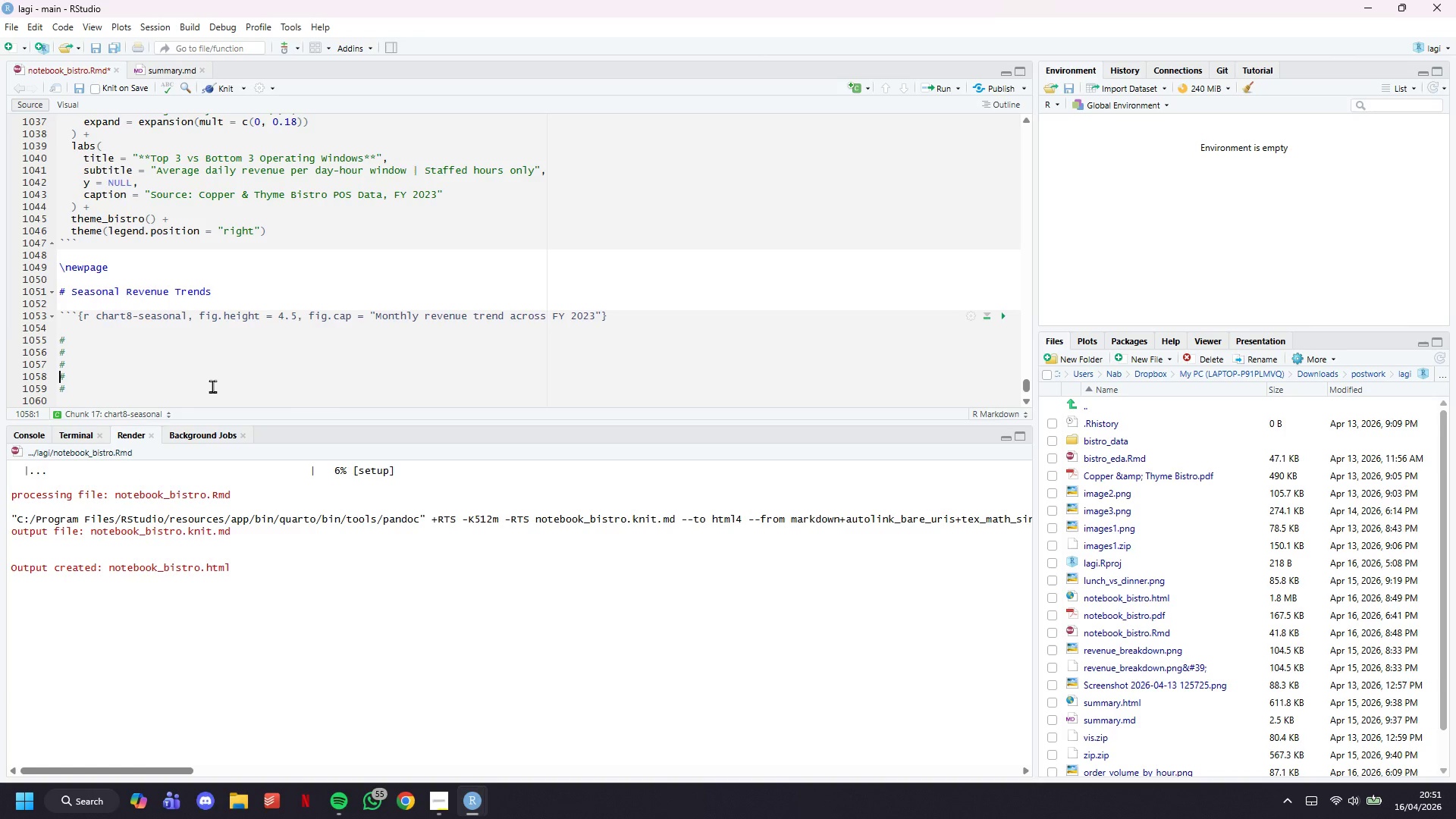 
key(ArrowUp)
 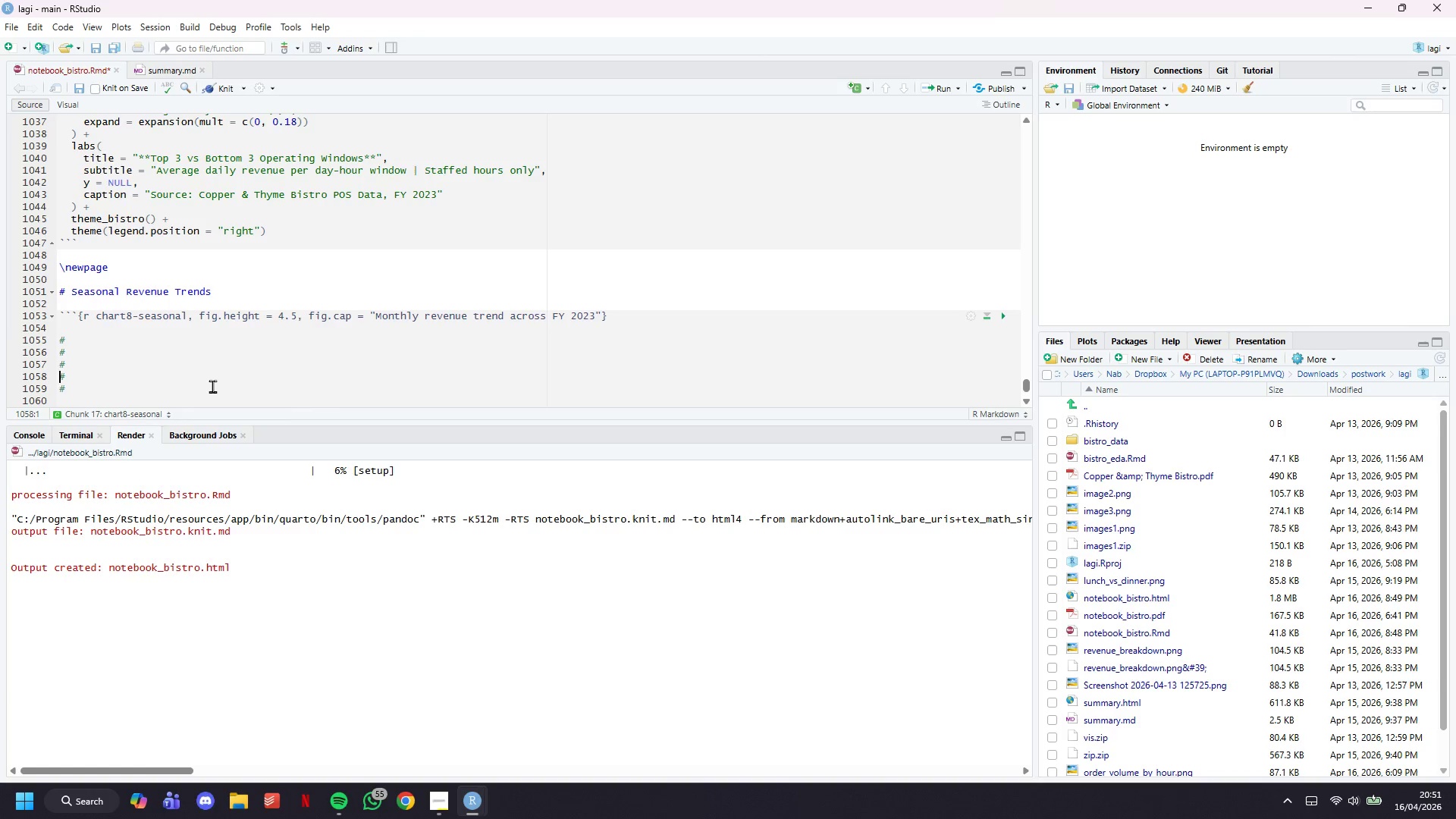 
key(ArrowUp)
 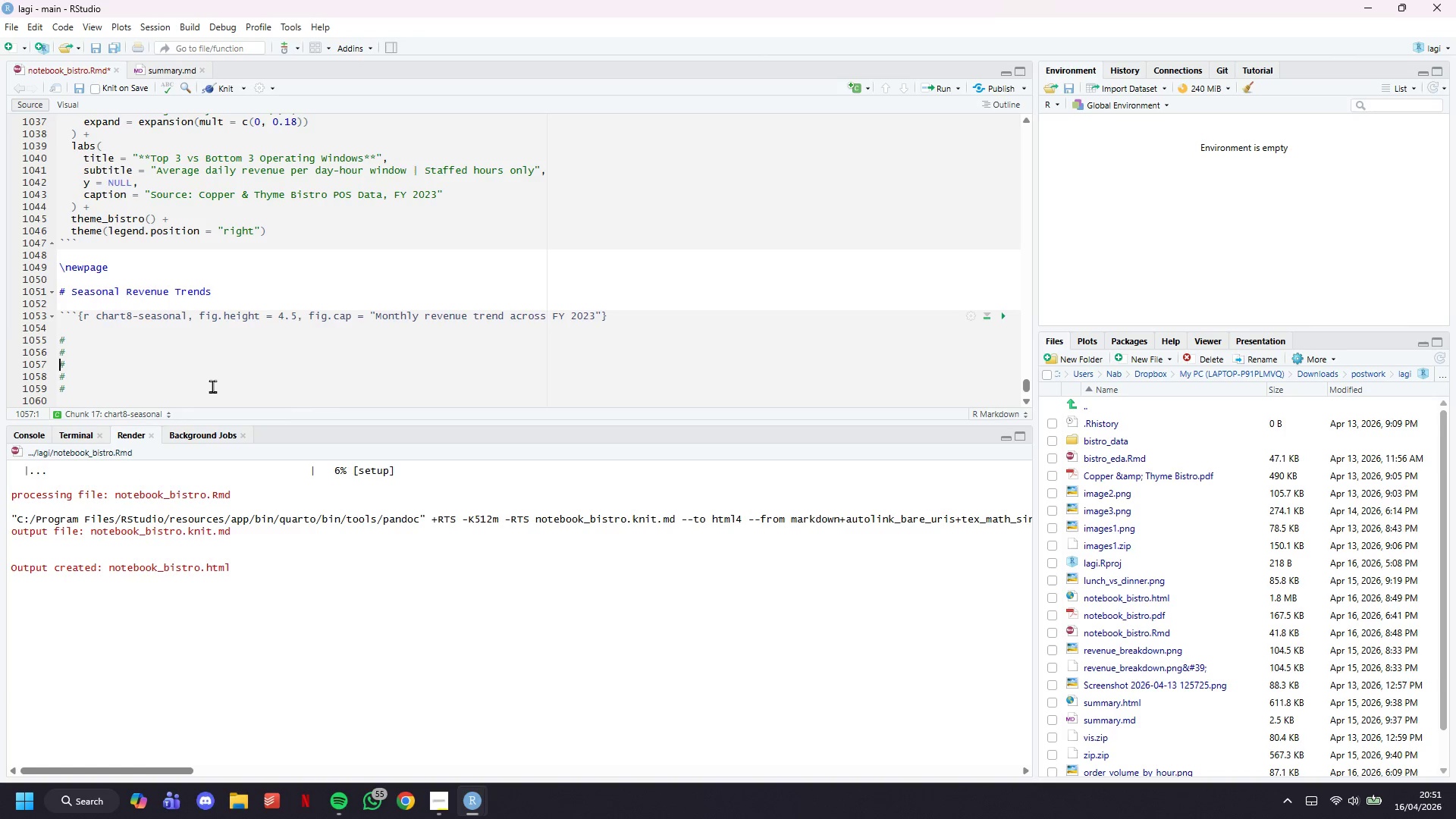 
key(ArrowUp)
 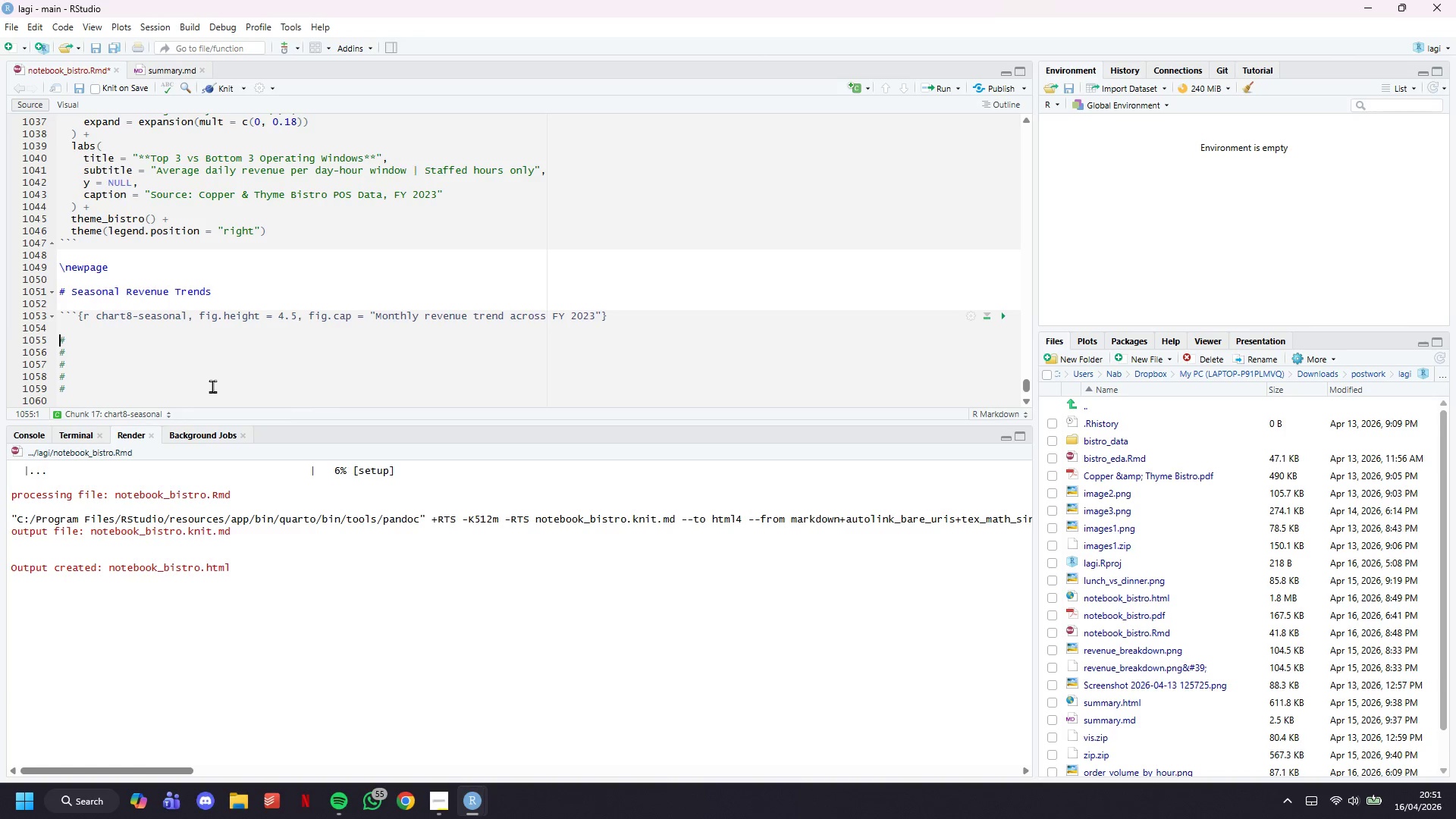 
key(ArrowUp)
 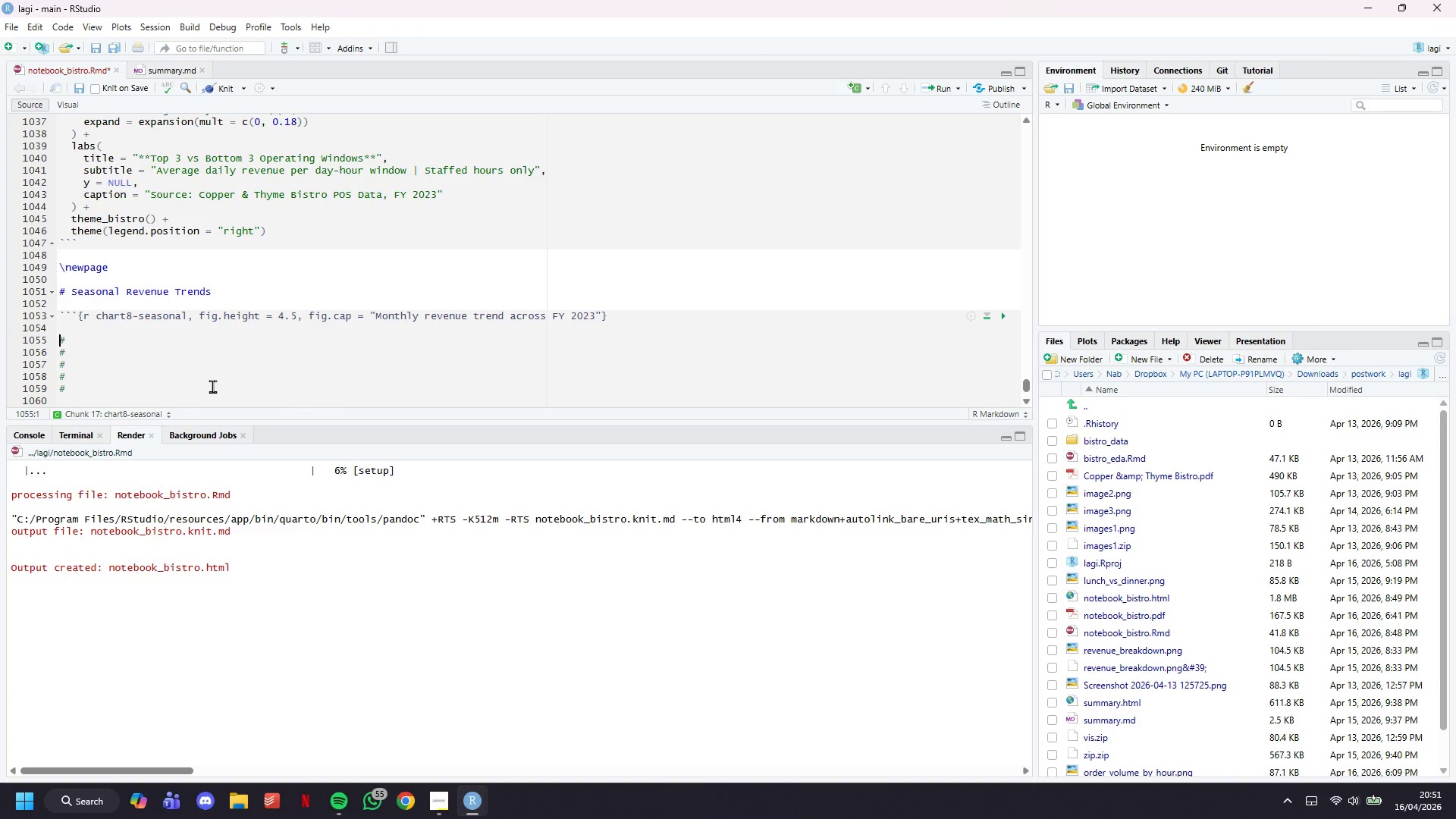 
key(ArrowRight)
 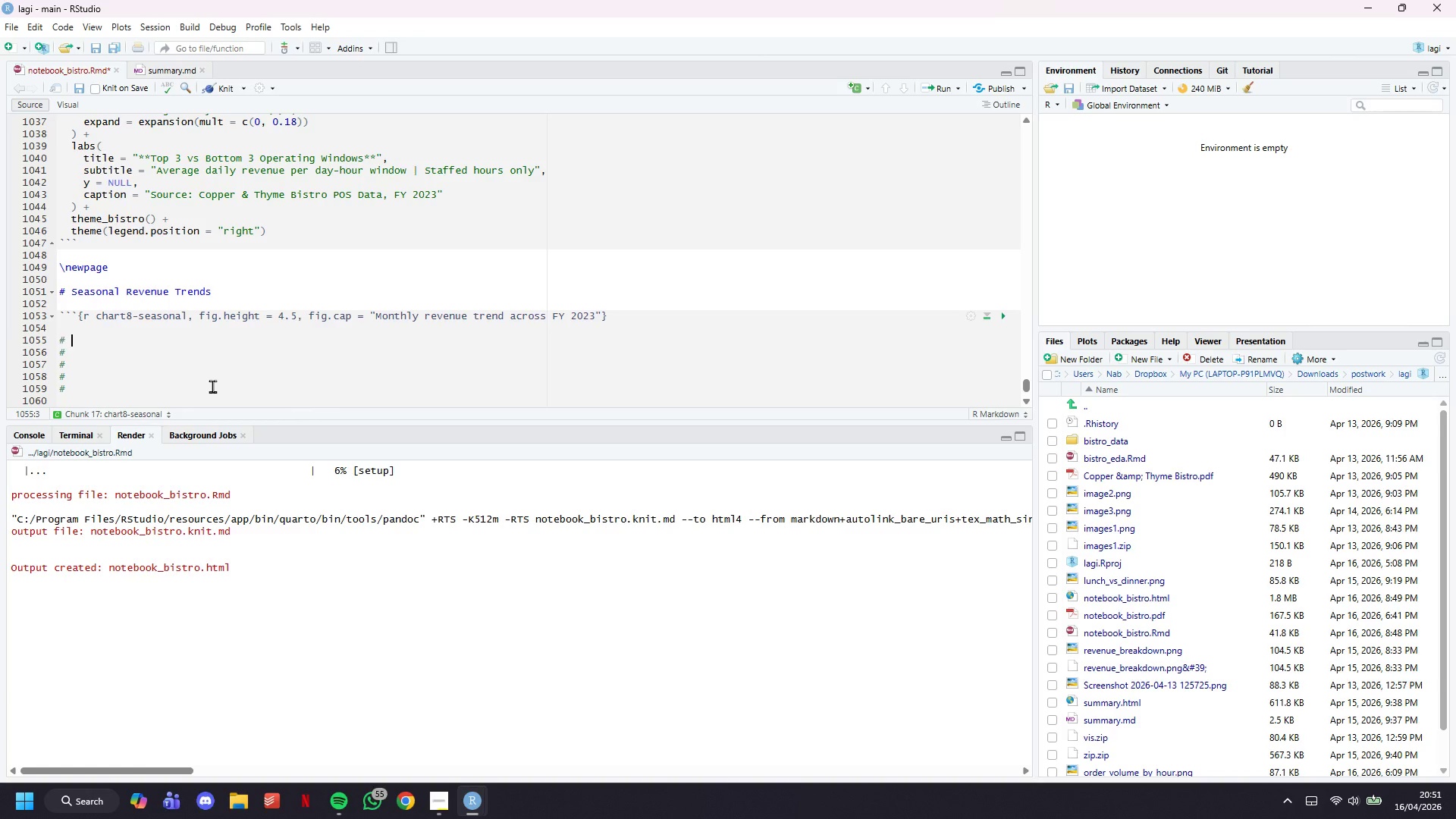 
type( CHART 8: Monh)
key(Backspace)
type(thly Re)
 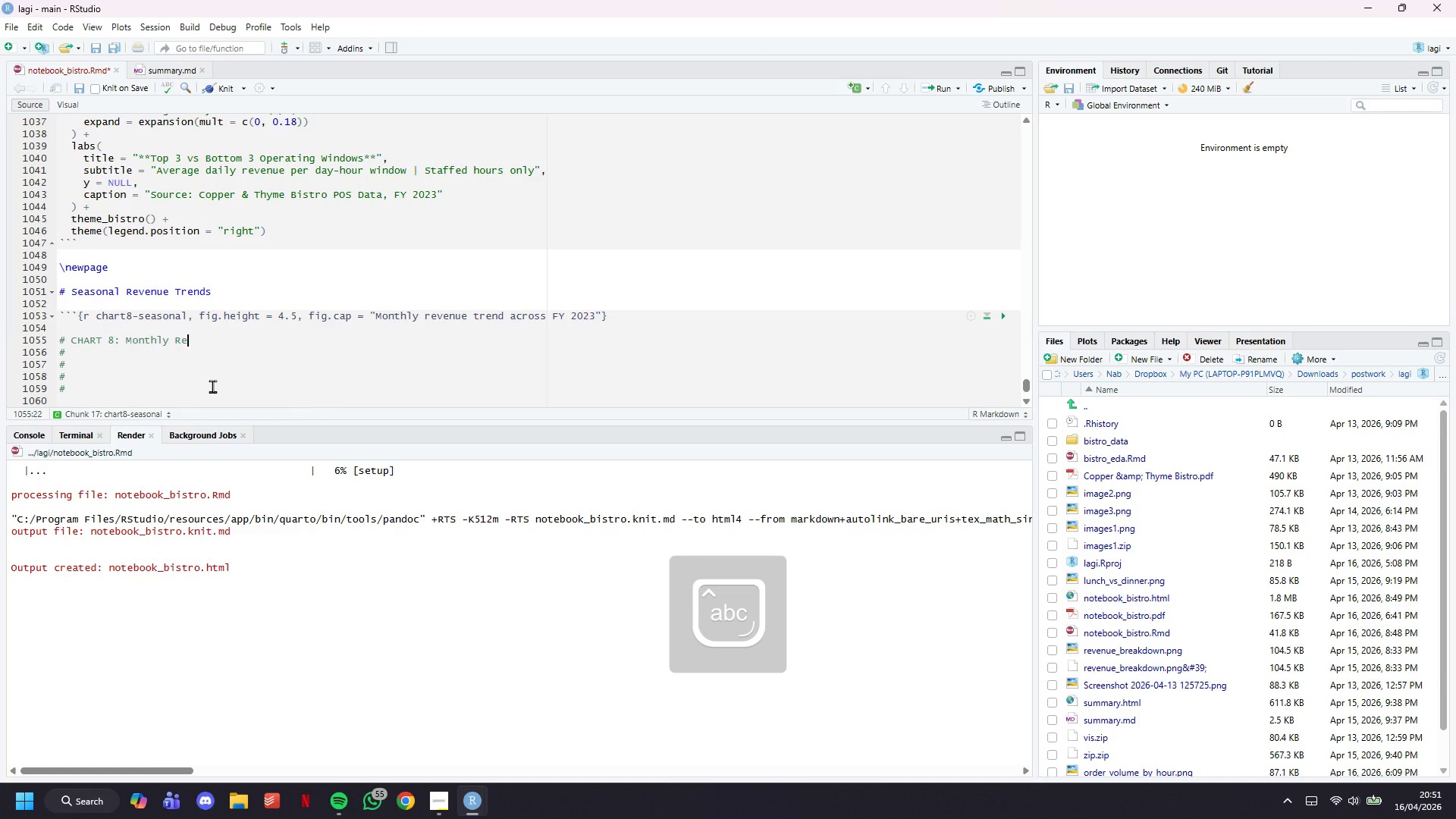 
wait(5.98)
 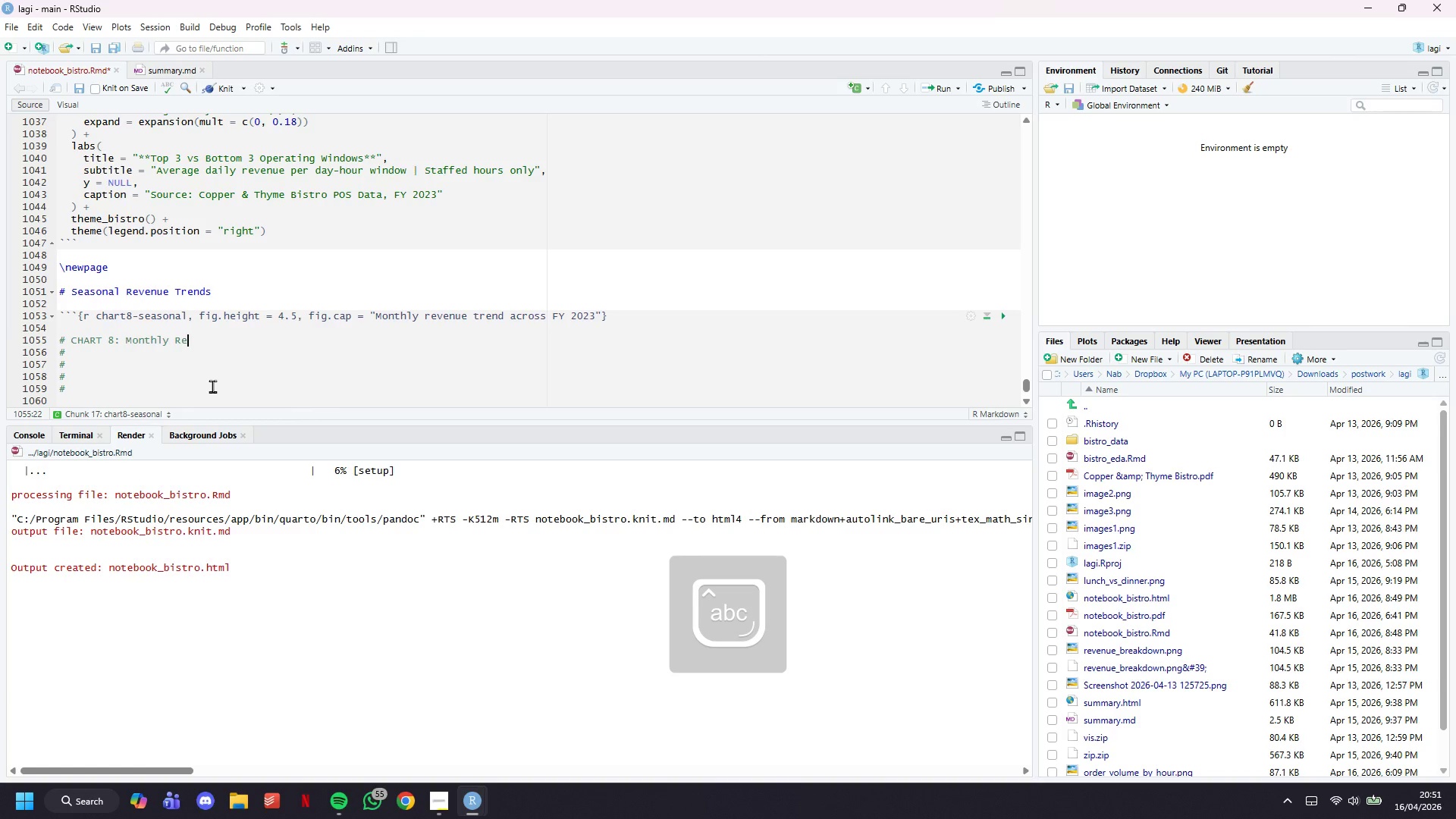 
type(venue Trend)
 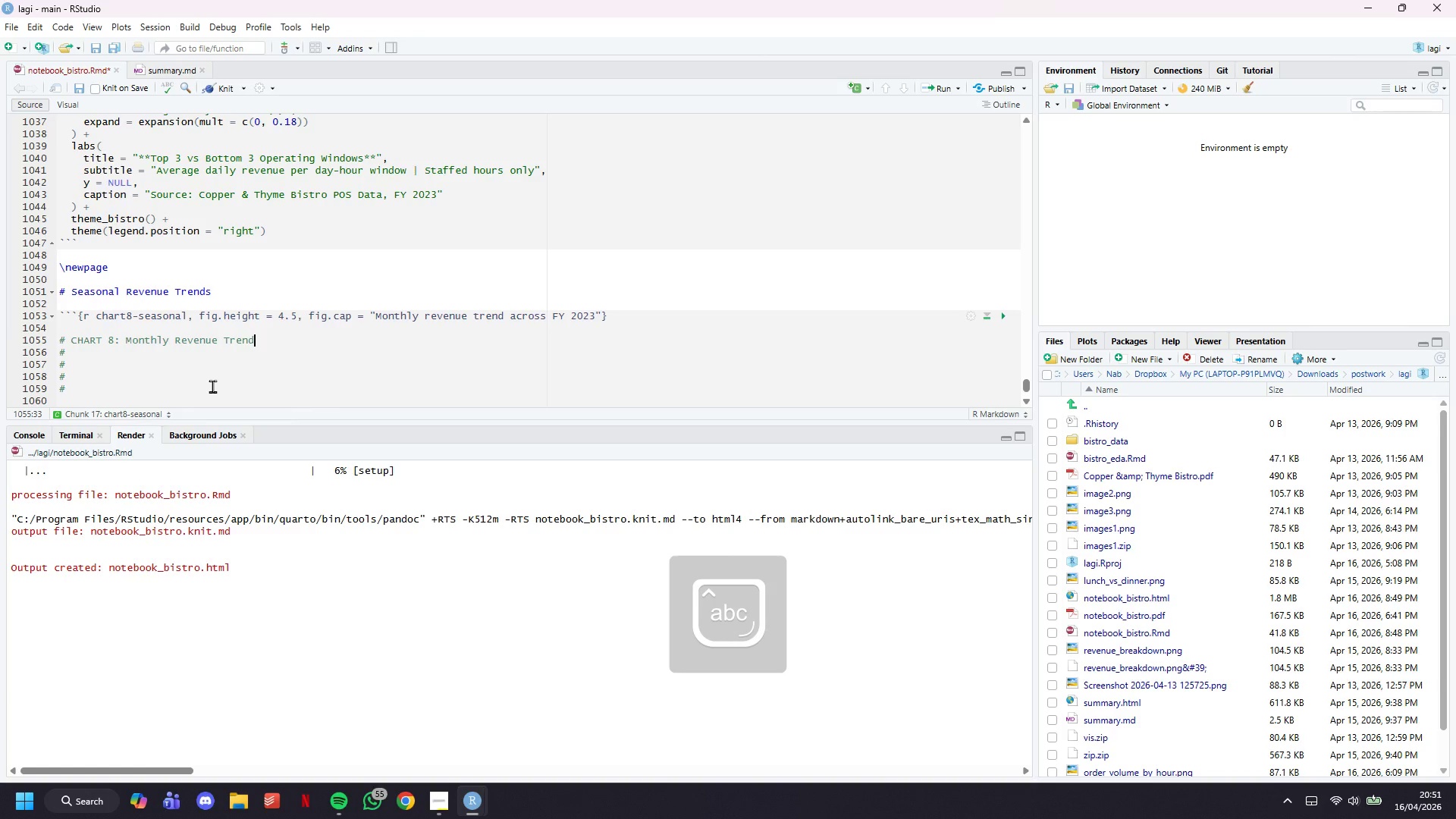 
key(ArrowDown)
 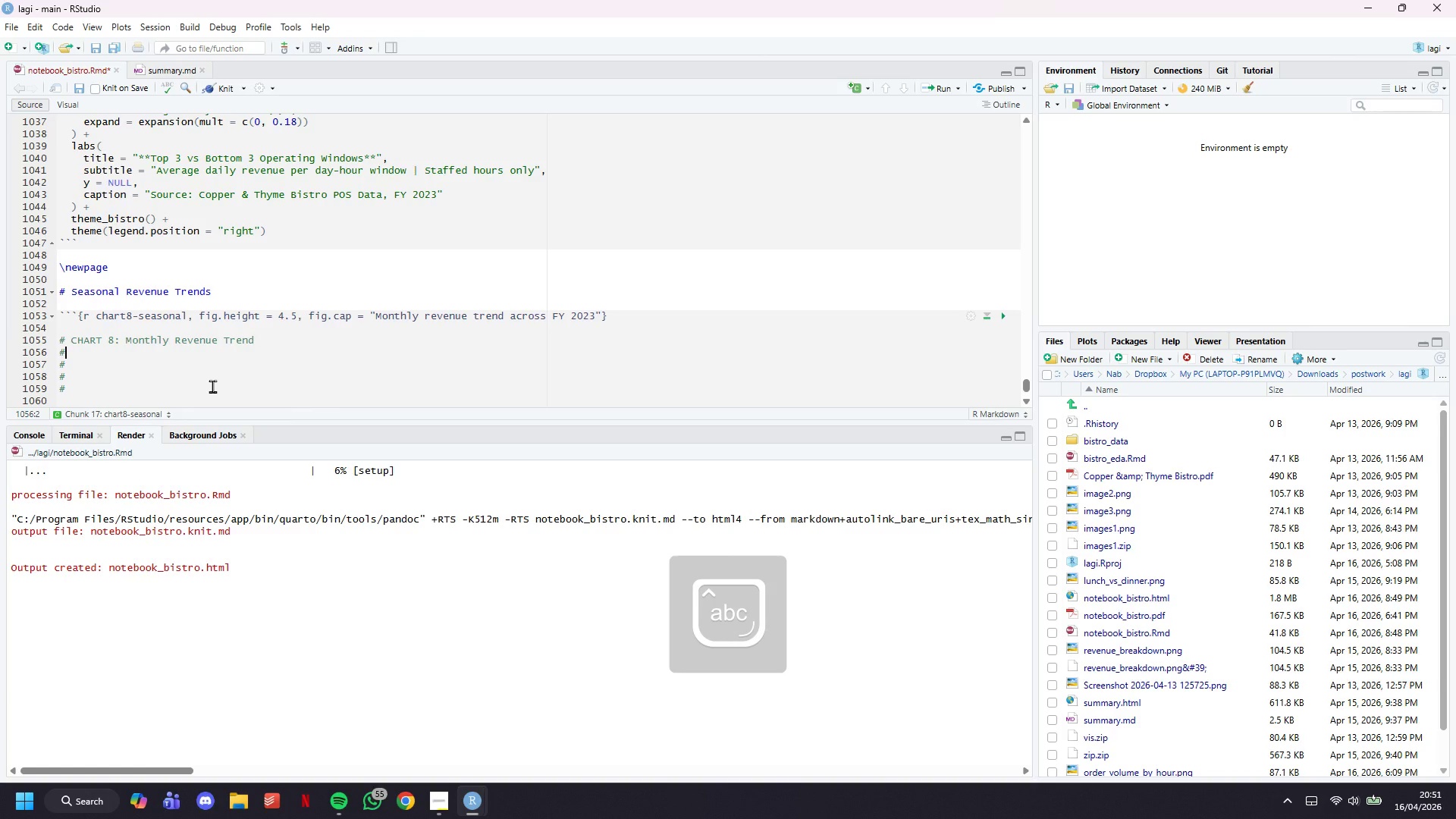 
type( PURPOSE: Show the seasonal shae of the full year/ T)
key(Backspace)
key(Backspace)
key(Backspace)
key(Backspace)
type(r. )
 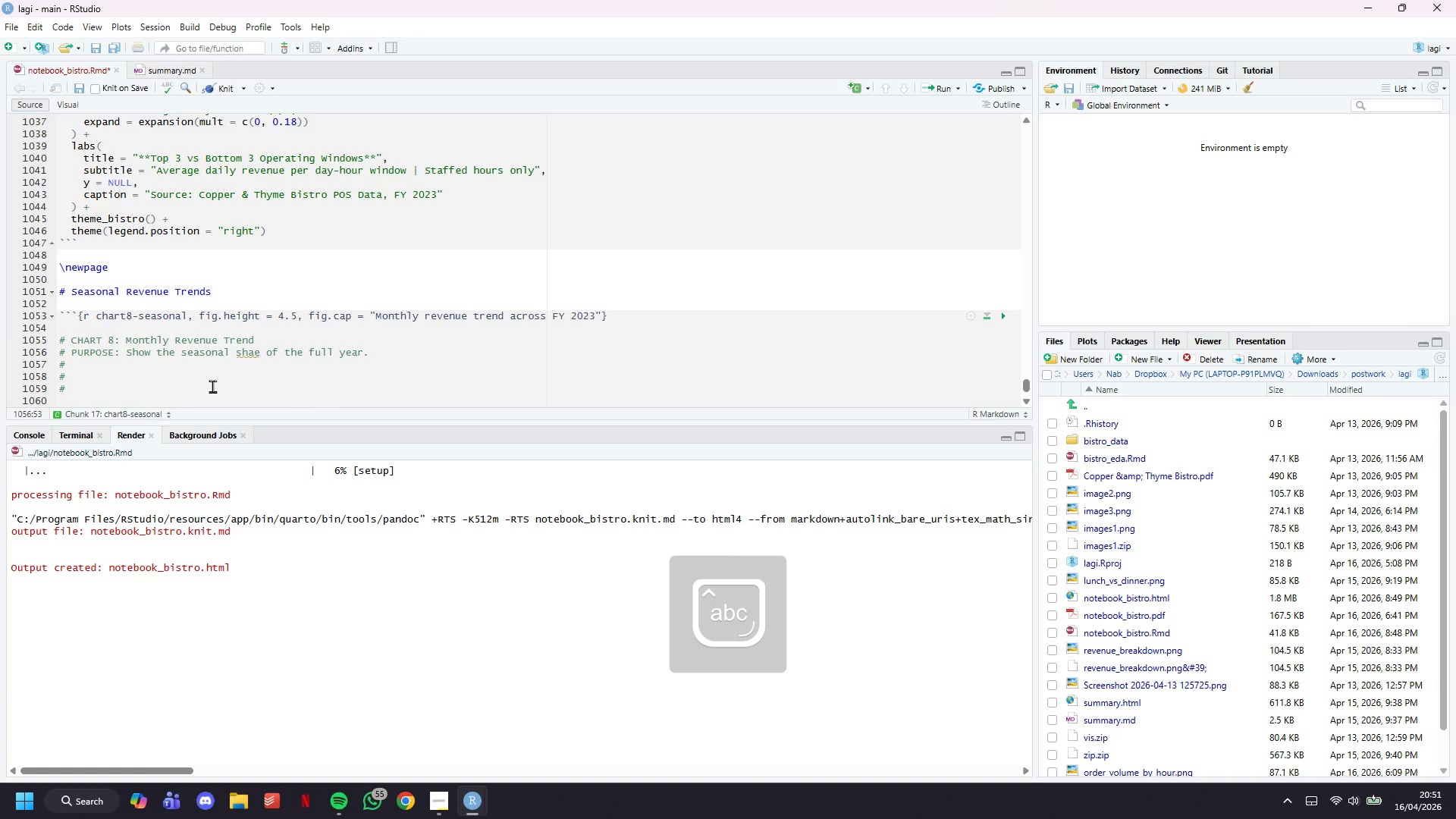 
wait(46.92)
 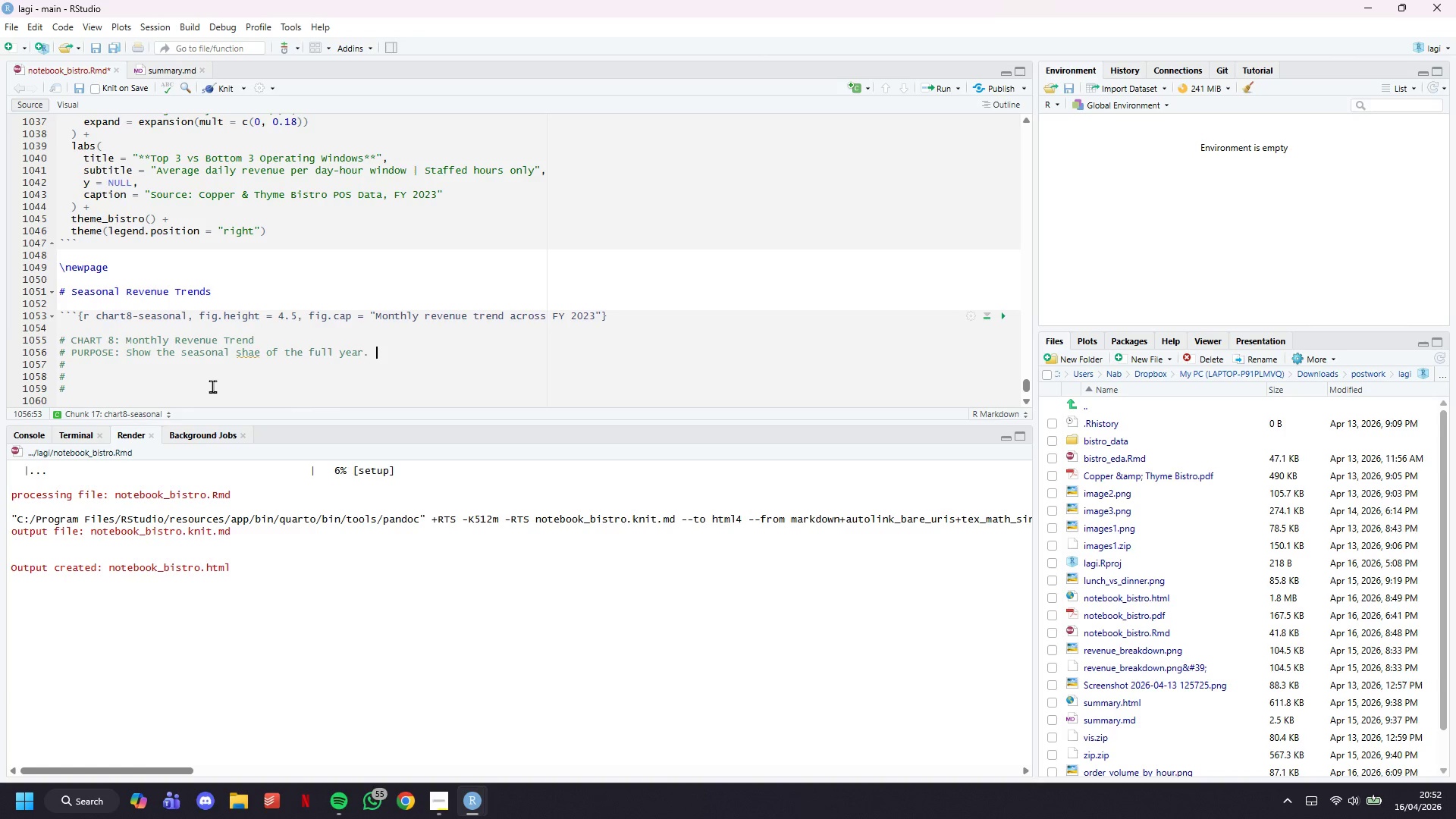 
type(This )
 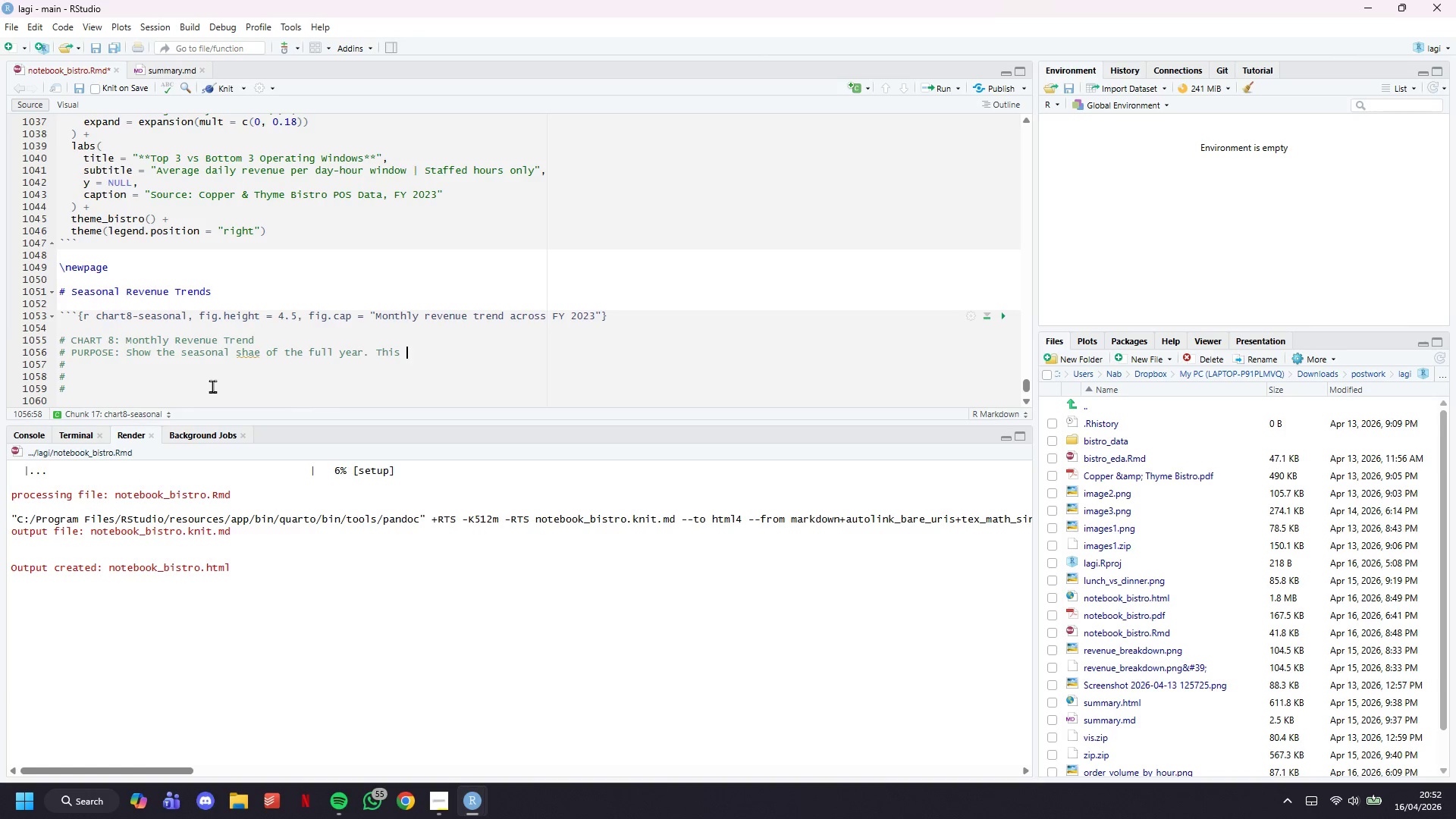 
wait(5.25)
 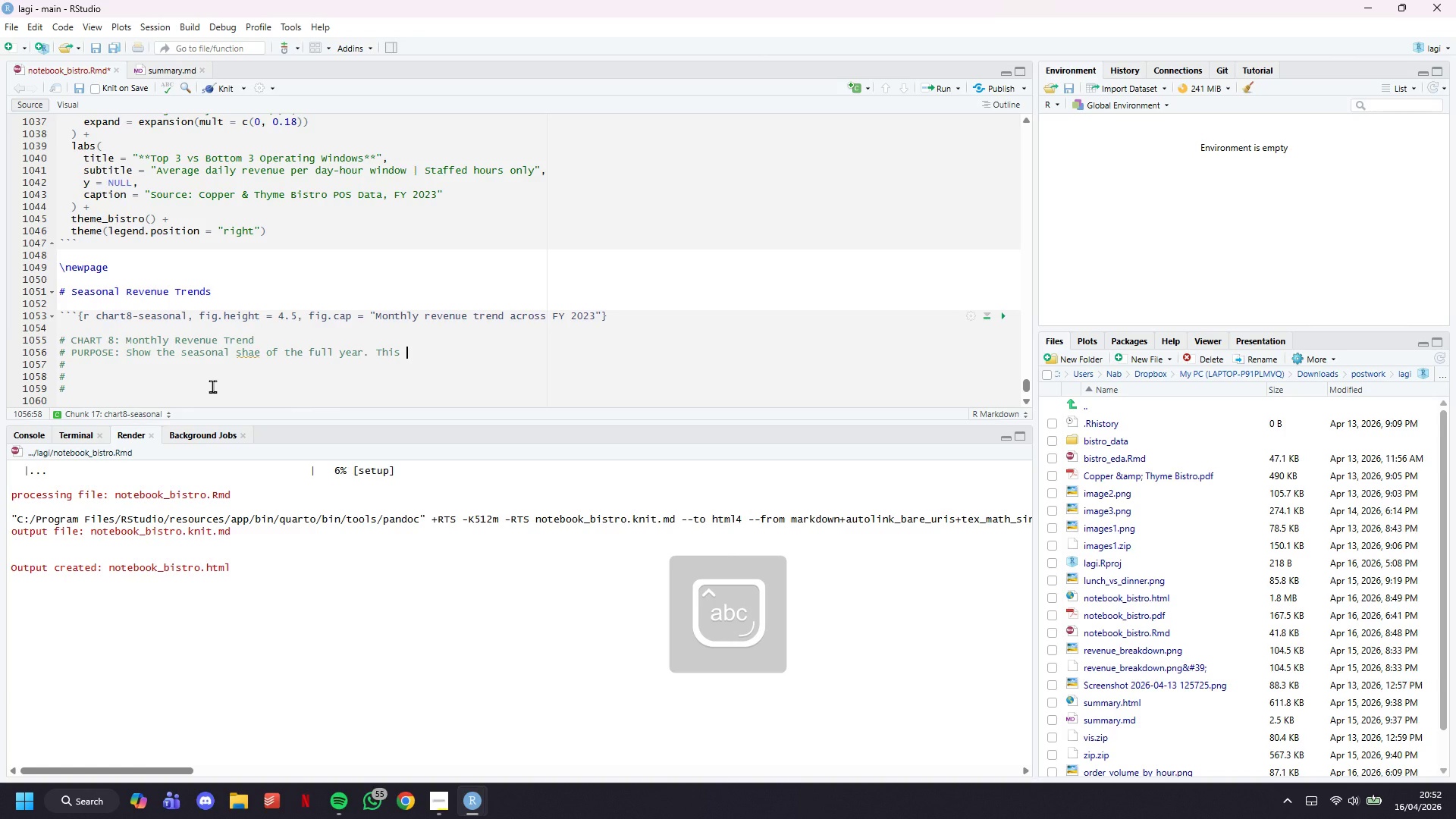 
type(contextual )
key(Backspace)
key(Backspace)
type(ises the DOW nad h)
key(Backspace)
key(Backspace)
key(Backspace)
key(Backspace)
key(Backspace)
type(and hourly analysis - slow Mondays )
 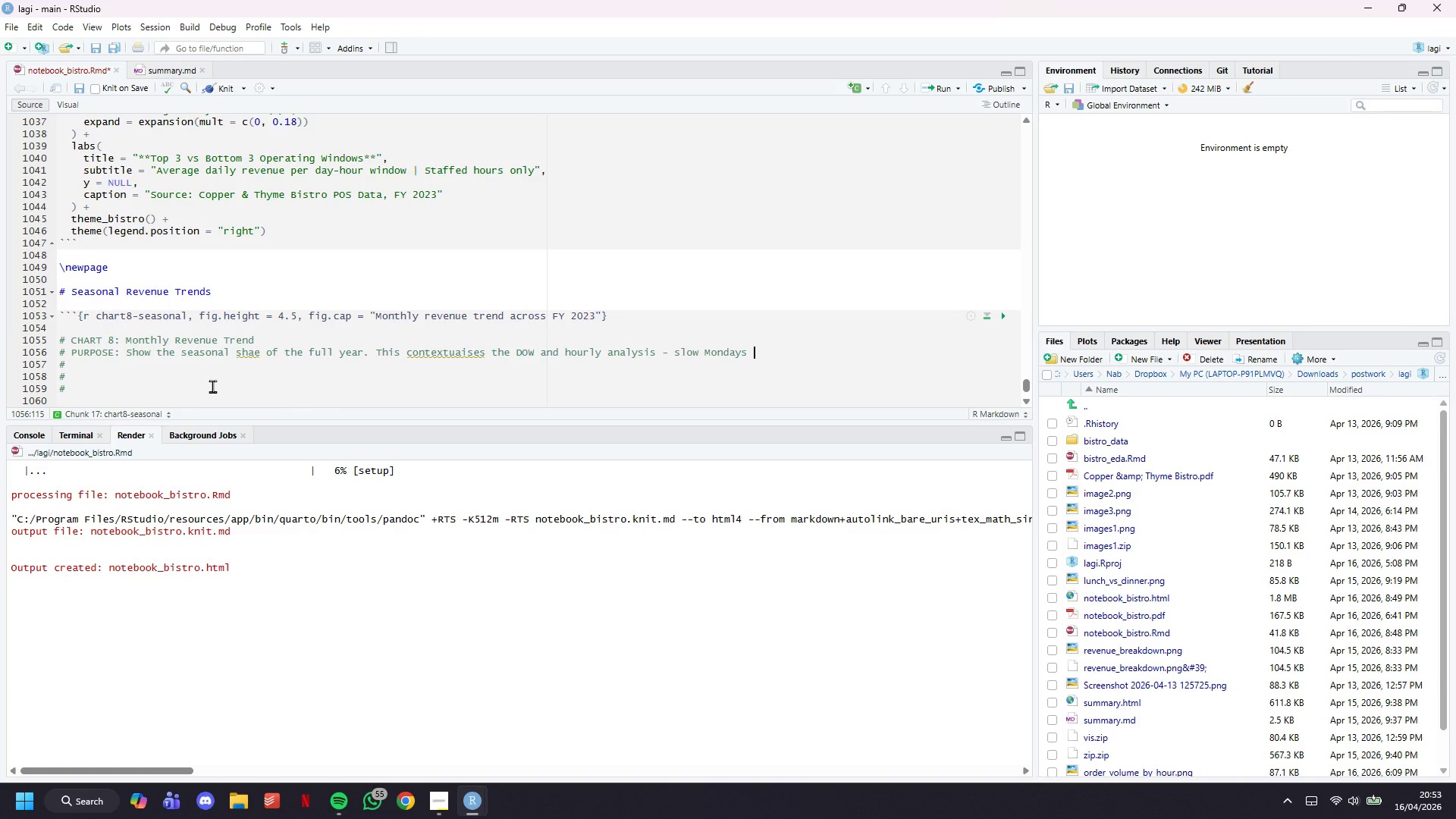 
wait(12.25)
 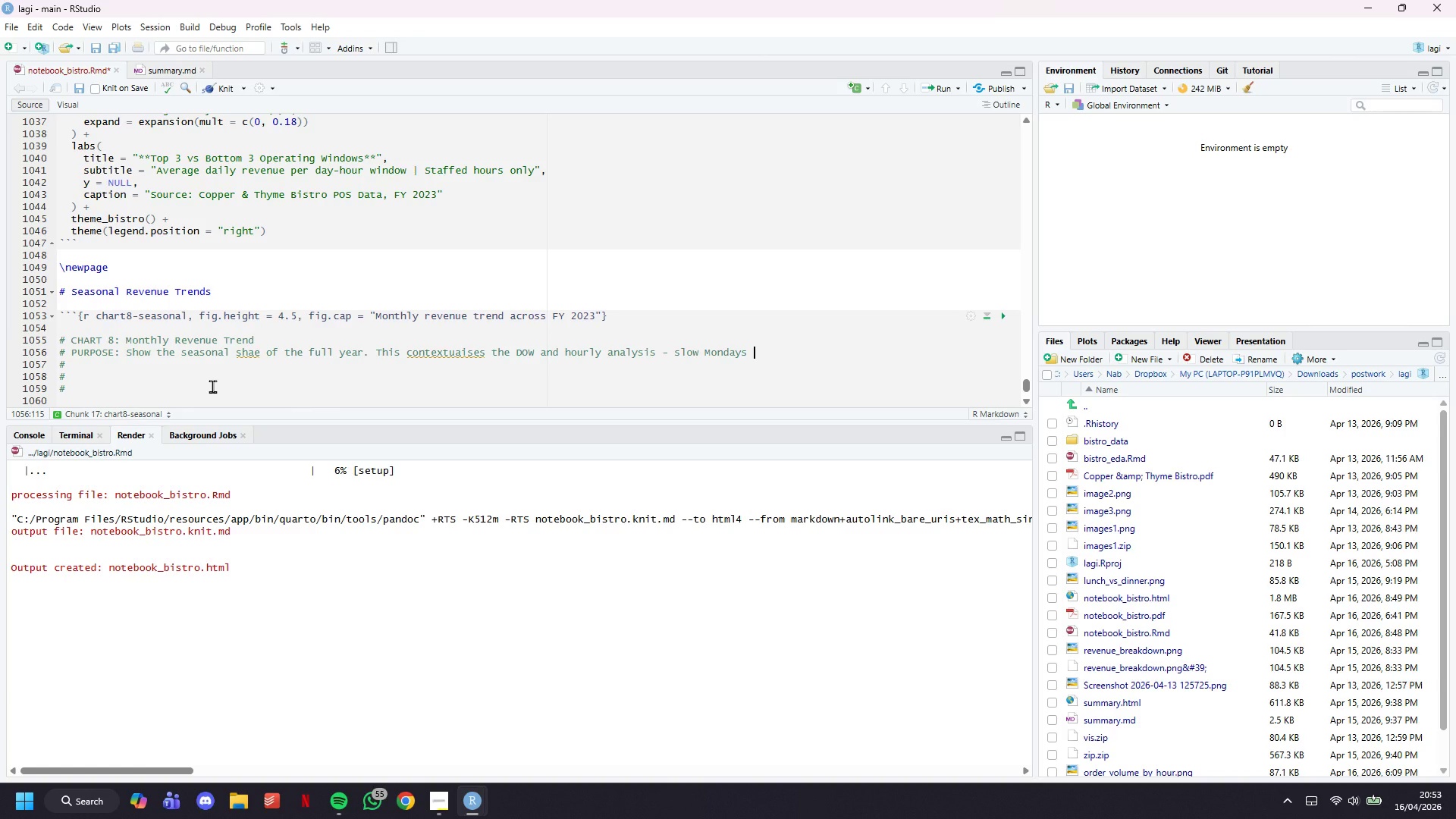 
type(in )
 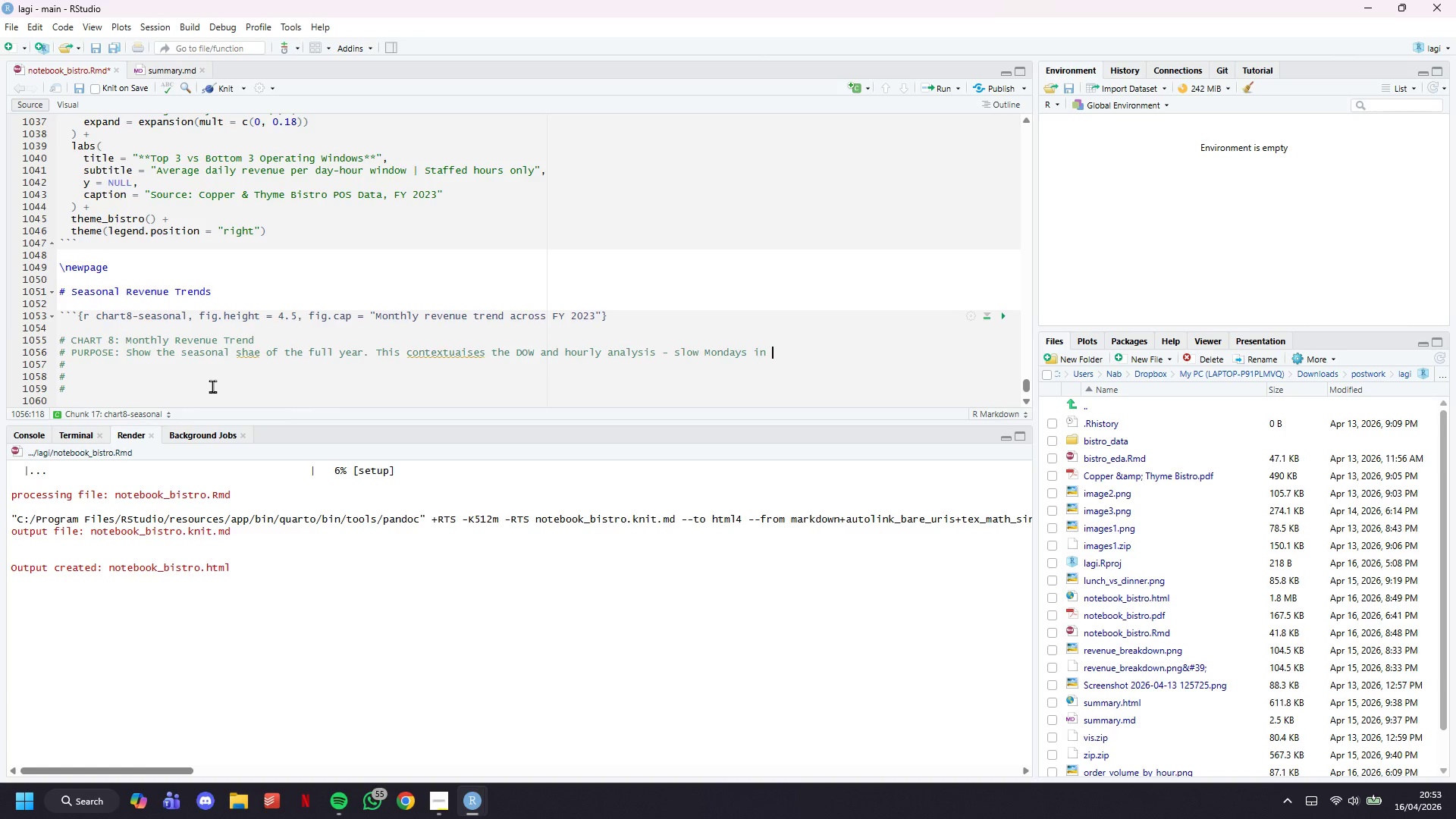 
wait(6.98)
 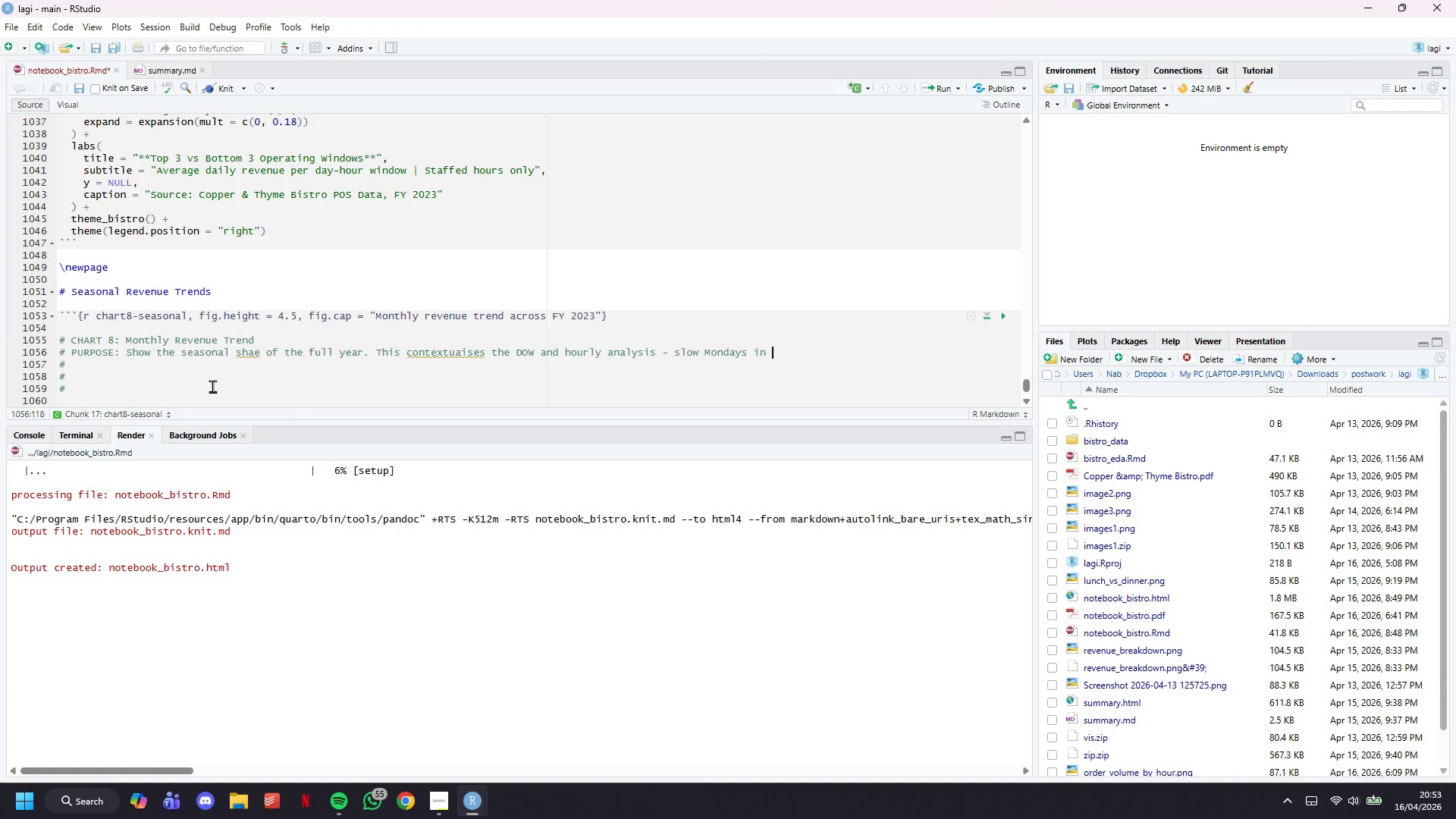 
type(January are different from)
 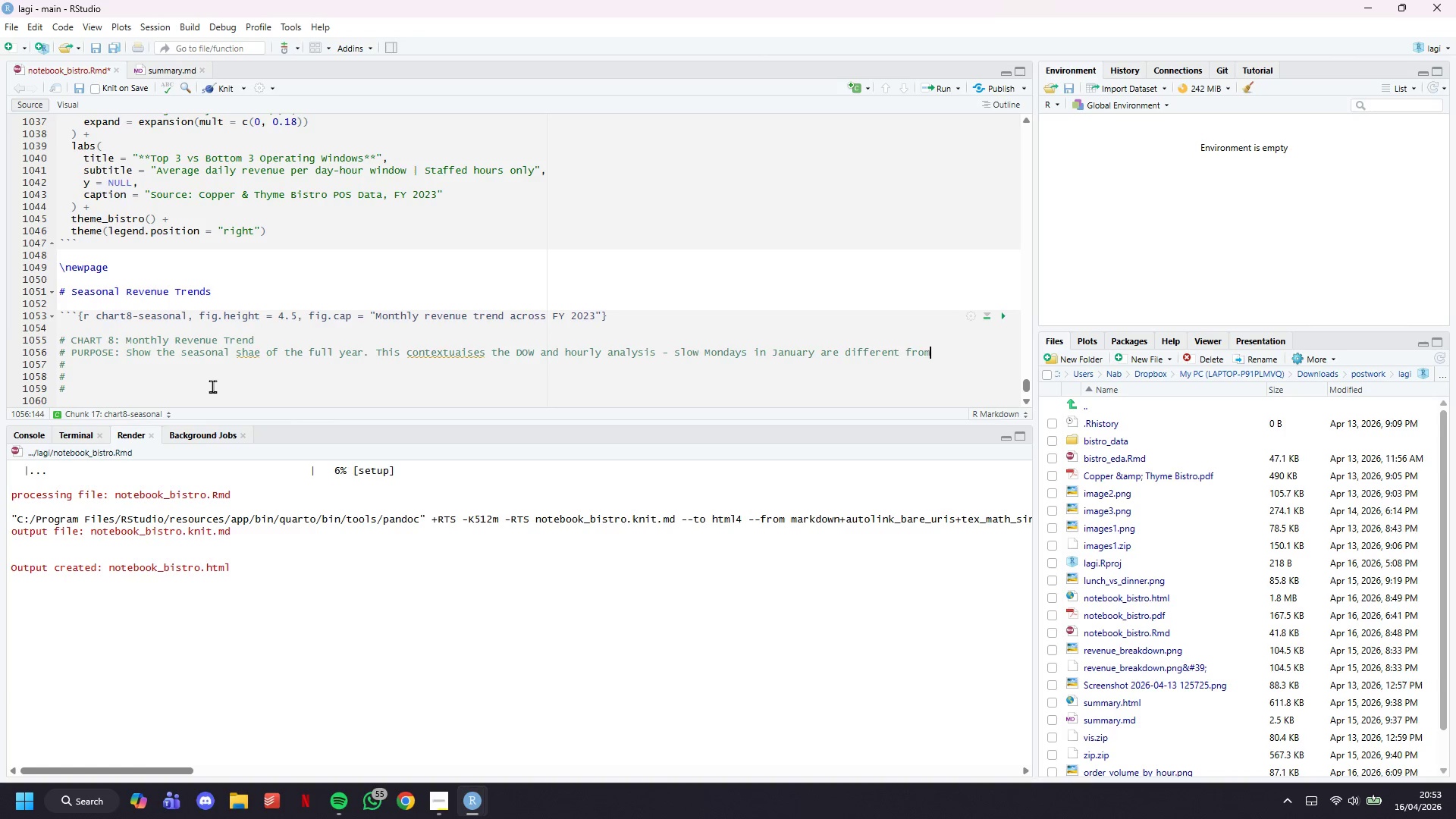 
key(Enter)
 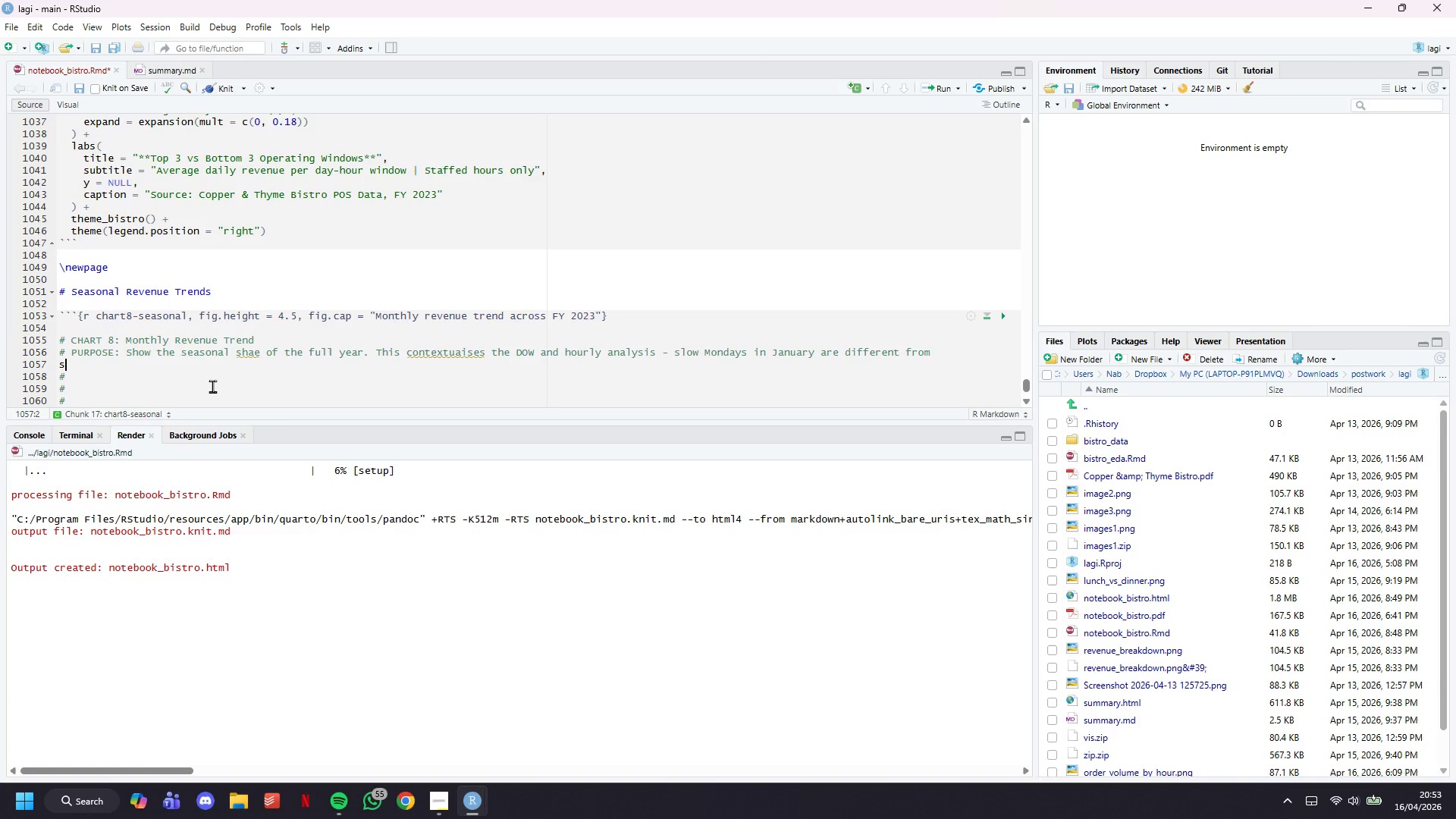 
type(sk)
key(Backspace)
key(Backspace)
type(# slow Mondays in July. )
 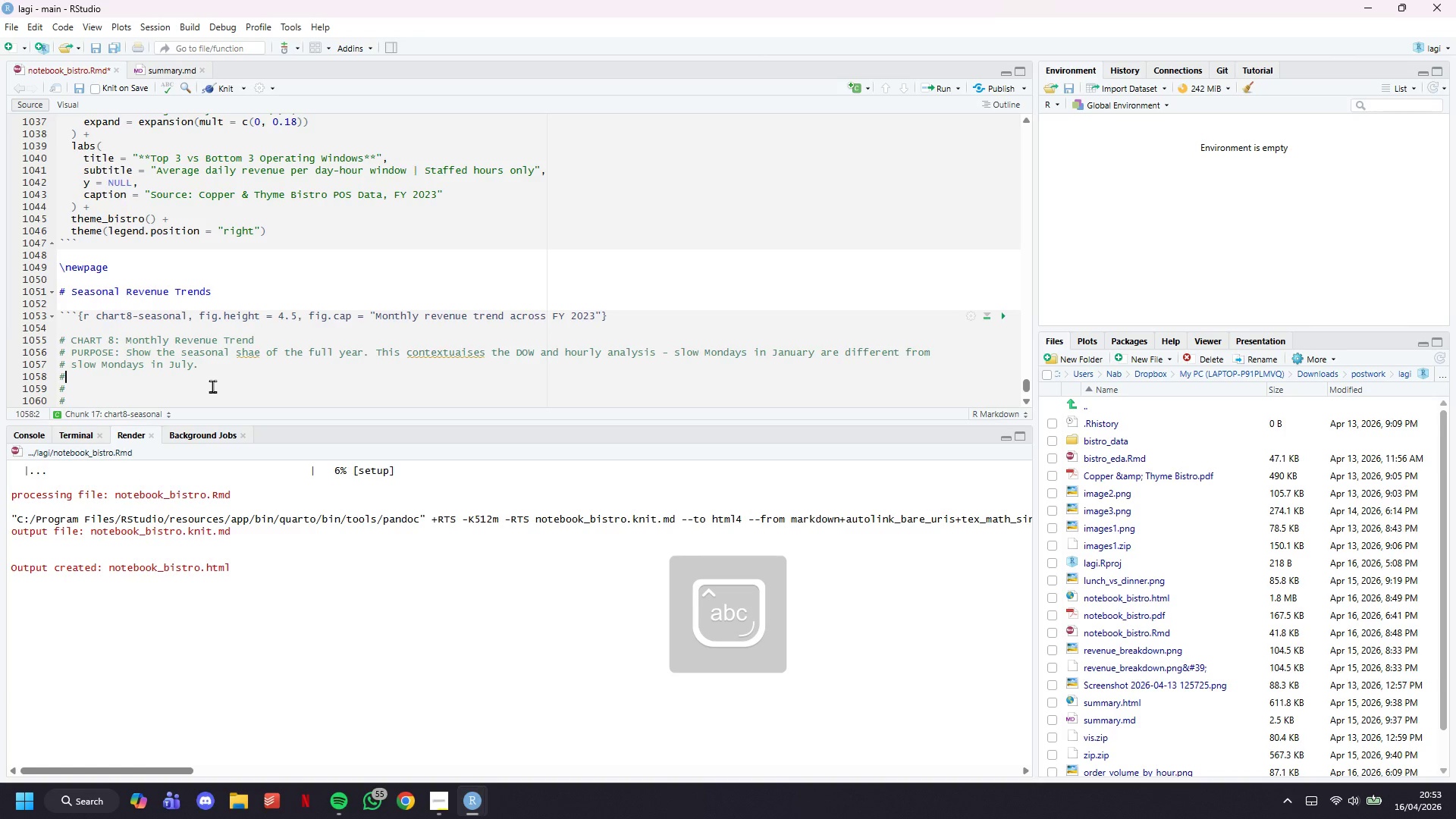 
 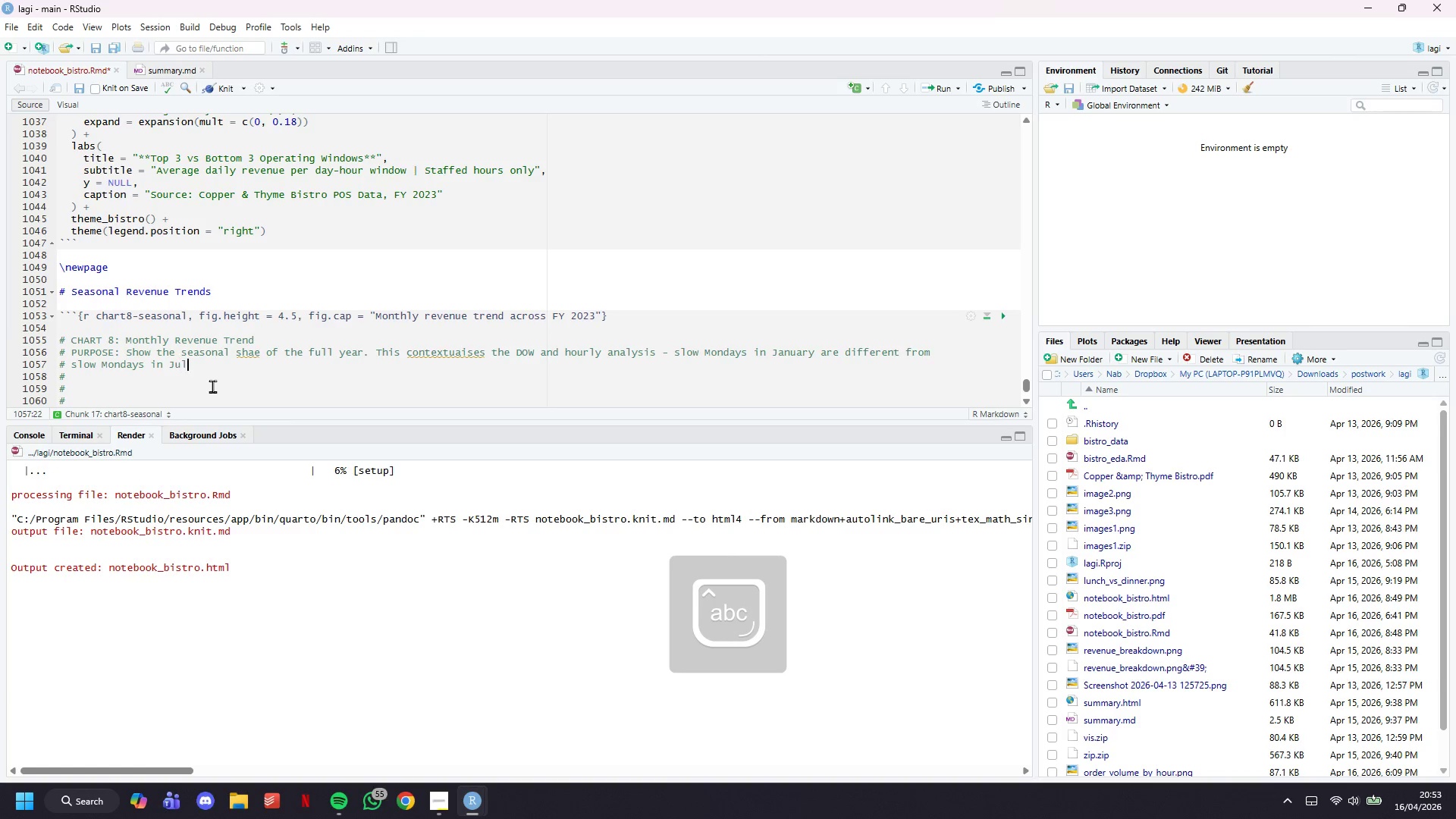 
key(ArrowDown)
 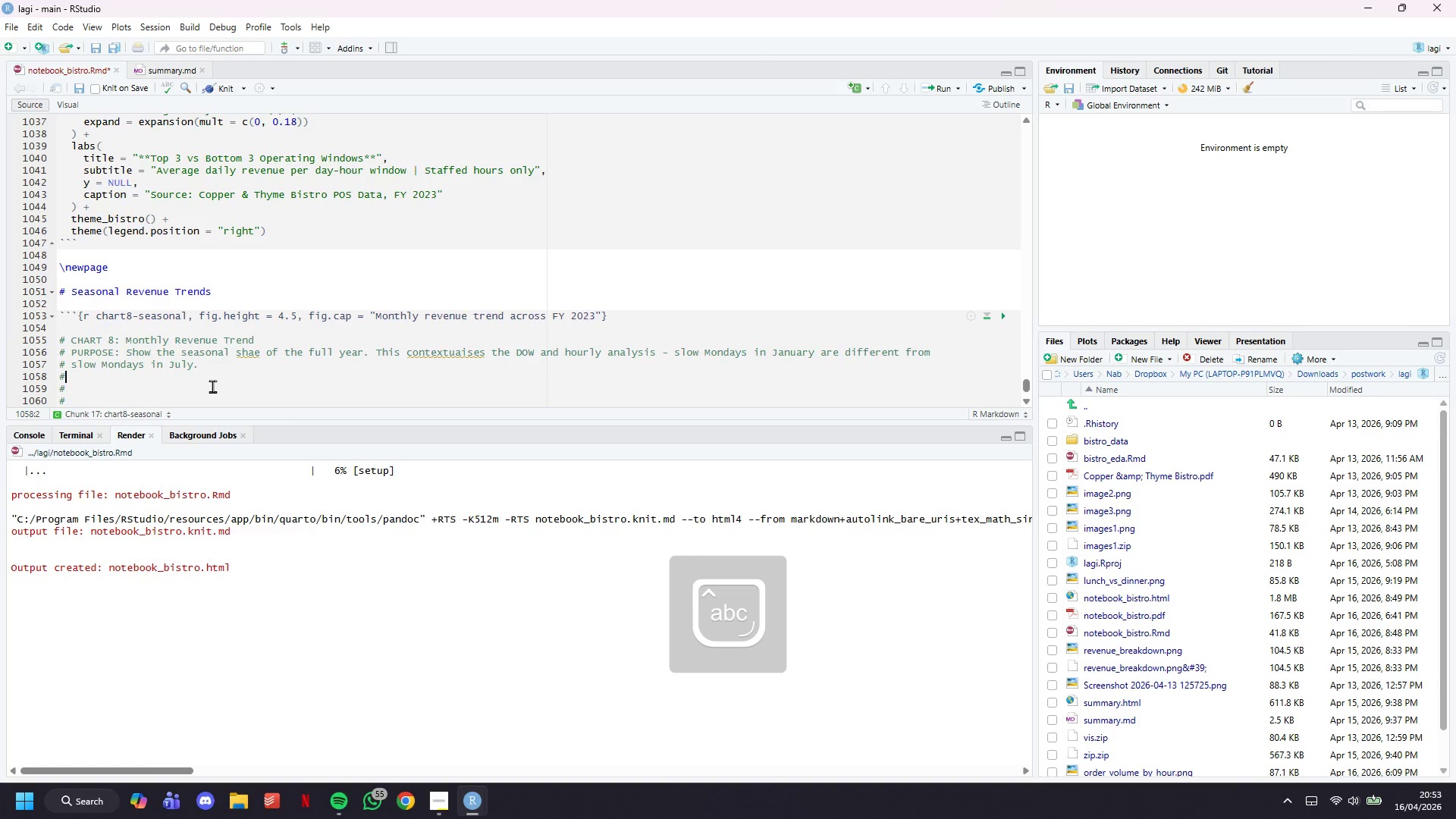 
key(ArrowDown)
 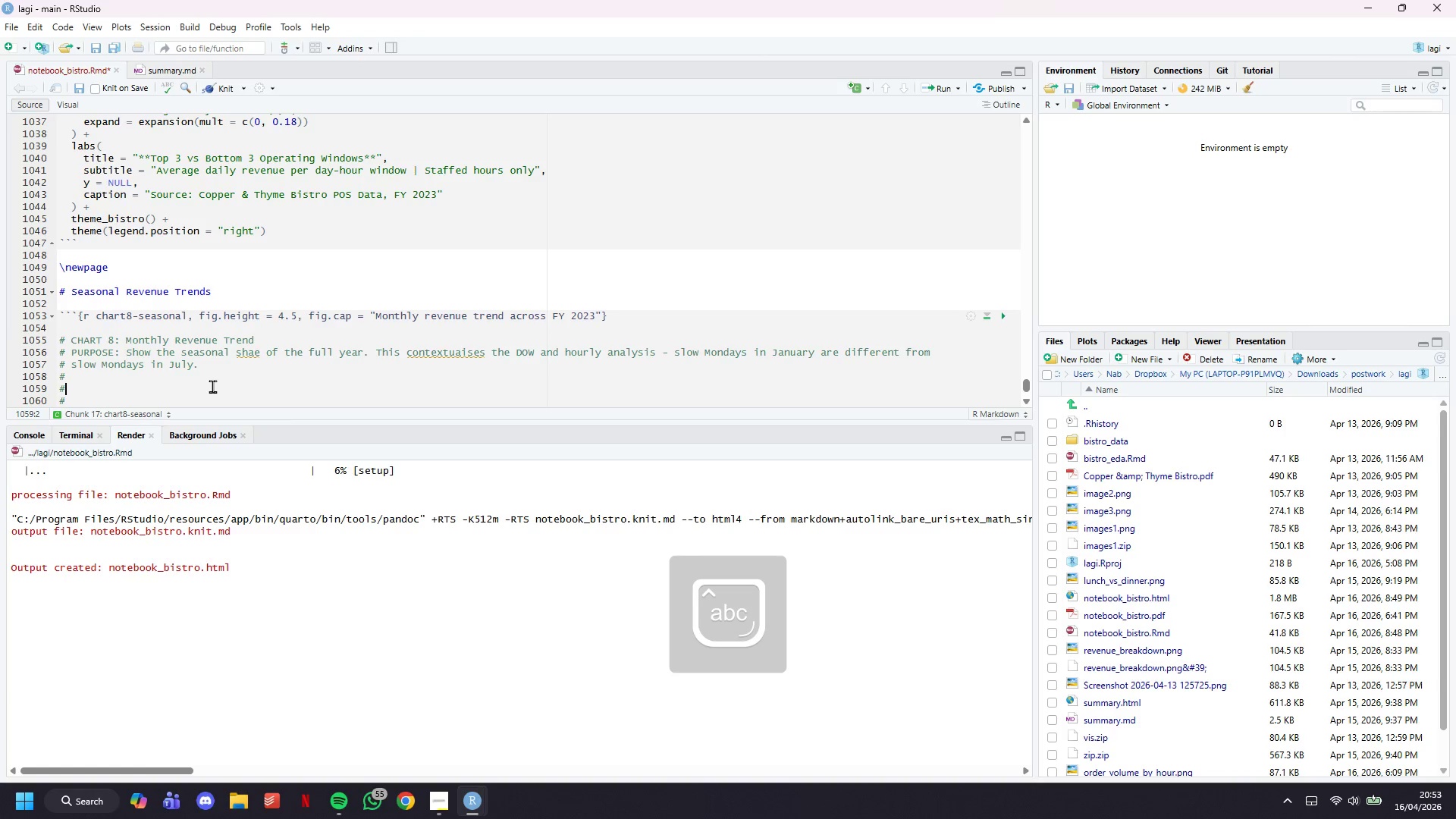 
key(ArrowDown)
 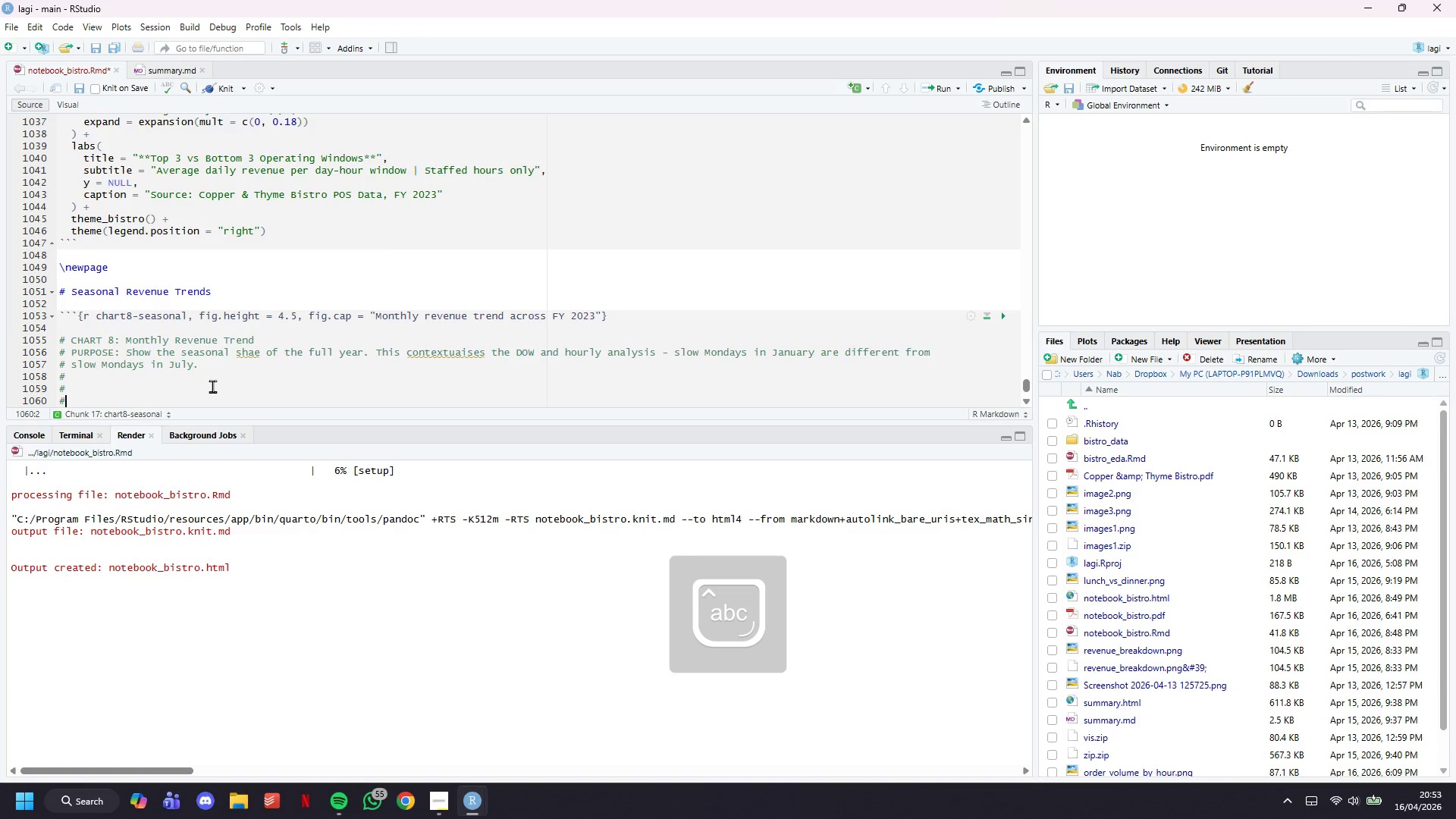 
key(ArrowDown)
 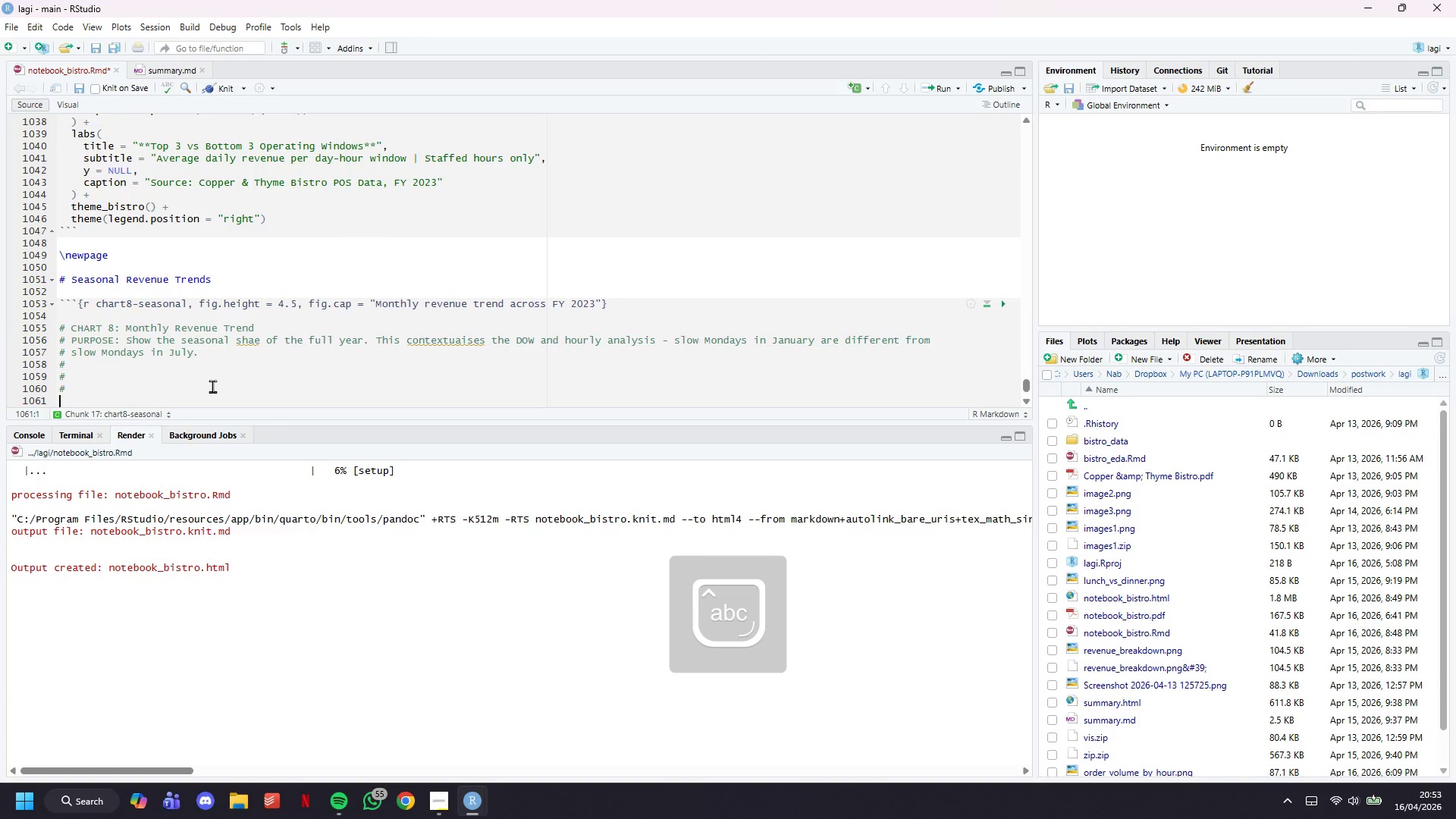 
key(ArrowDown)
 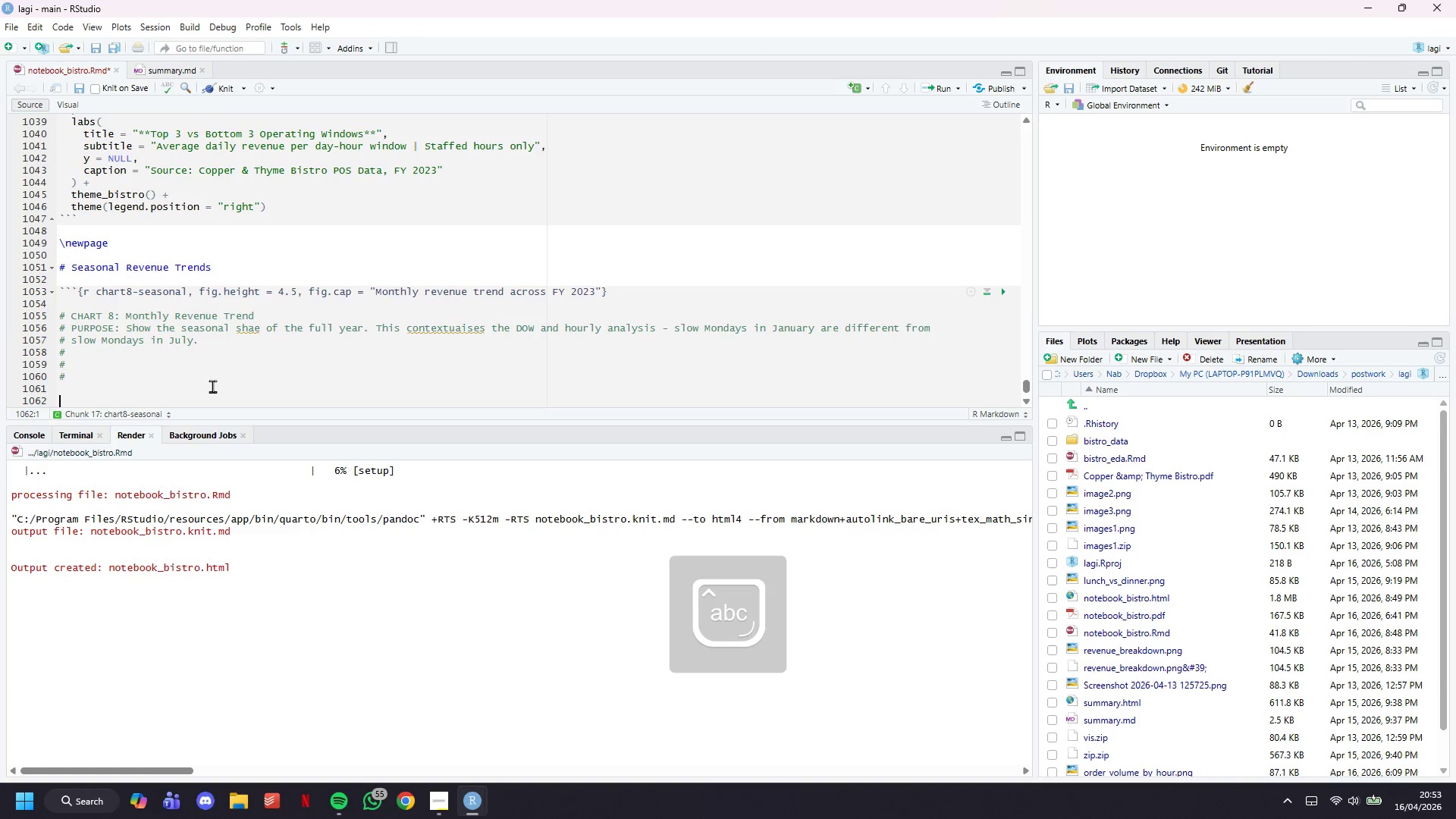 
key(ArrowUp)
 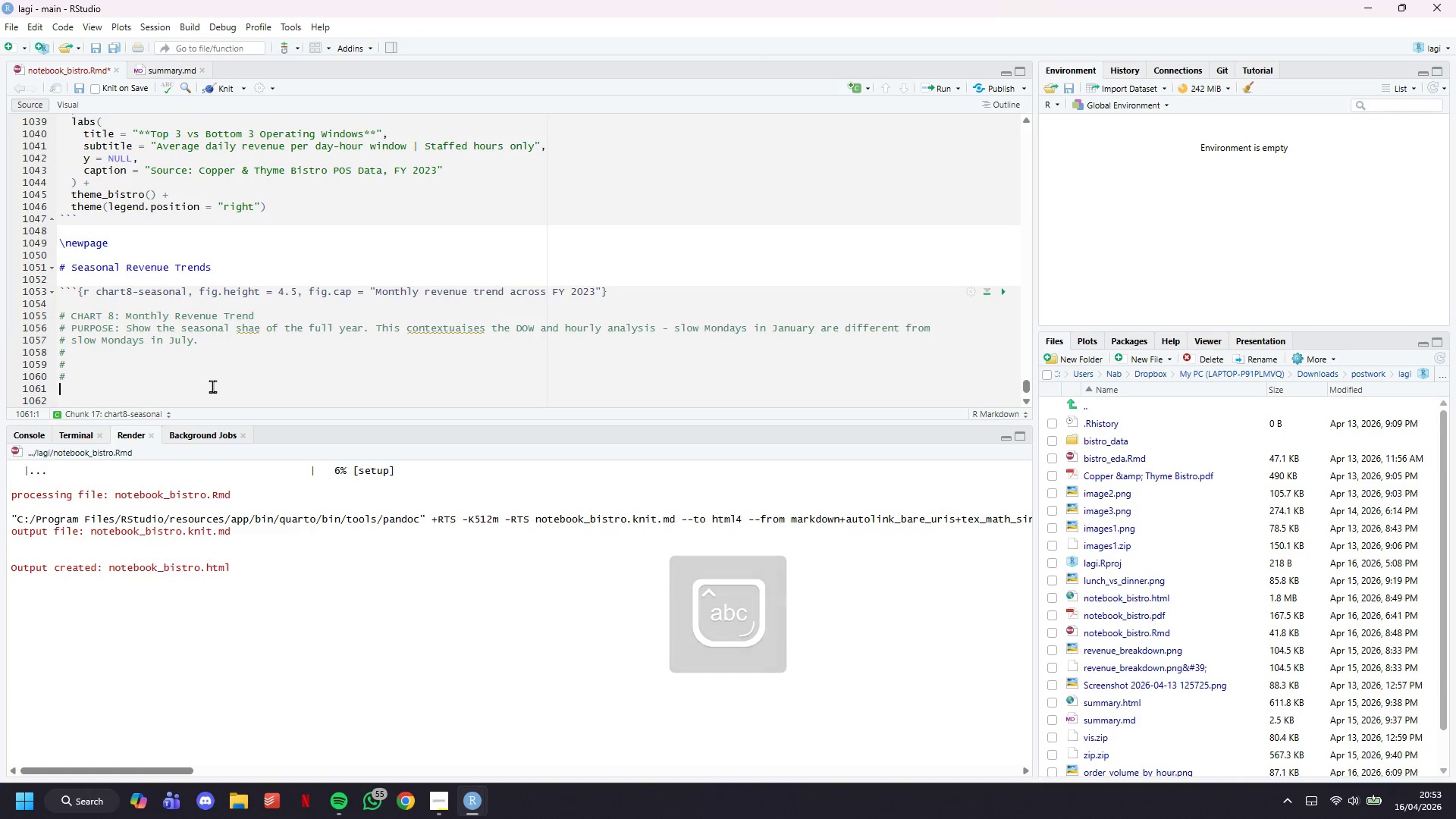 
key(ArrowUp)
 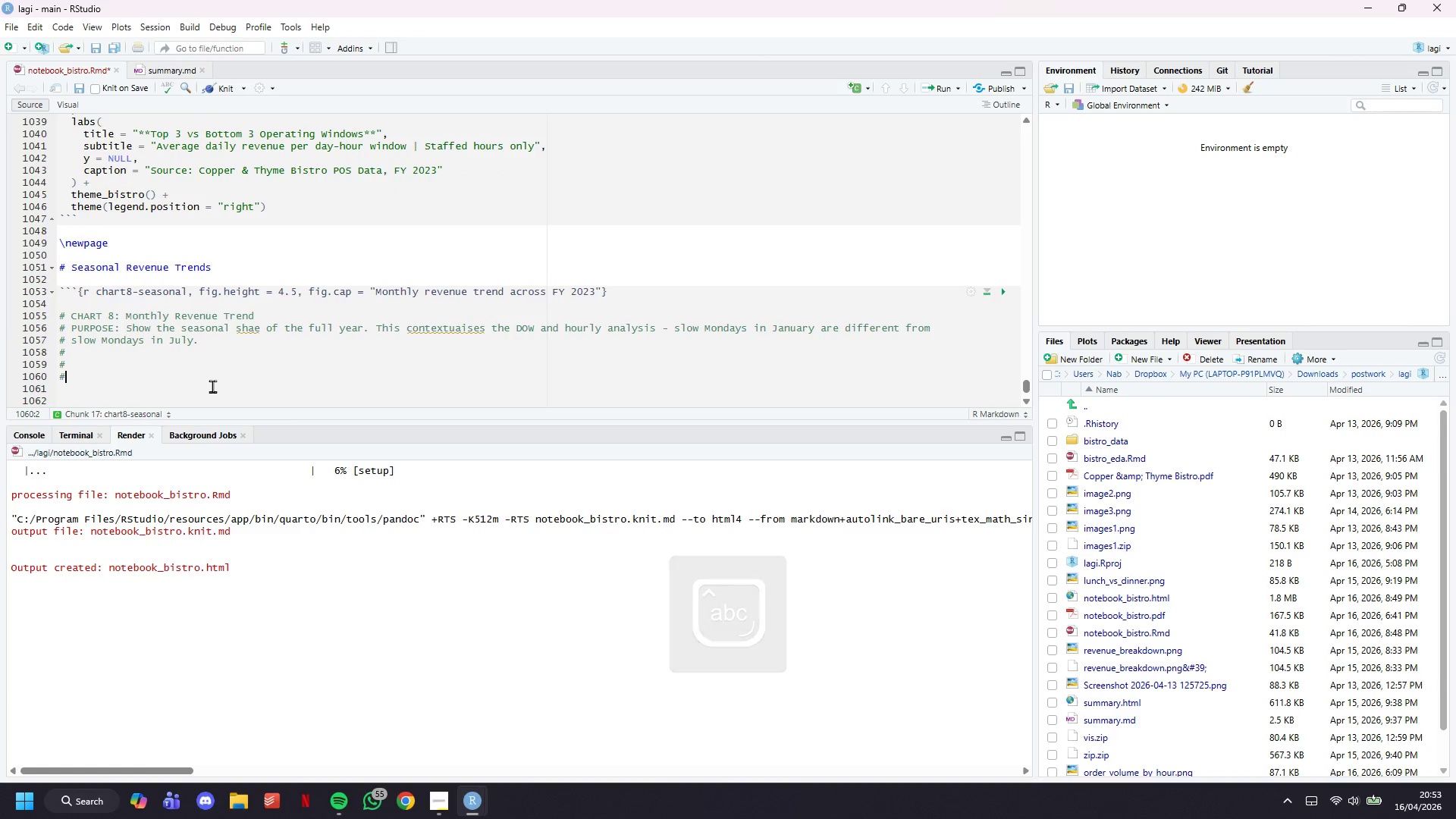 
key(Backspace)
 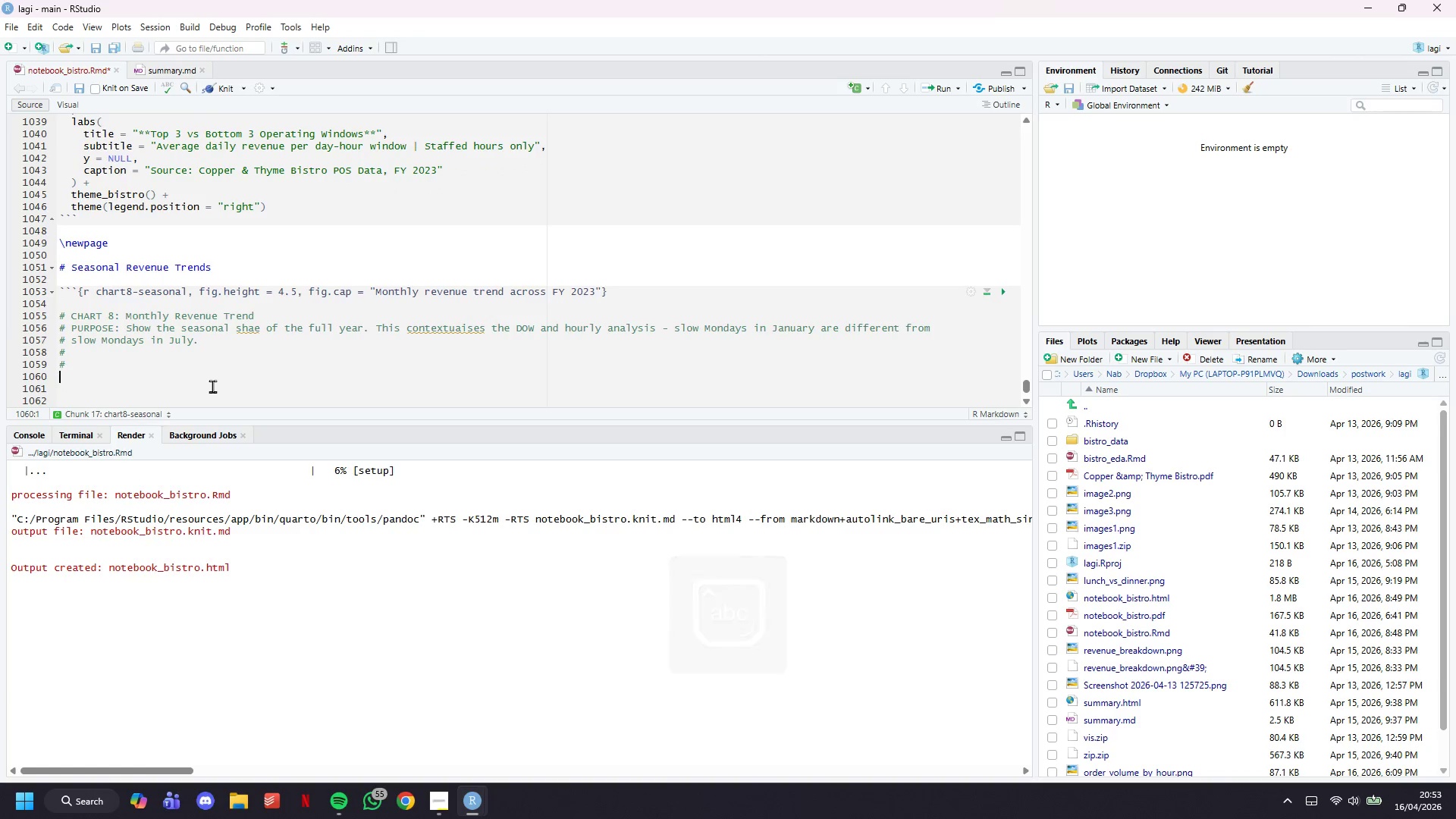 
key(Backspace)
 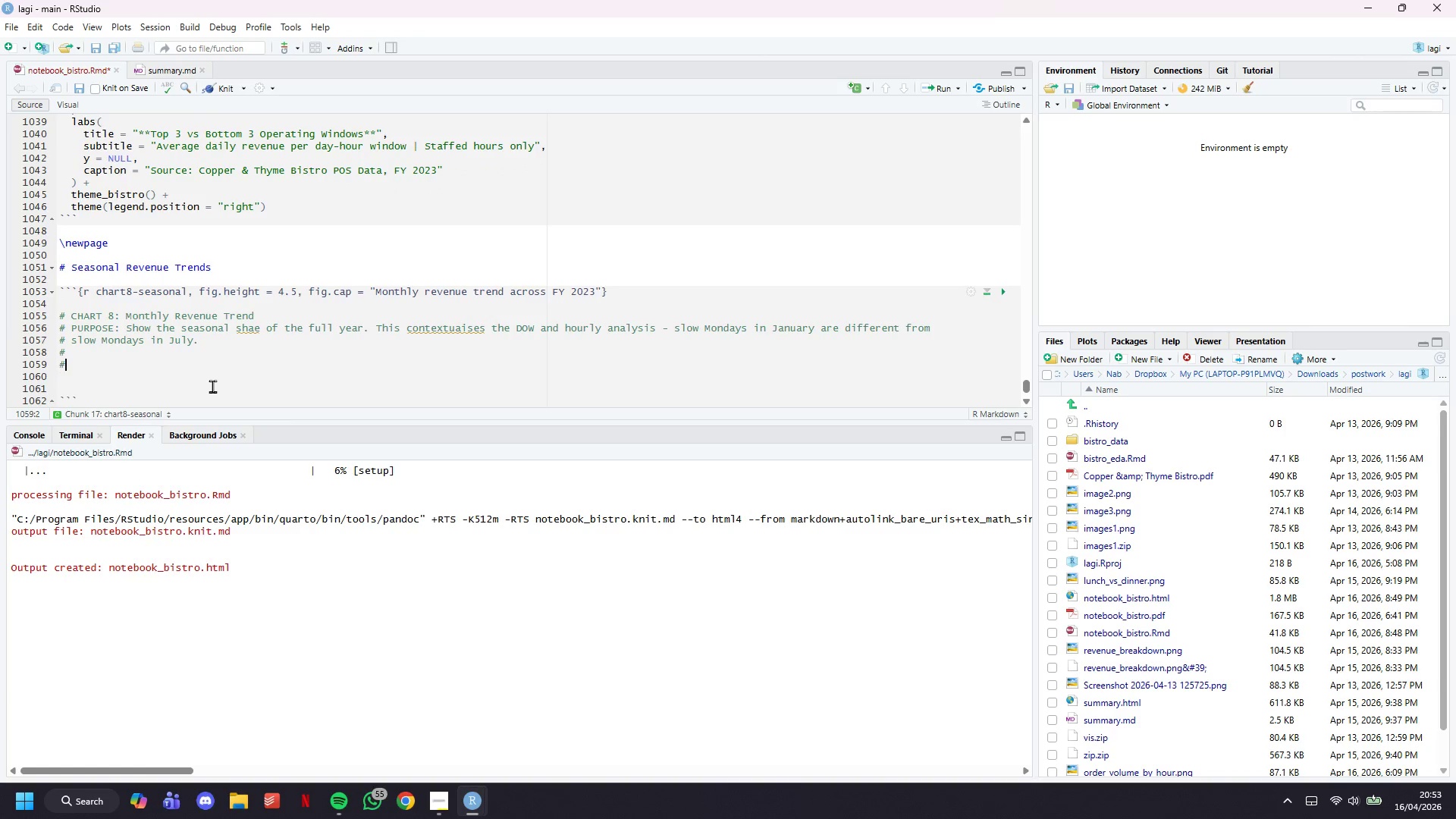 
key(Backspace)
 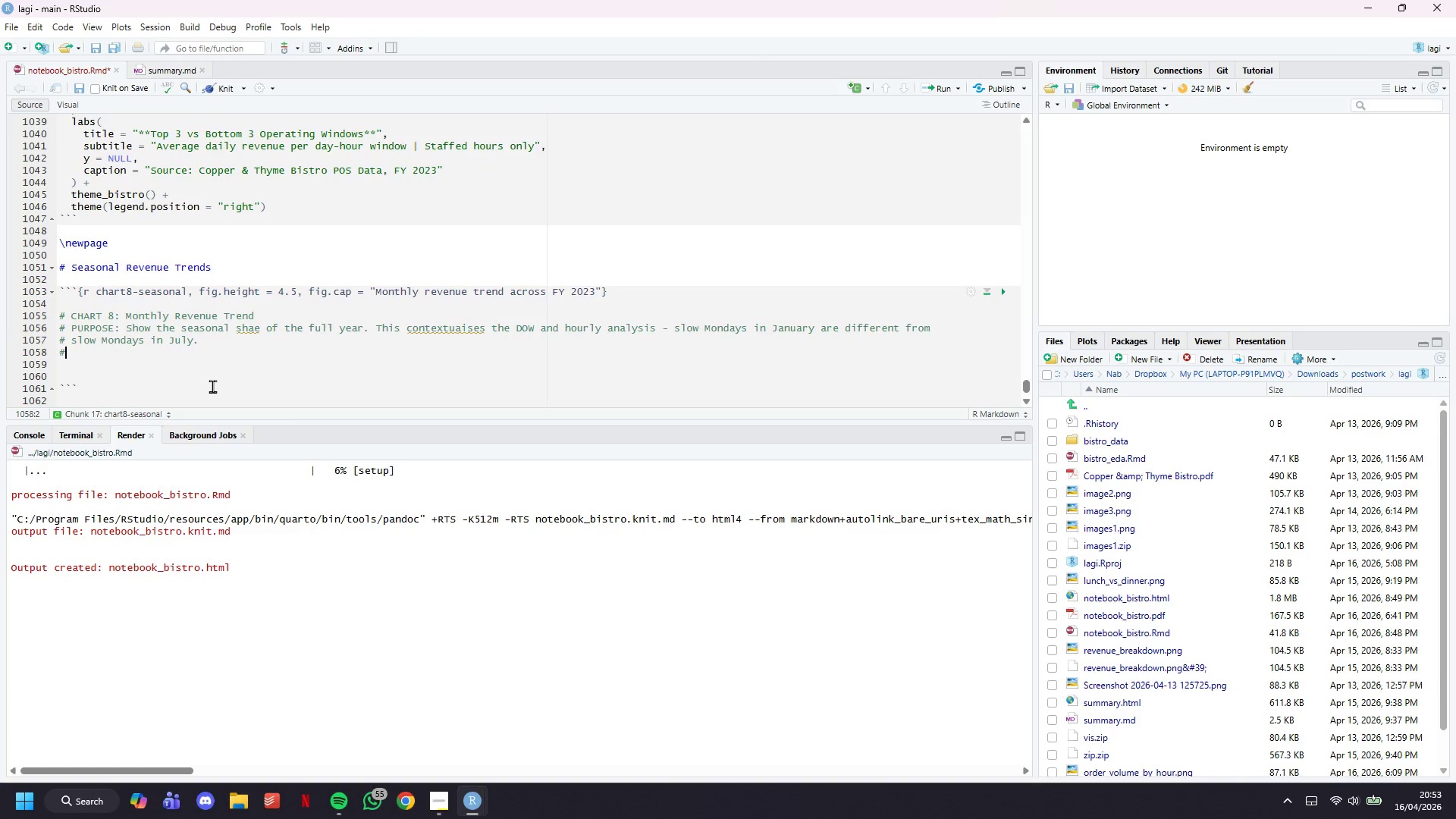 
key(Backspace)
 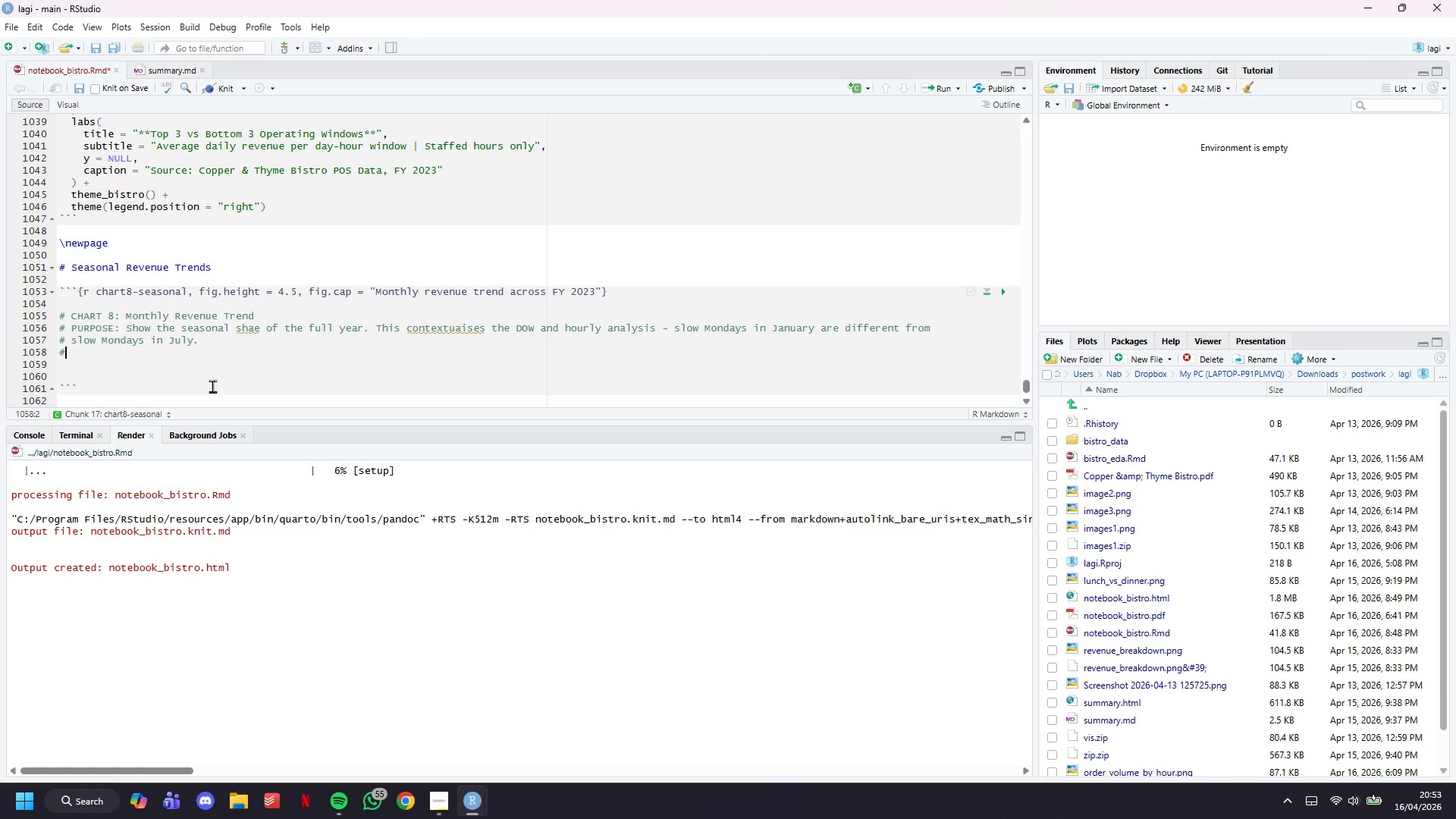 
key(Backspace)
 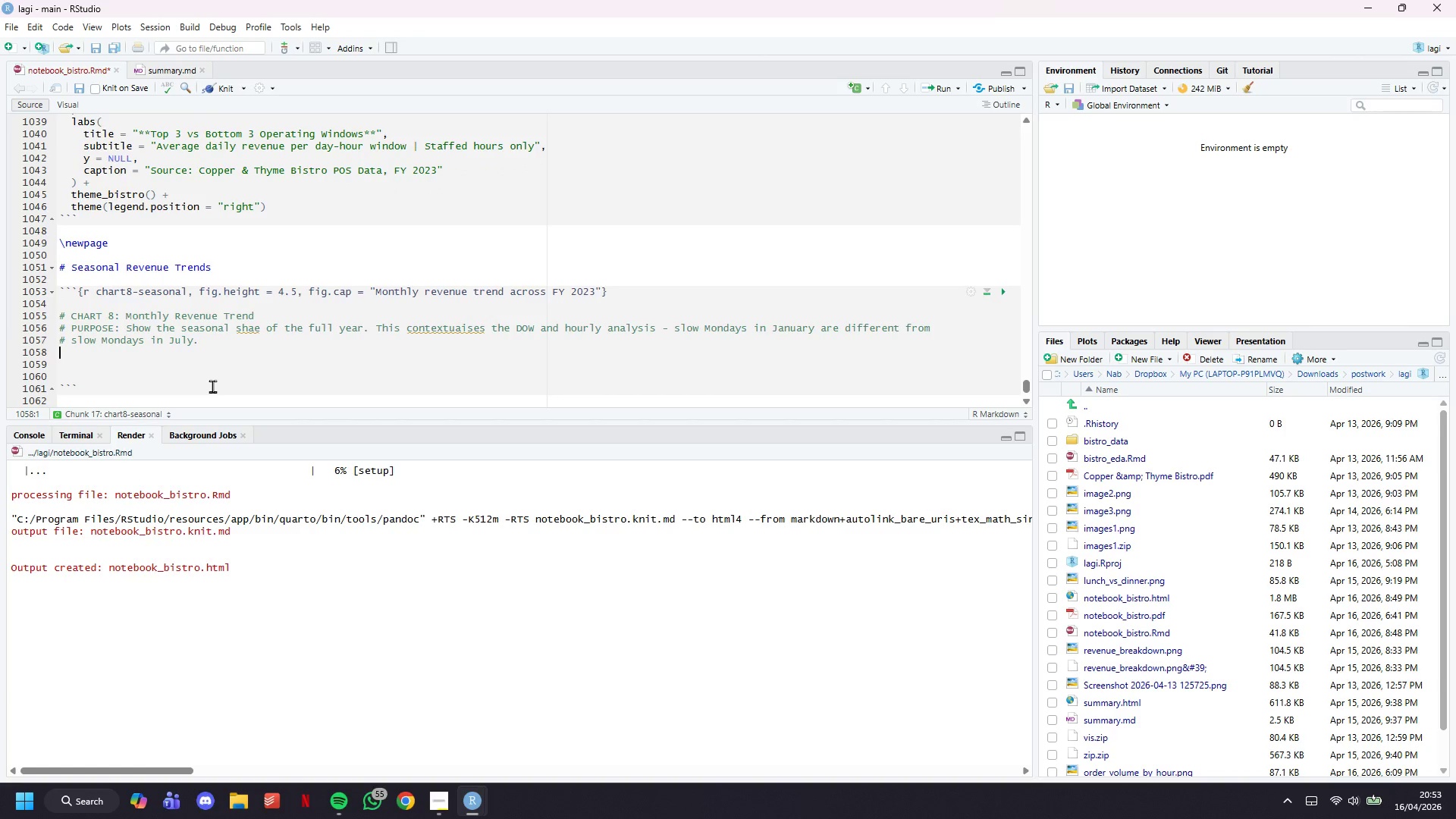 
key(ArrowLeft)
 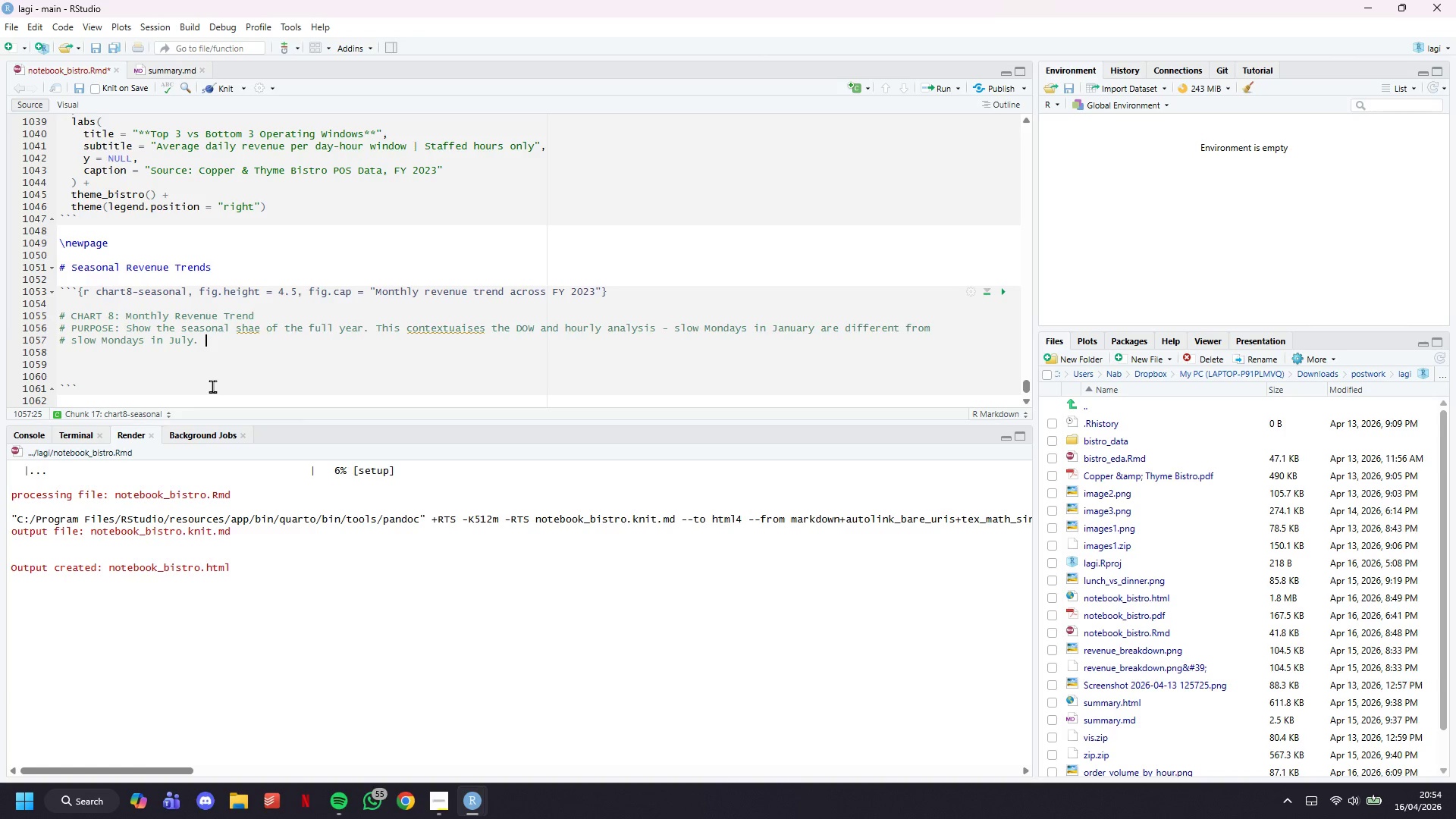 
wait(26.16)
 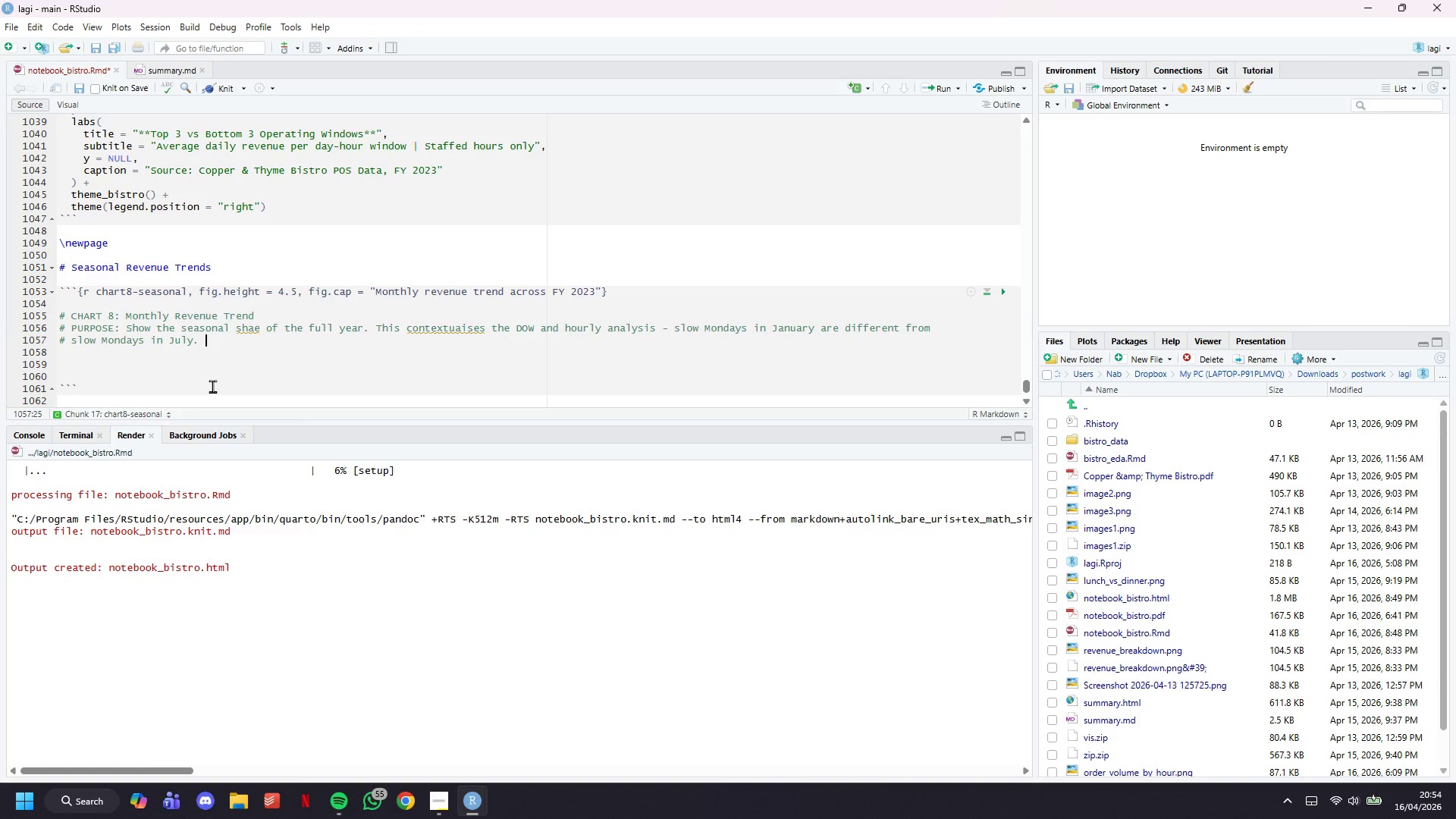 
type(The )
 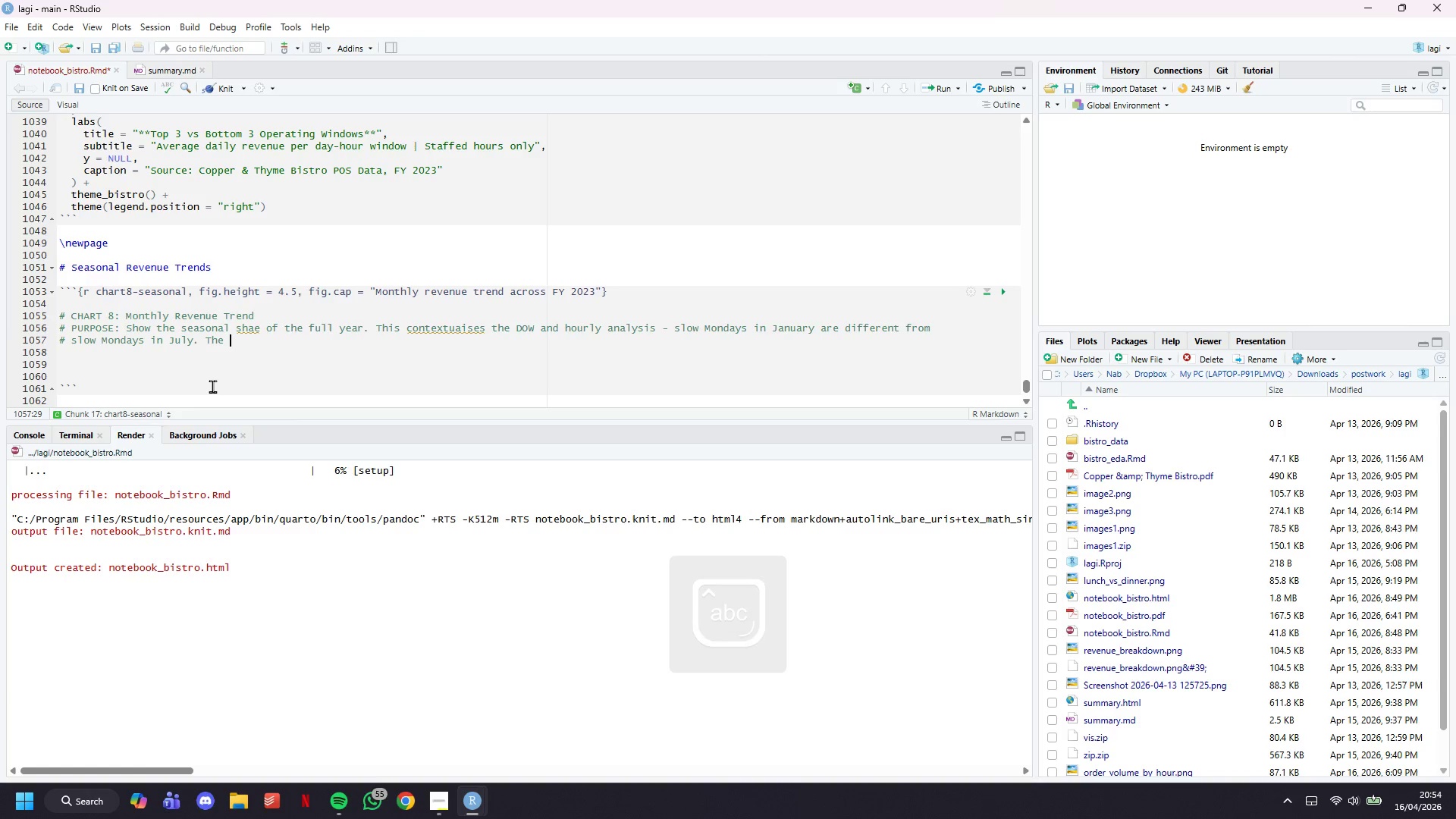 
type(line + )
 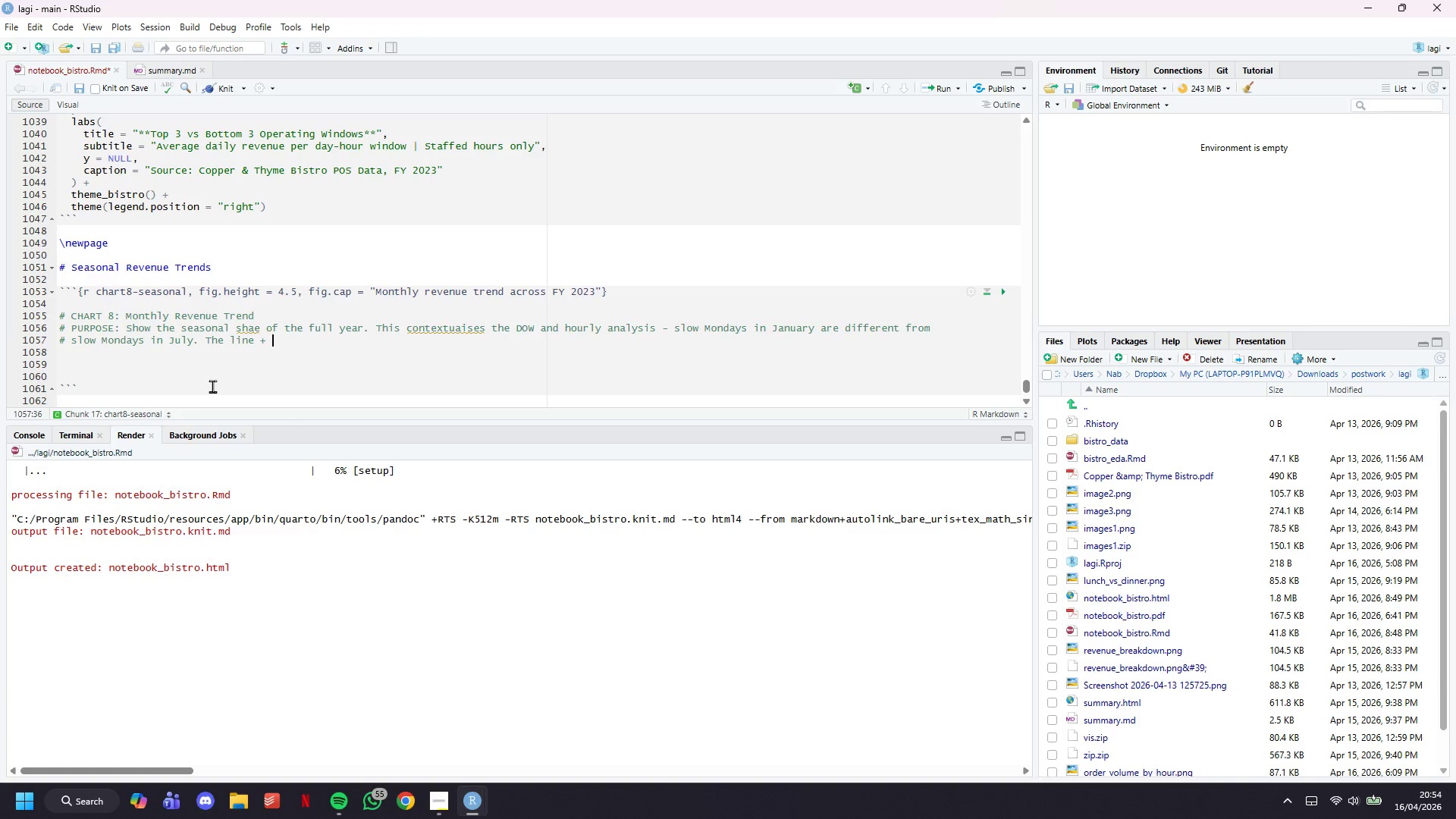 
type(area approach shows both level and trend clearly.)
 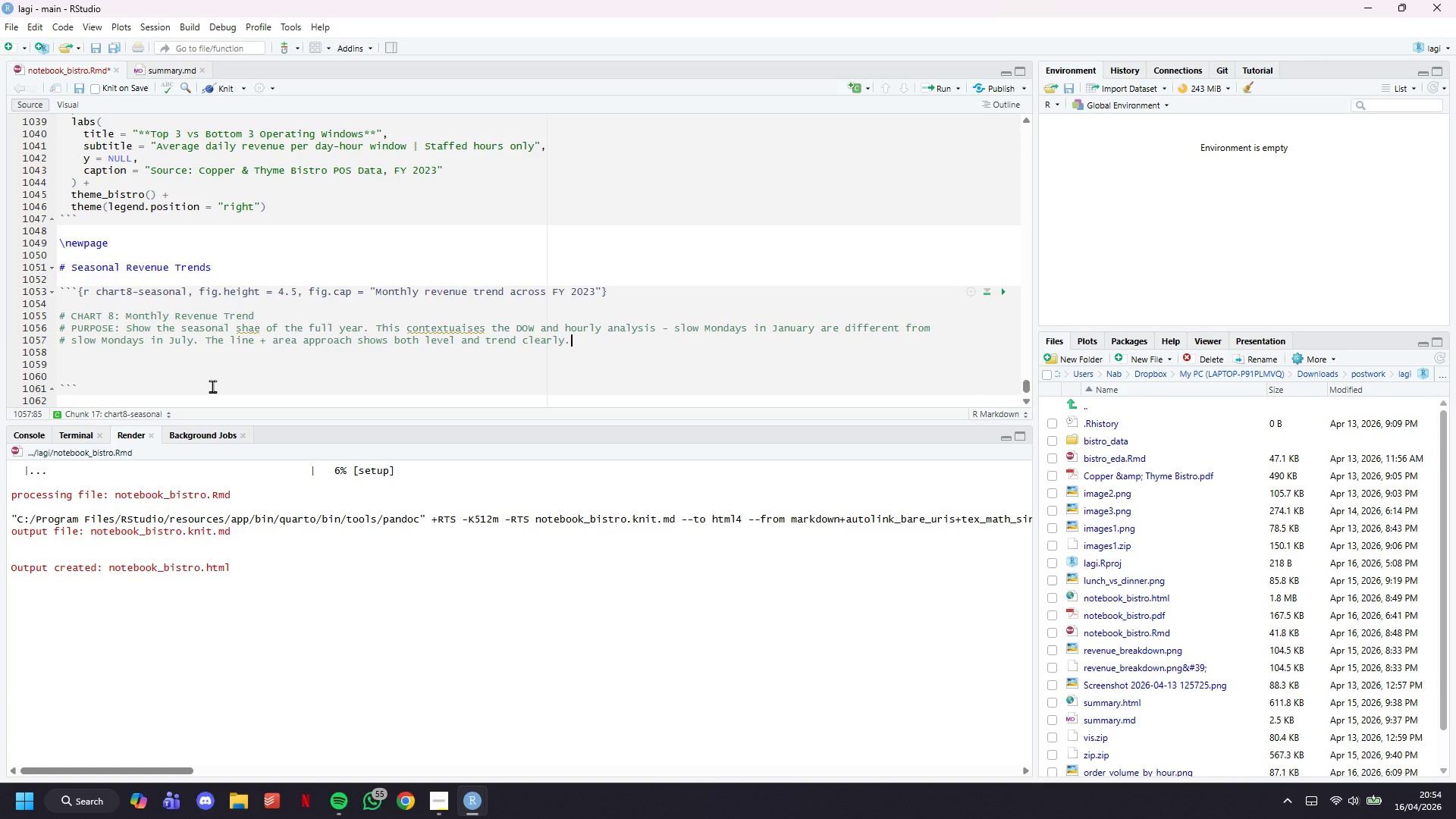 
key(Enter)
 